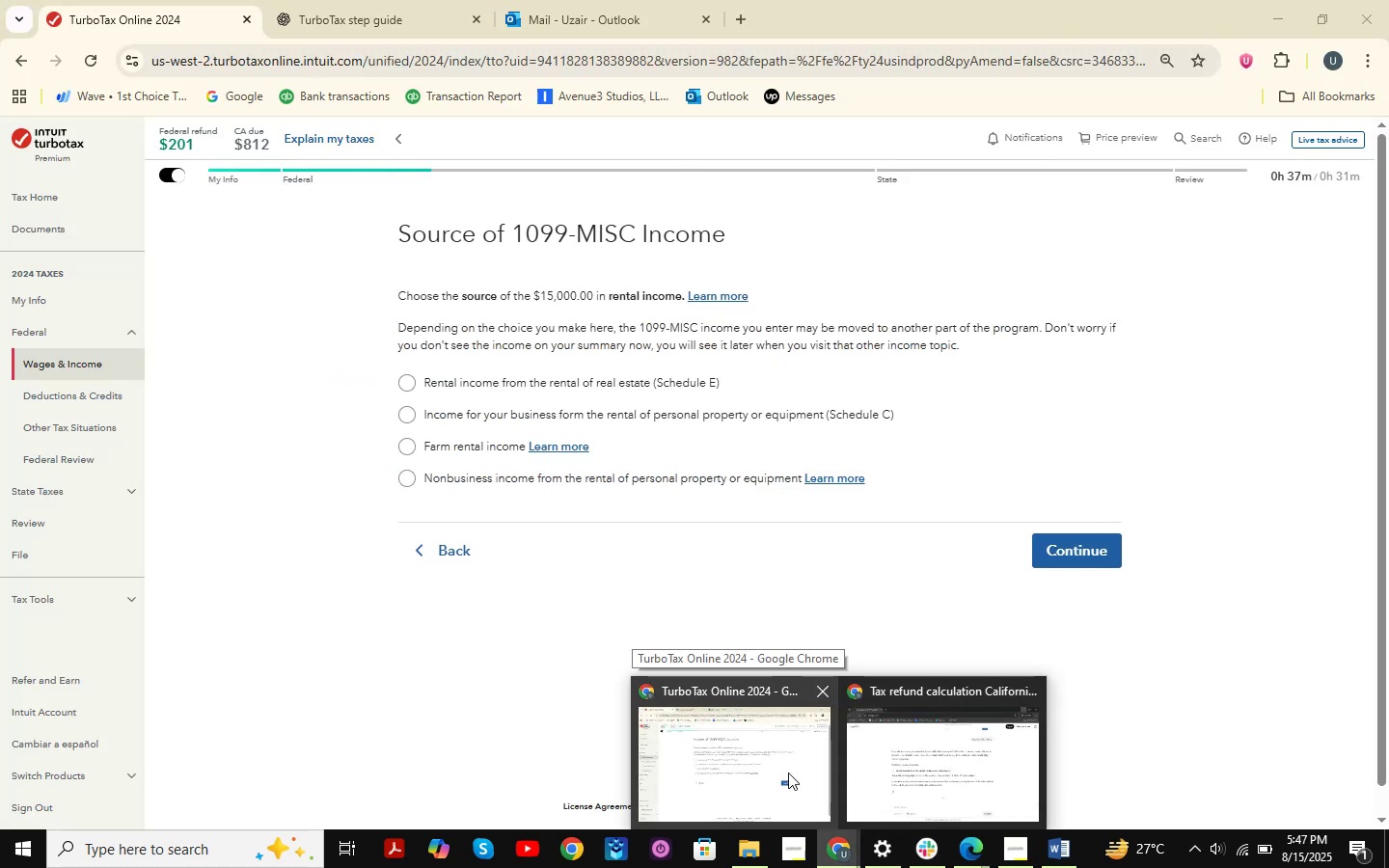 
left_click([788, 773])
 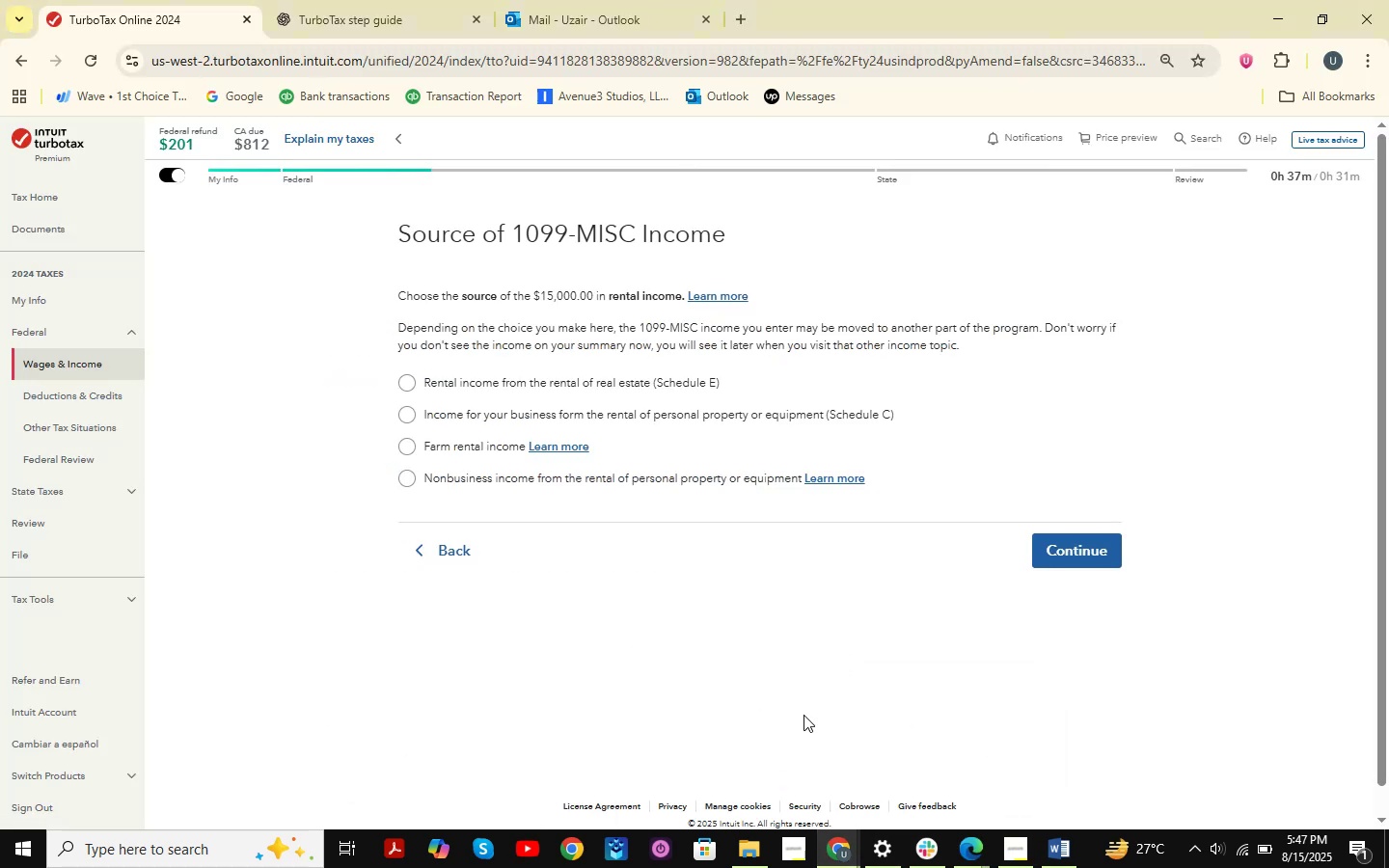 
wait(5.9)
 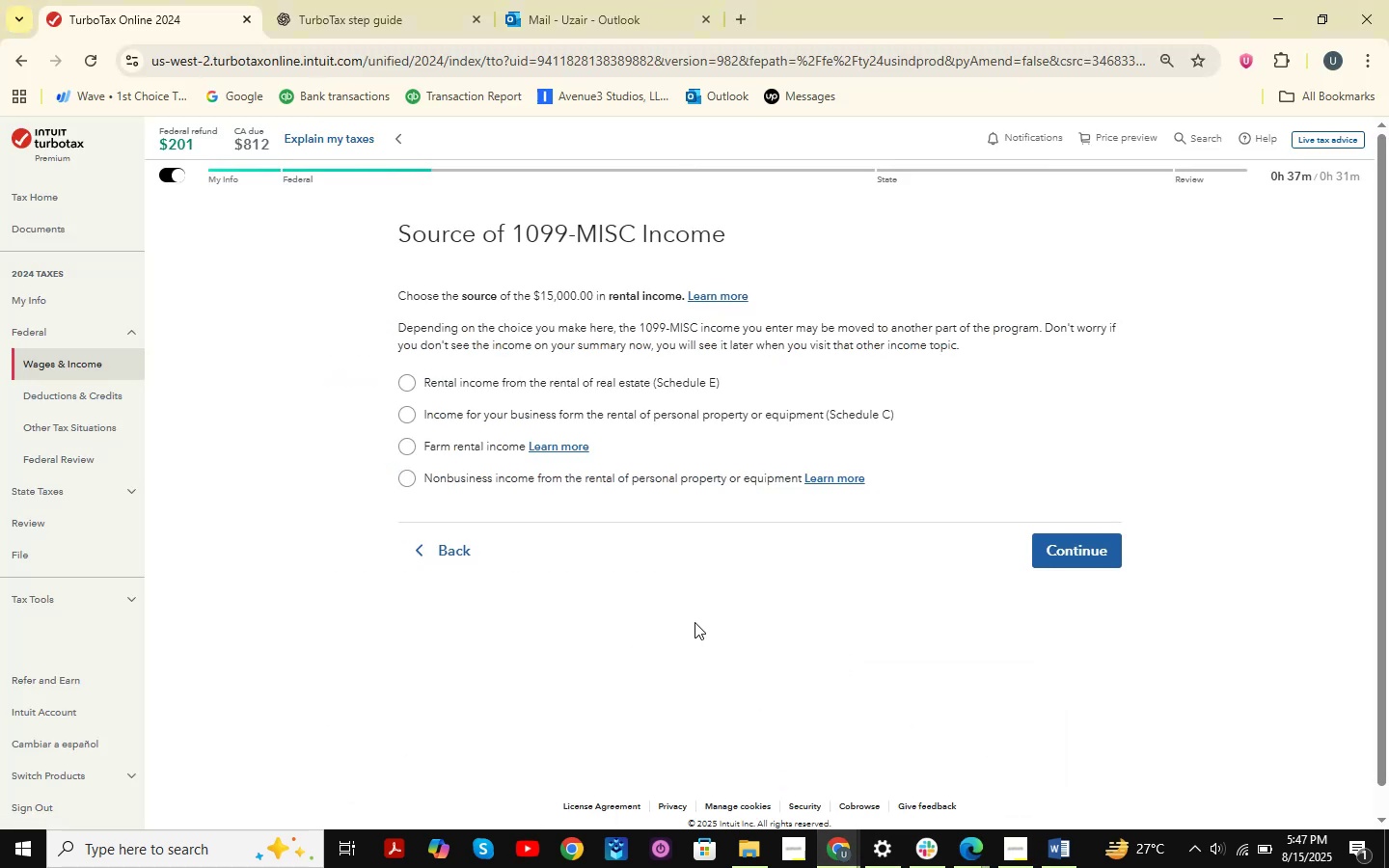 
left_click([845, 853])
 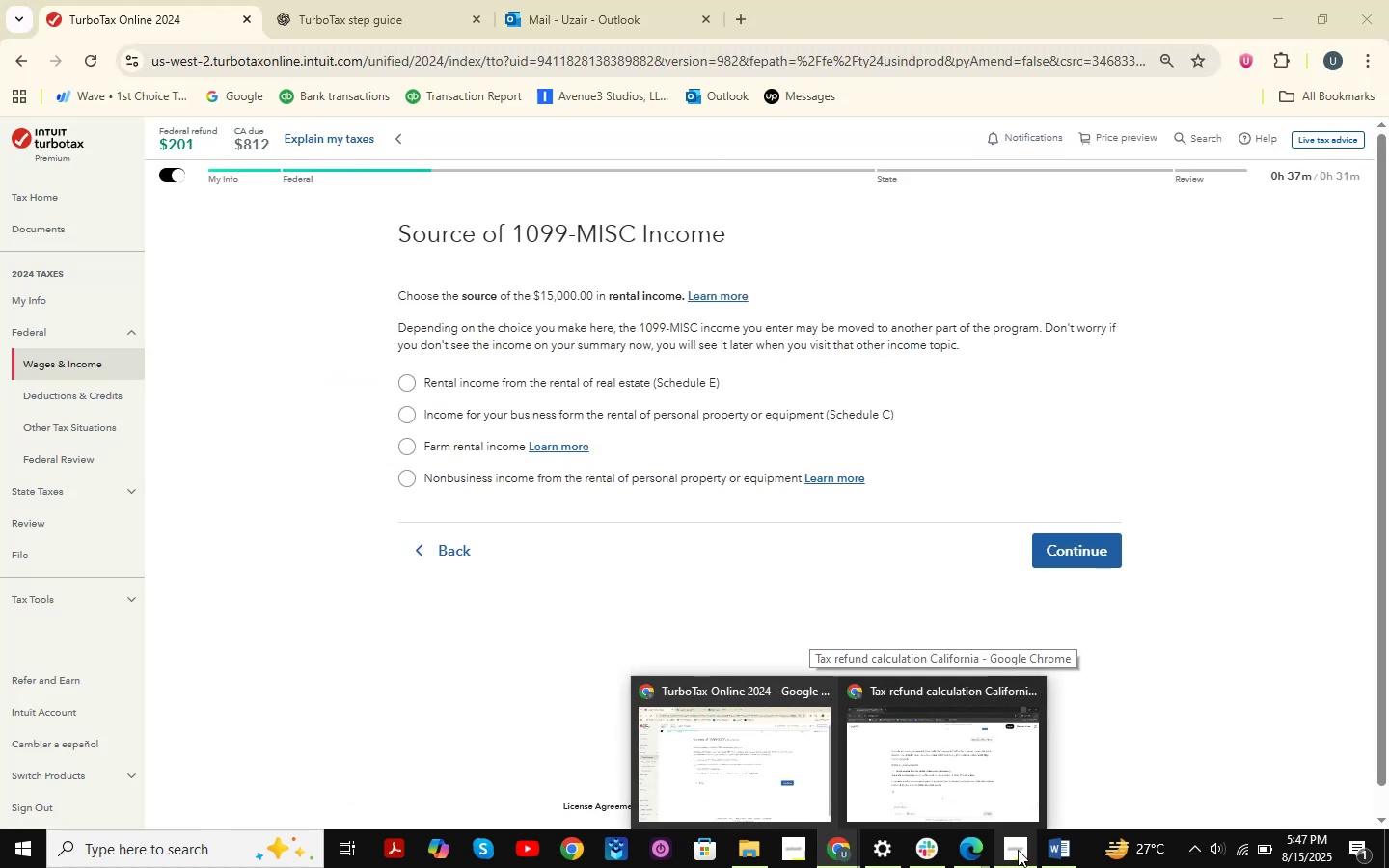 
left_click([1068, 849])
 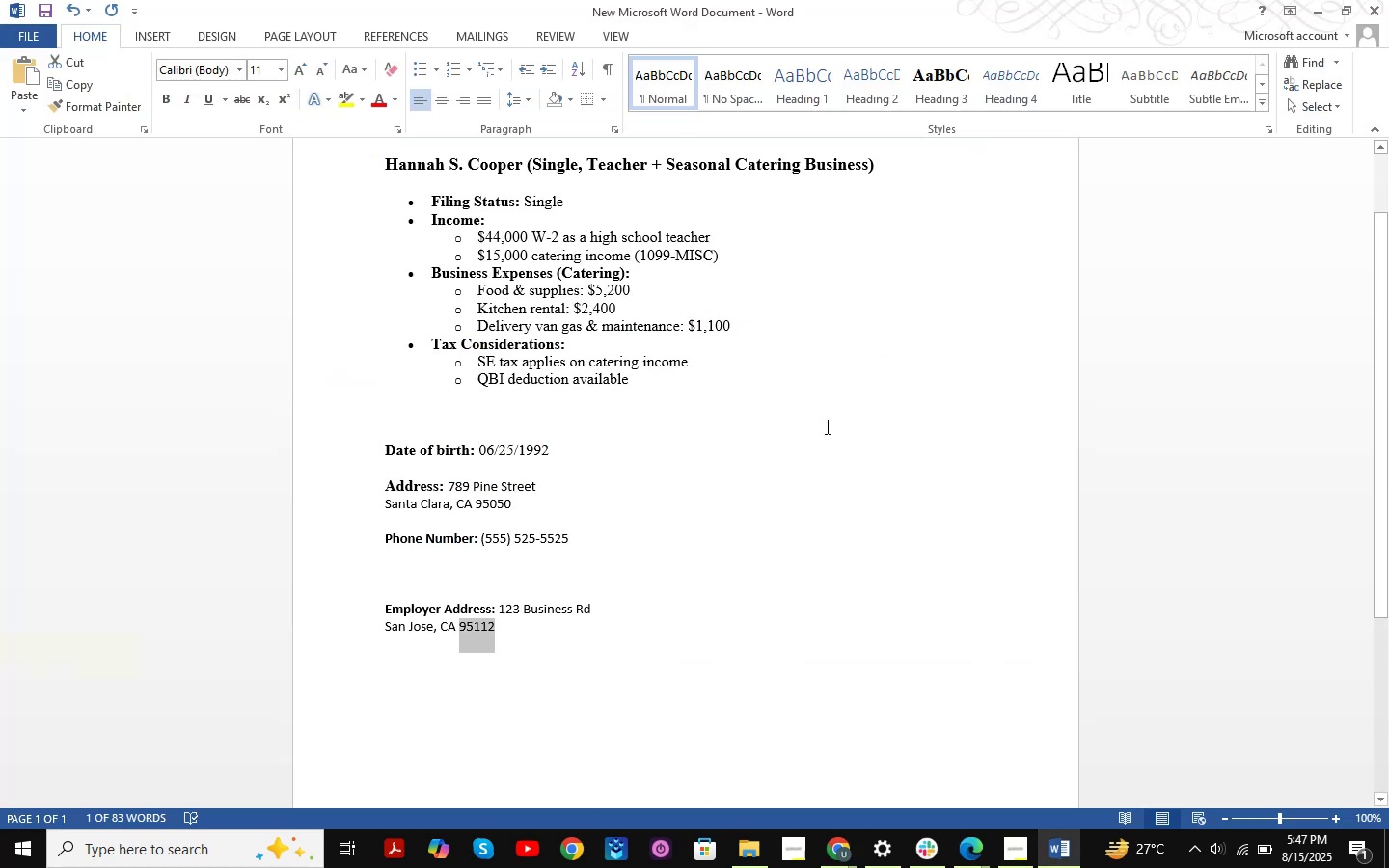 
scroll: coordinate [780, 415], scroll_direction: up, amount: 3.0
 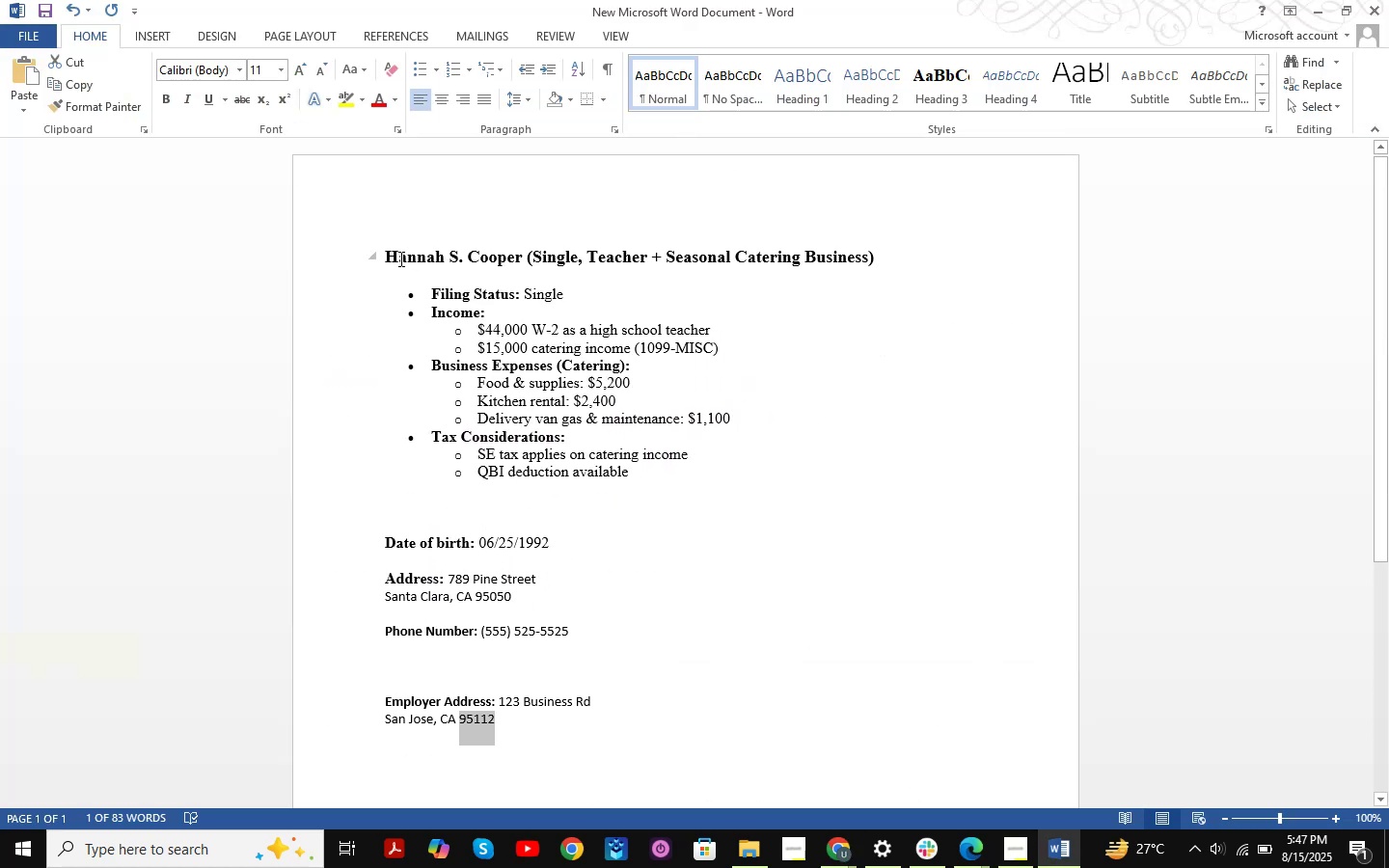 
left_click_drag(start_coordinate=[392, 254], to_coordinate=[761, 490])
 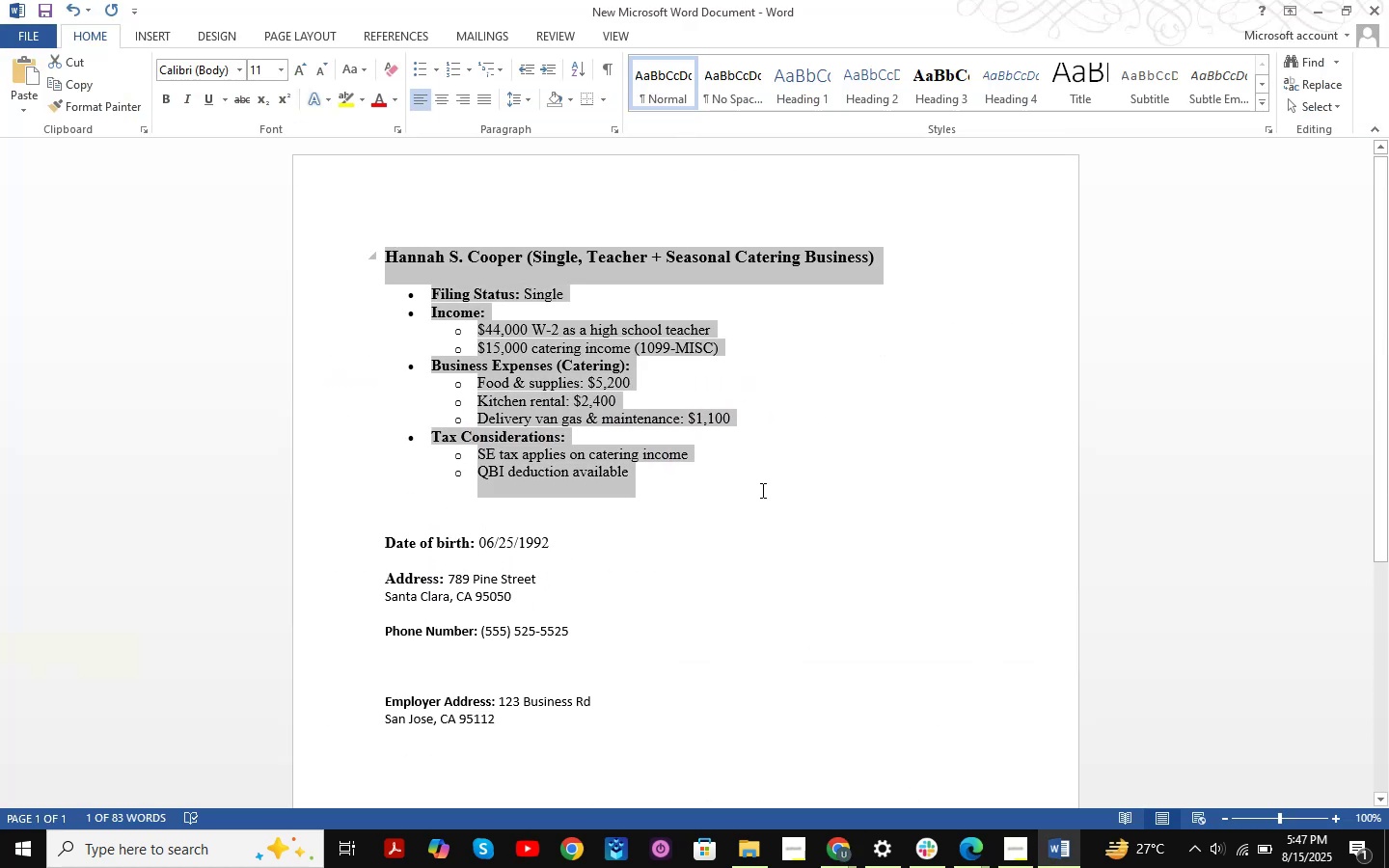 
key(Control+C)
 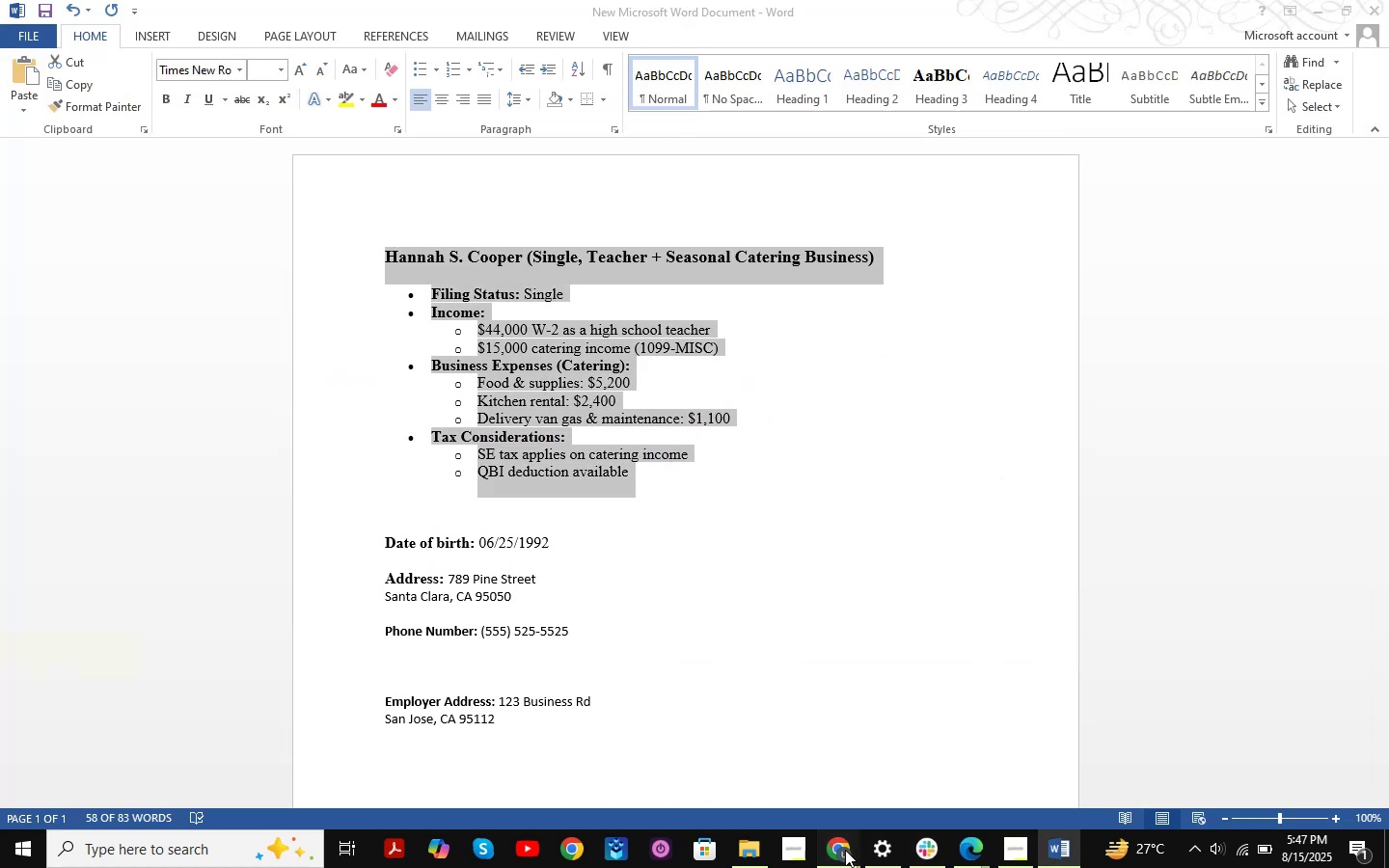 
double_click([924, 744])
 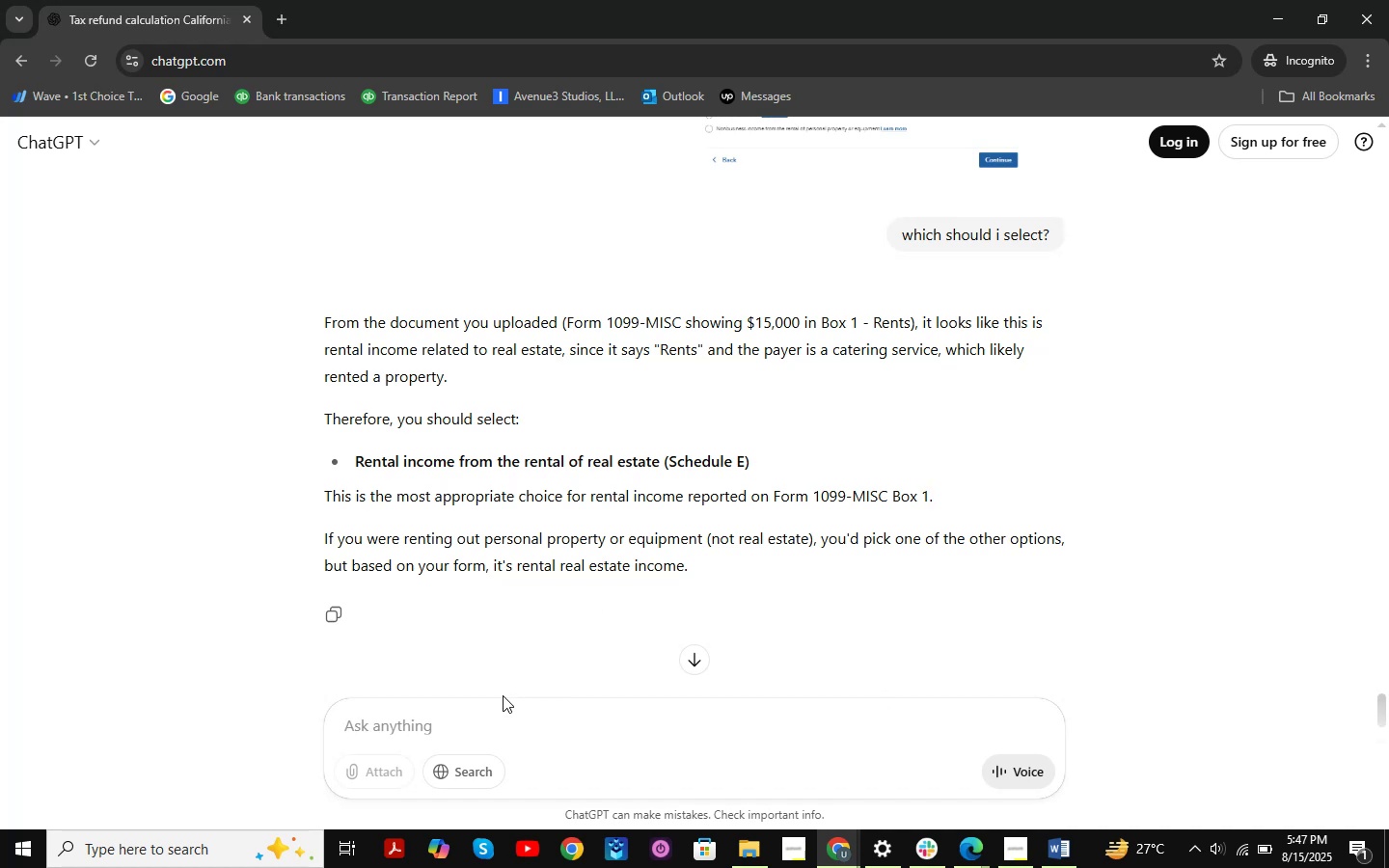 
key(Control+ControlLeft)
 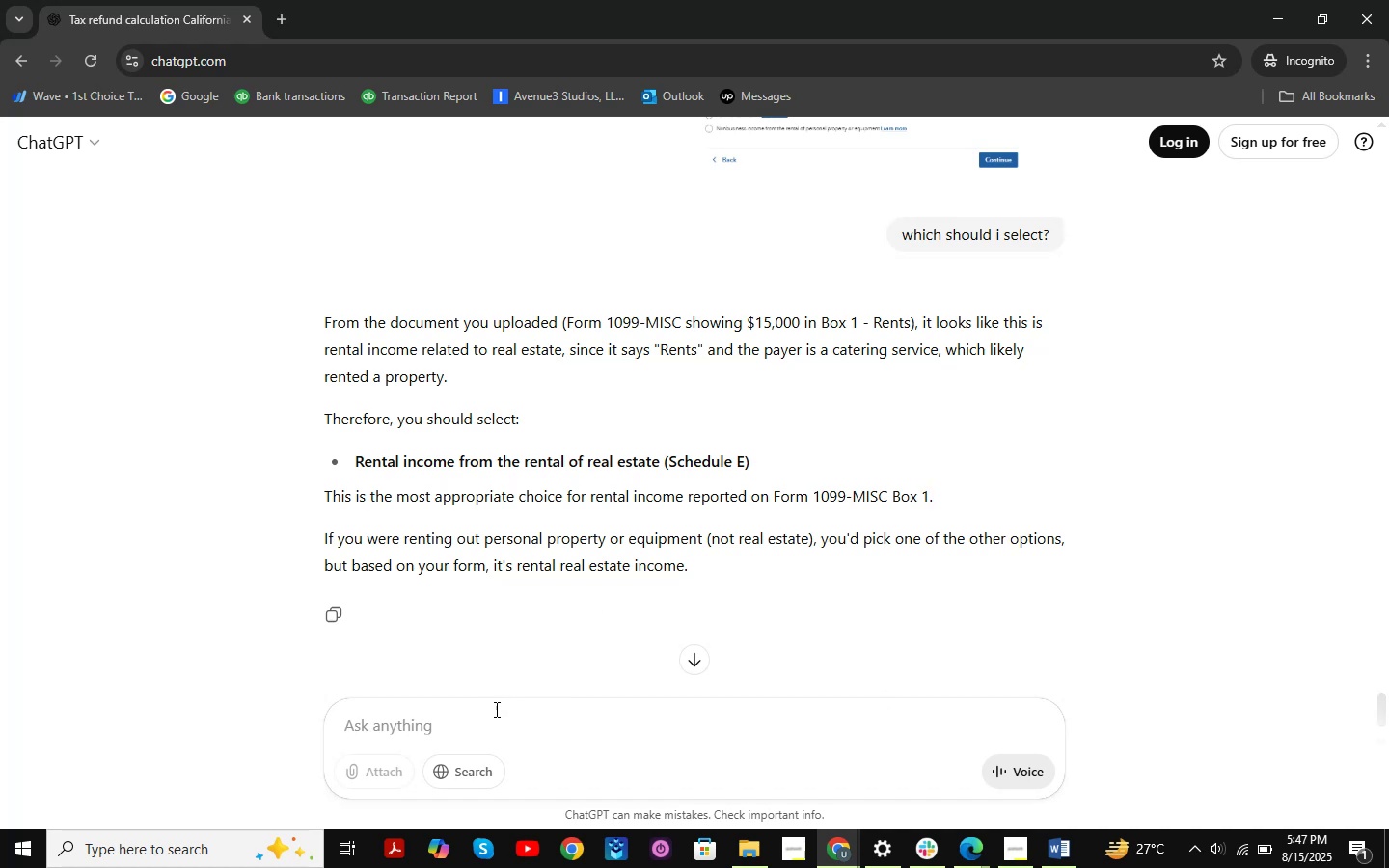 
key(Control+V)
 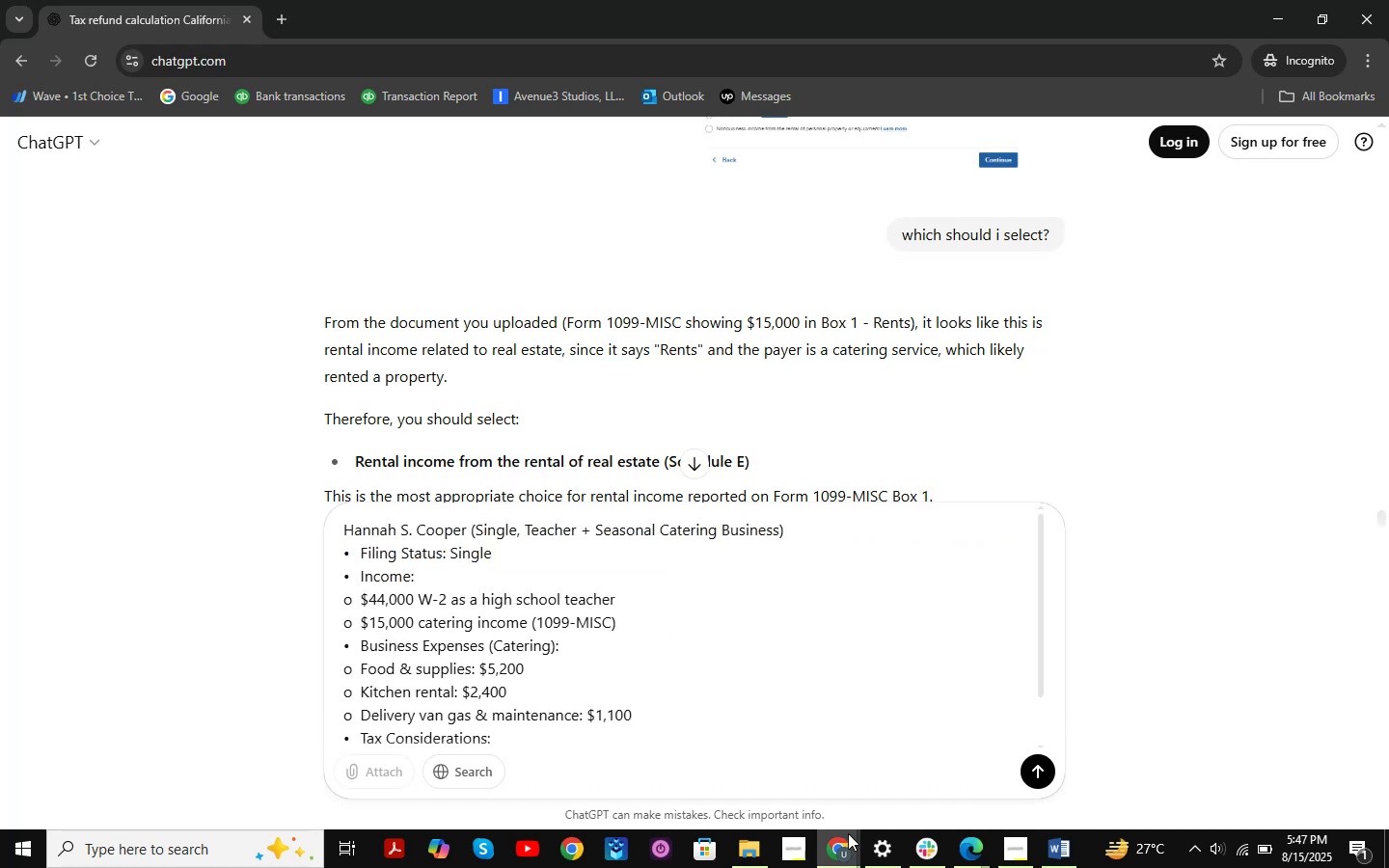 
left_click([846, 859])
 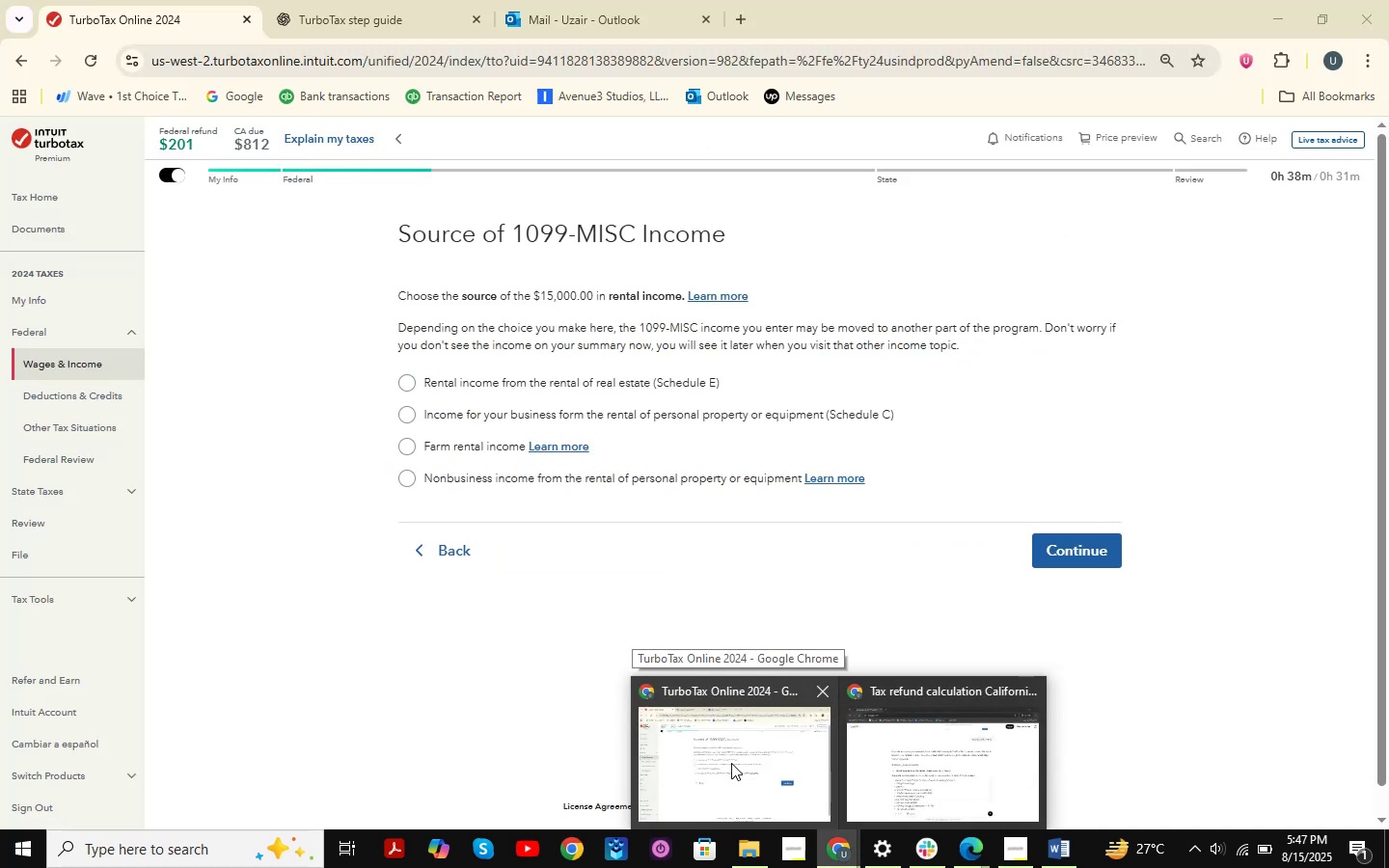 
left_click([731, 763])
 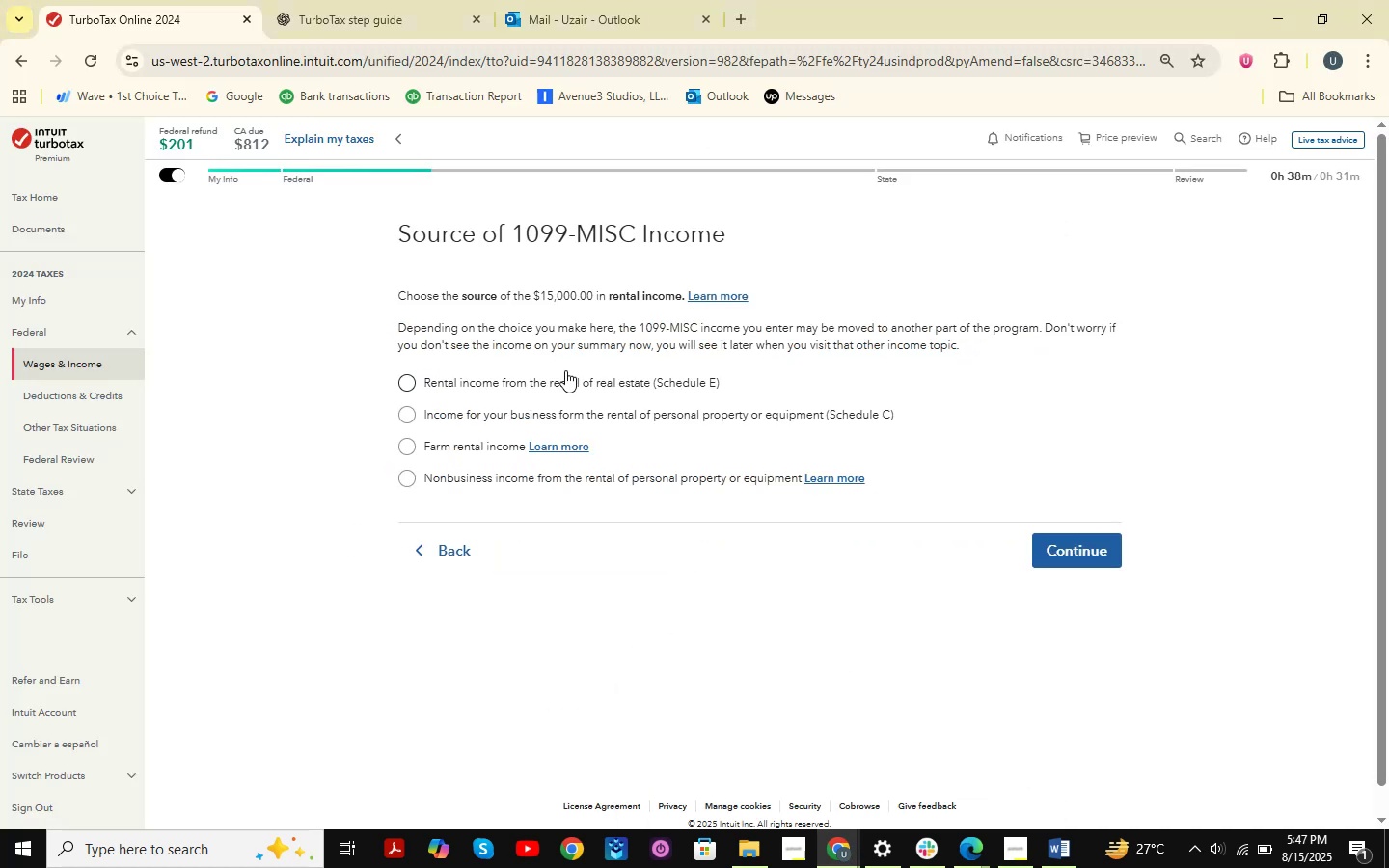 
key(Meta+MetaLeft)
 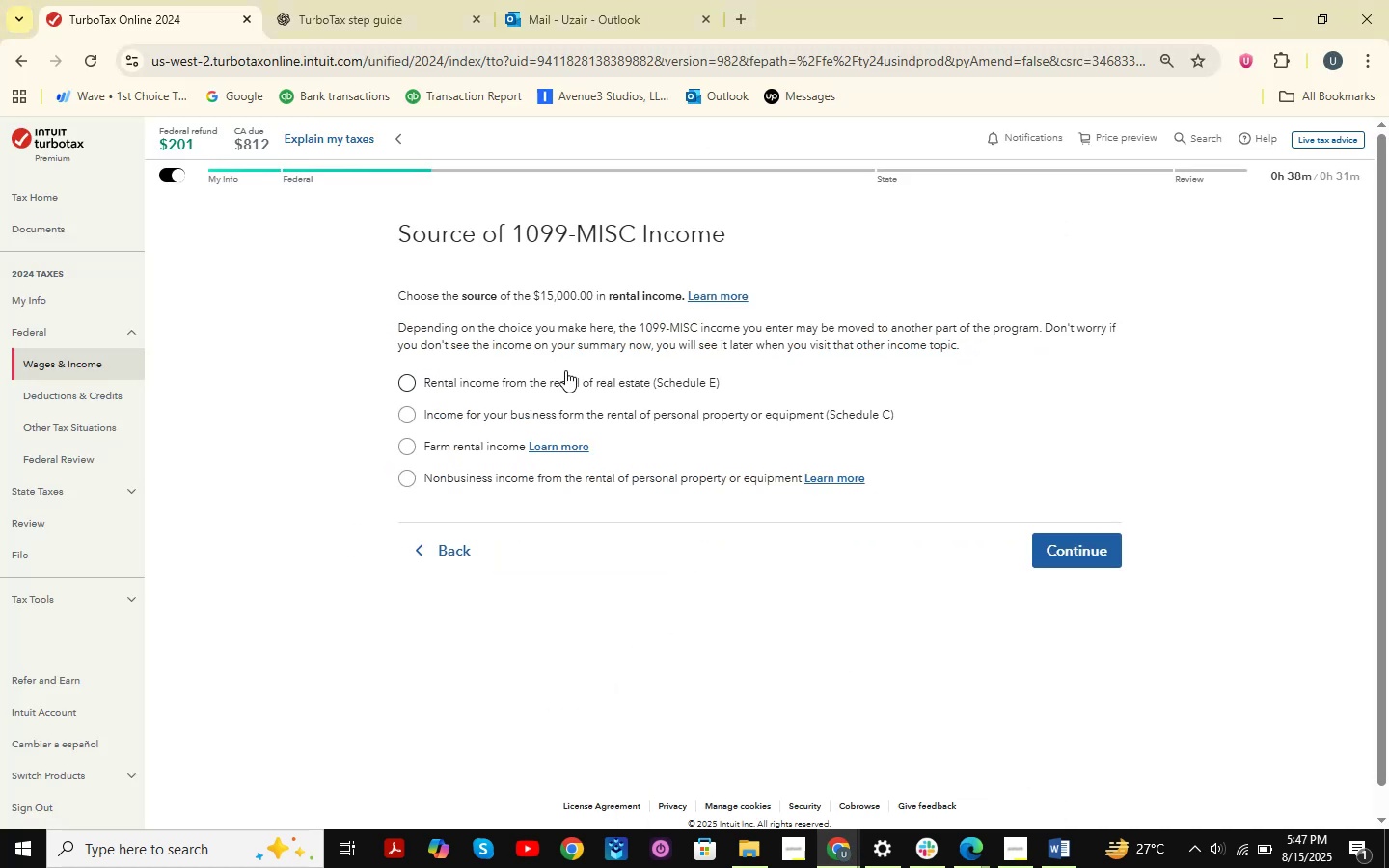 
key(Meta+Shift+ShiftLeft)
 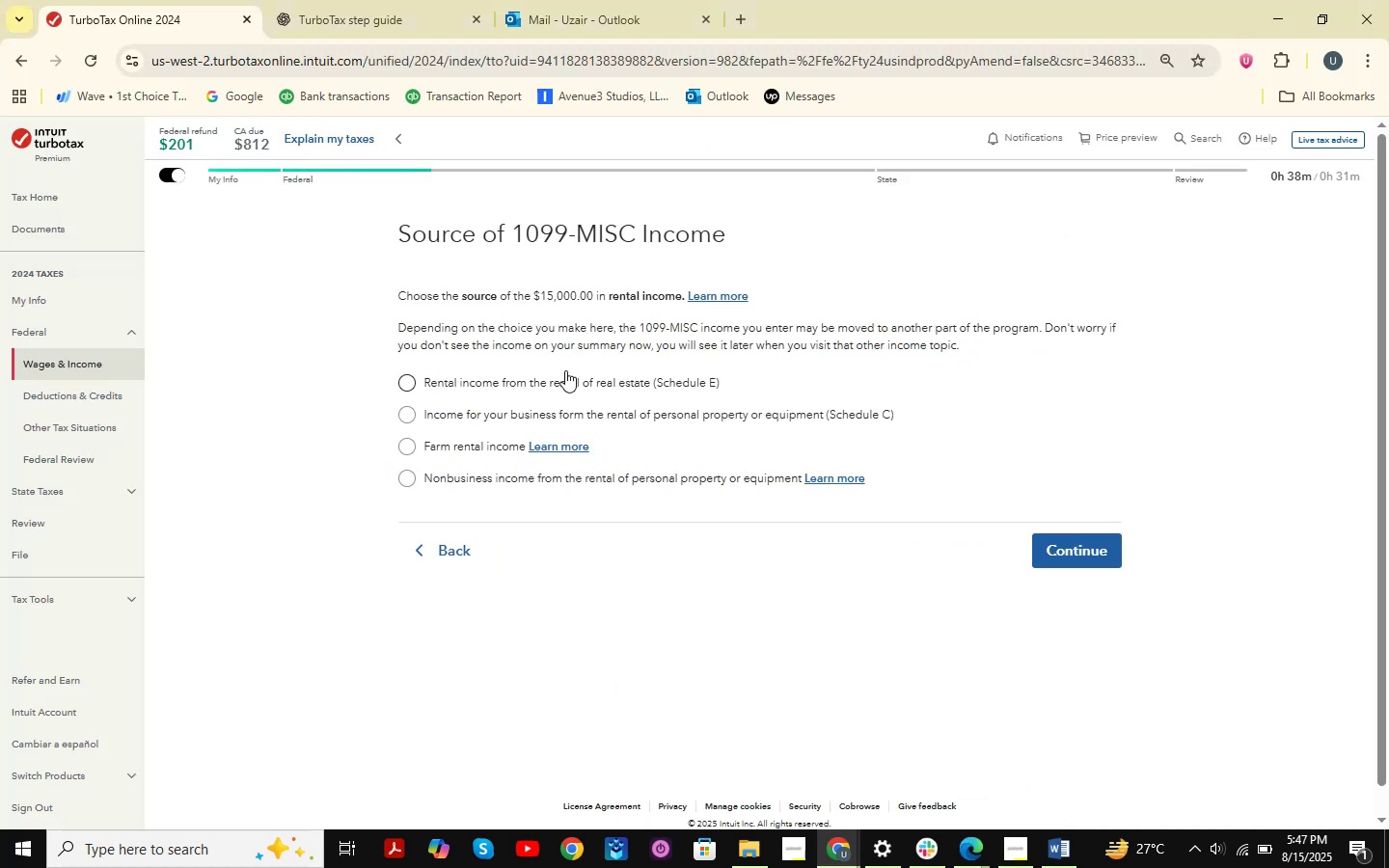 
key(Meta+Shift+S)
 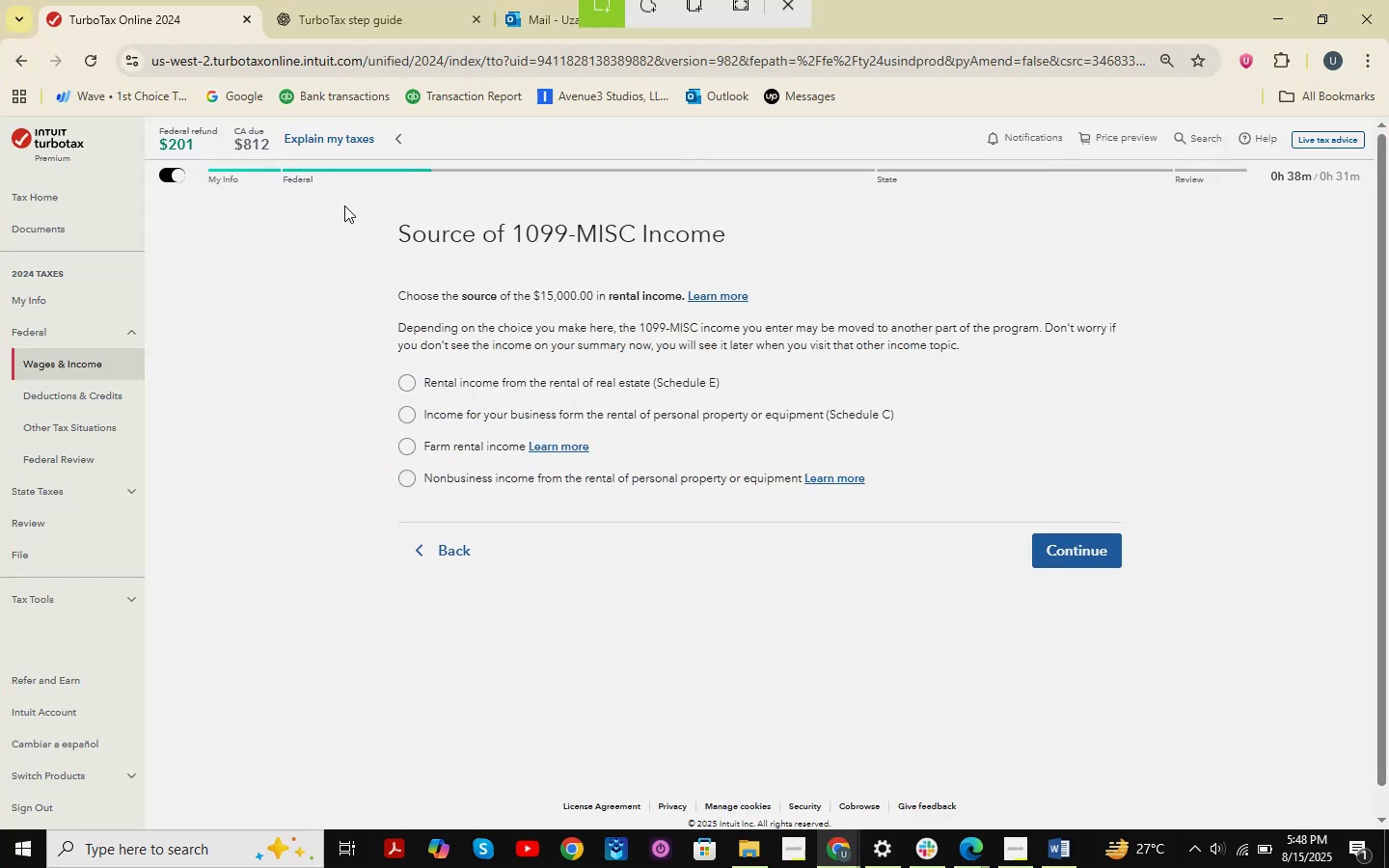 
left_click_drag(start_coordinate=[315, 195], to_coordinate=[1266, 623])
 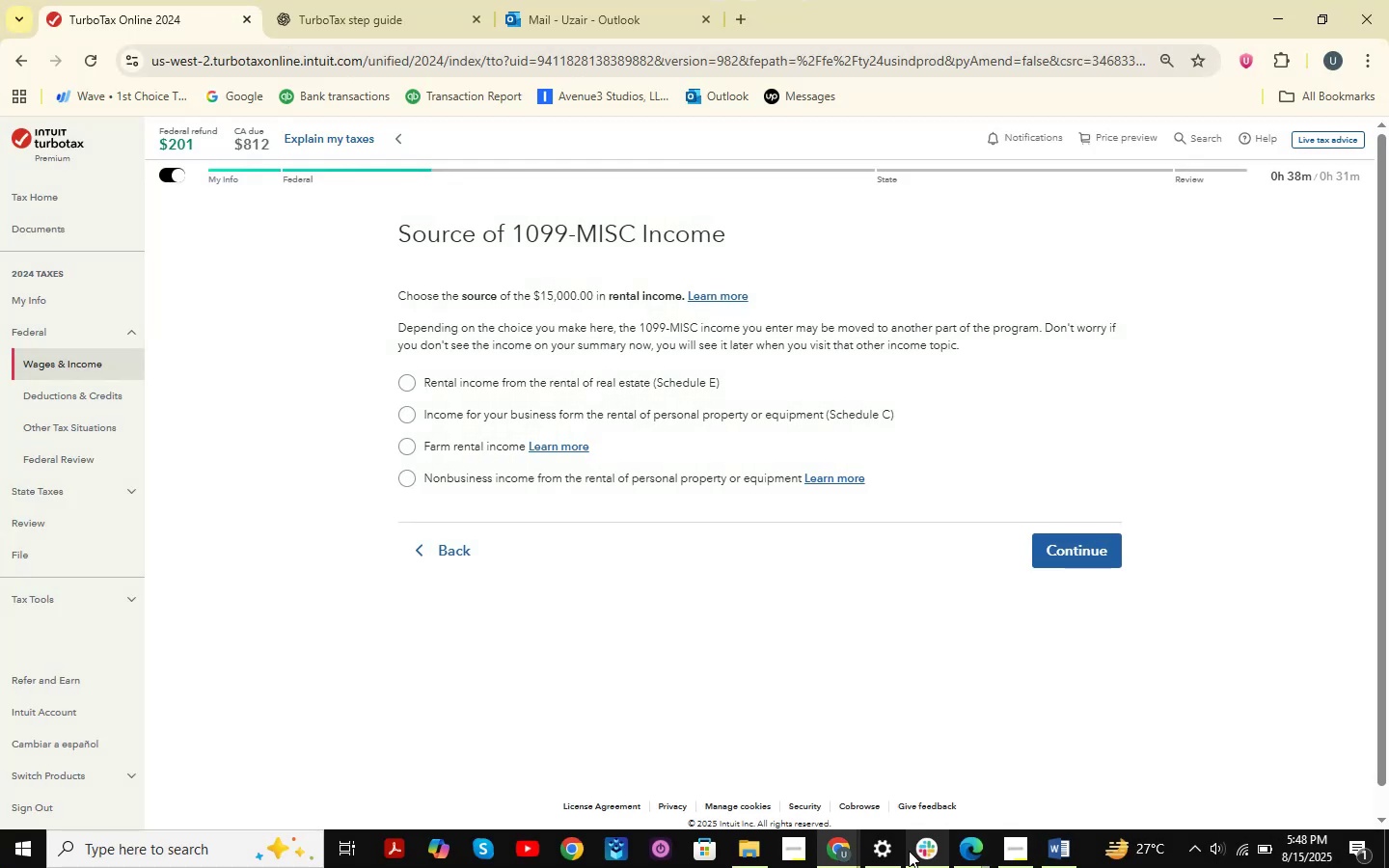 
left_click([848, 852])
 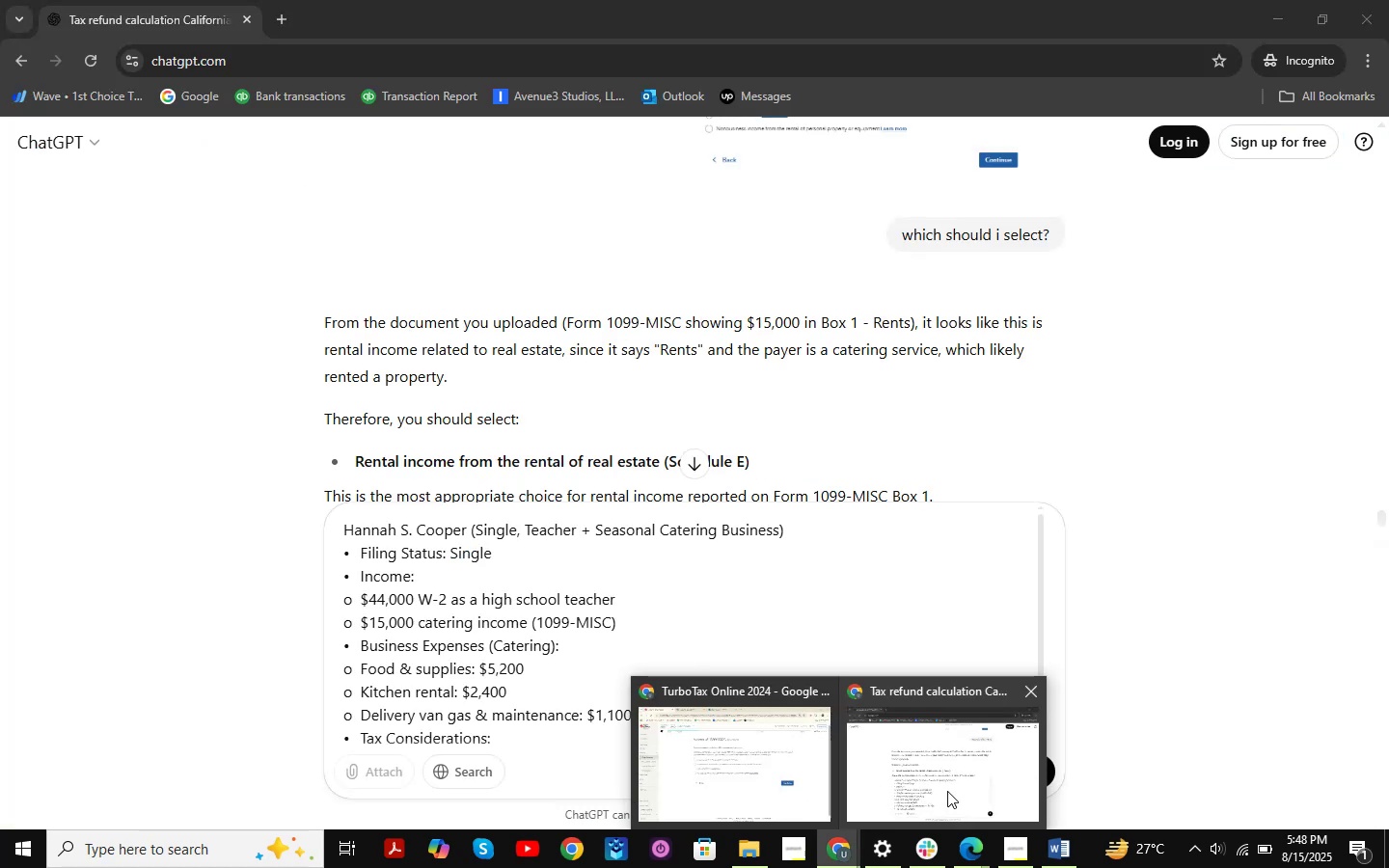 
left_click([947, 791])
 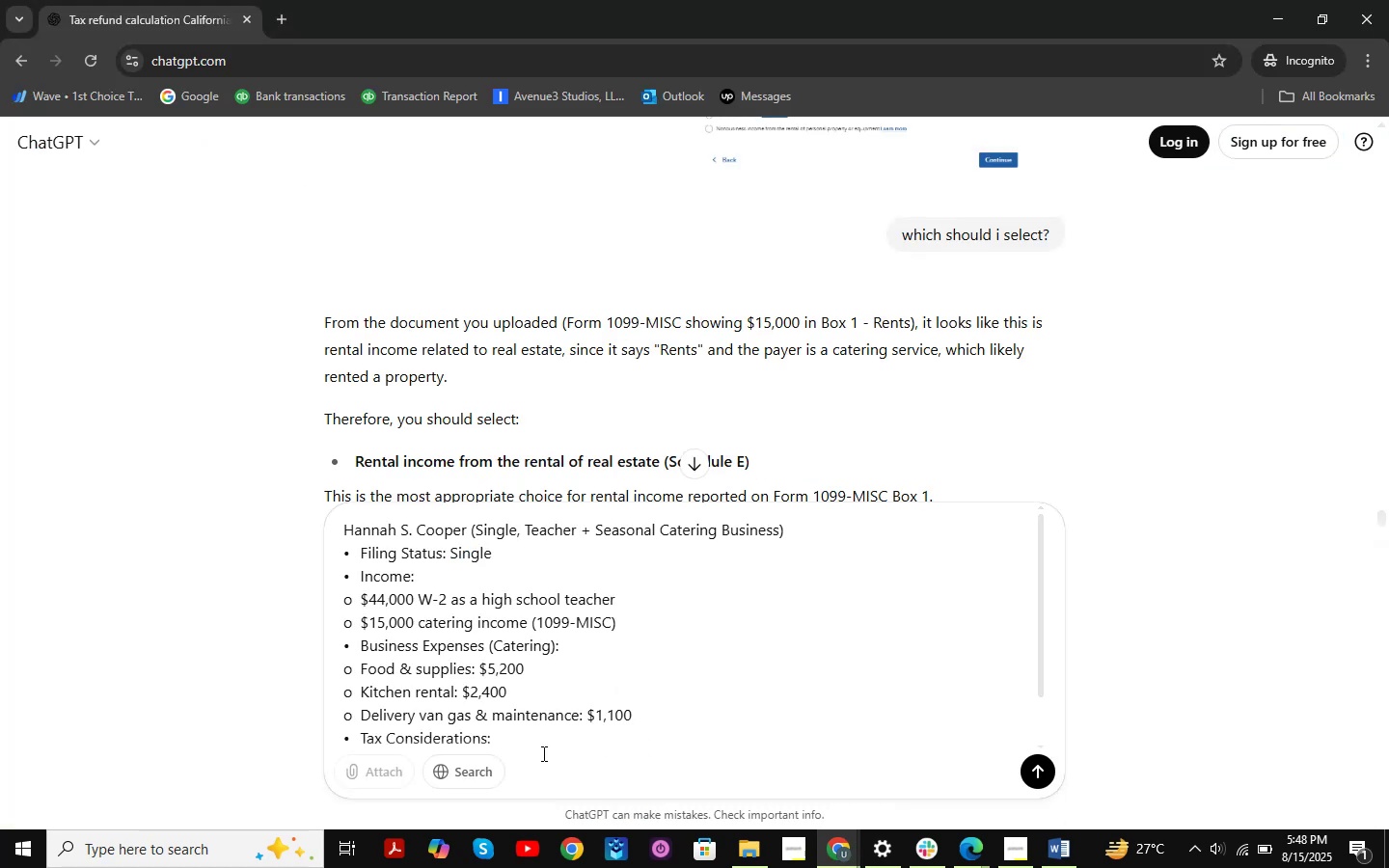 
scroll: coordinate [556, 732], scroll_direction: down, amount: 4.0
 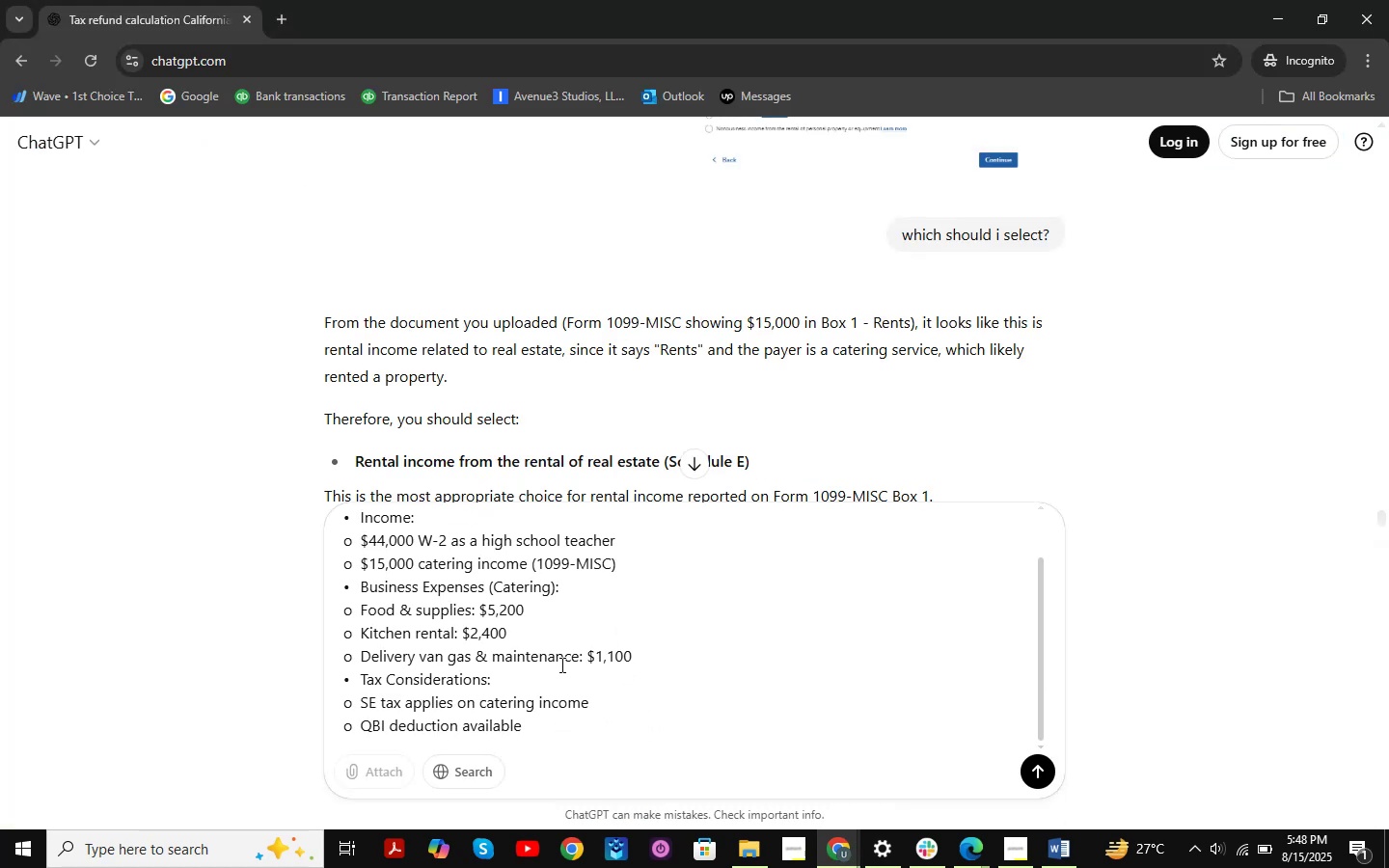 
scroll: coordinate [412, 567], scroll_direction: up, amount: 5.0
 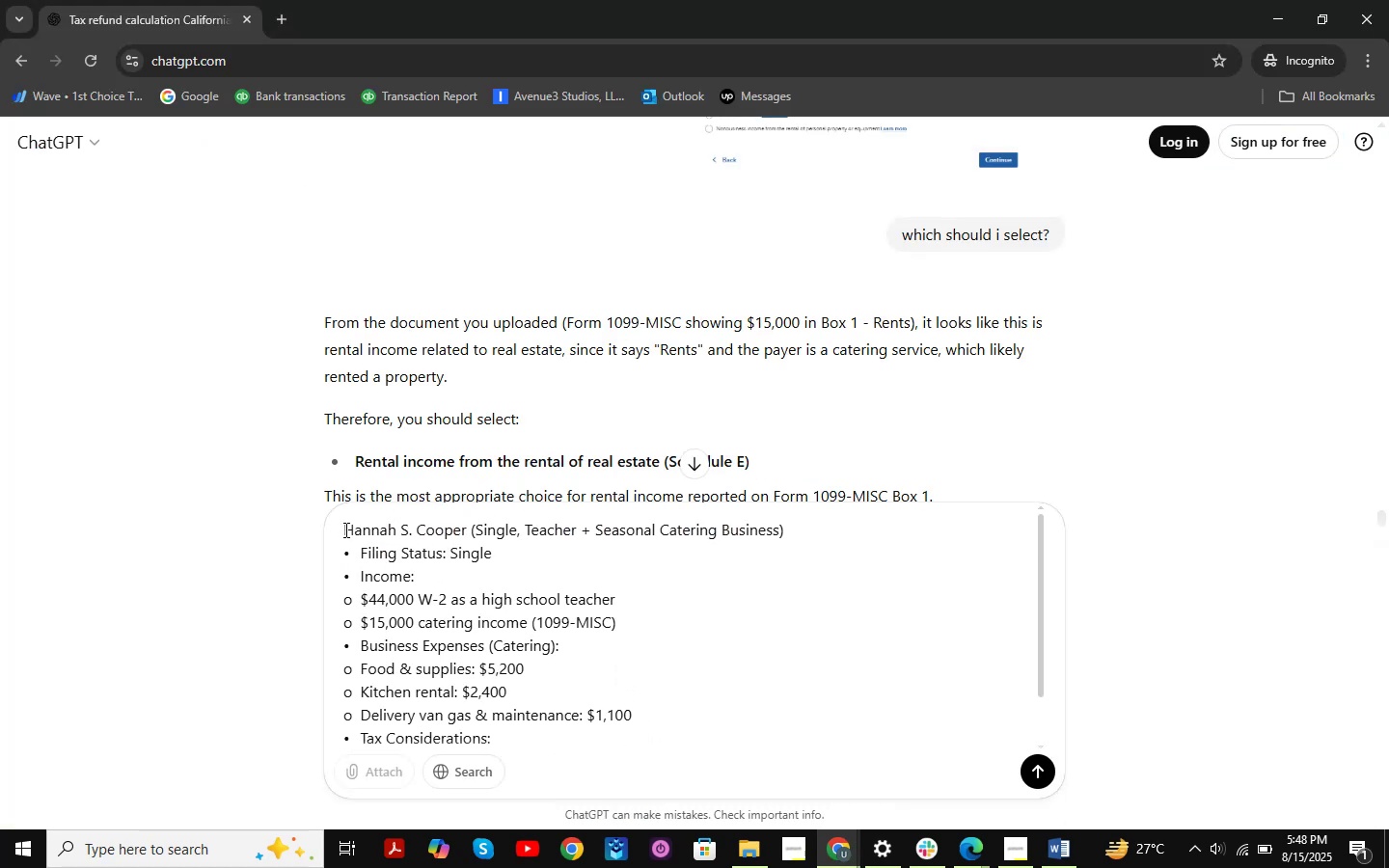 
left_click([341, 529])
 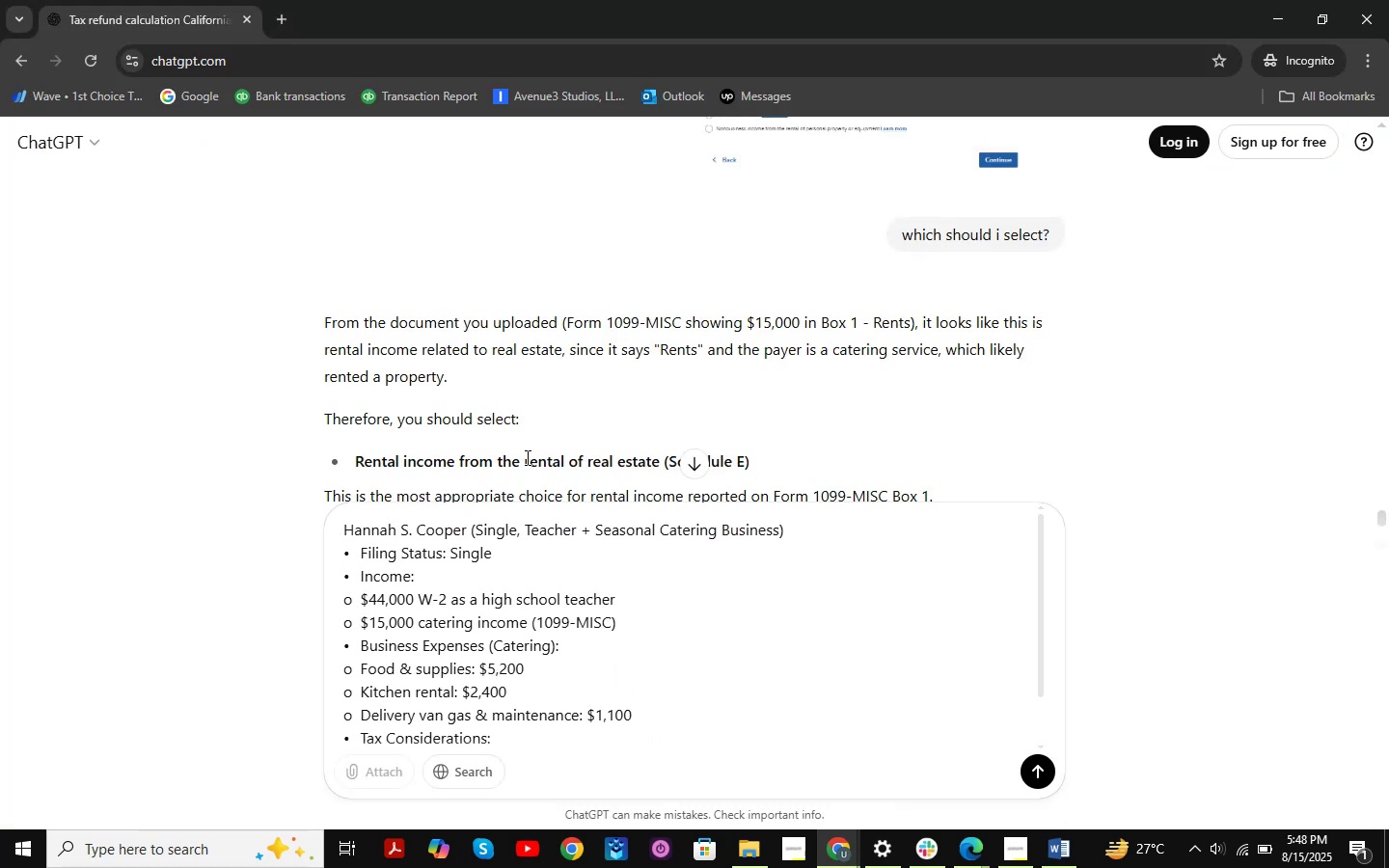 
left_click([342, 529])
 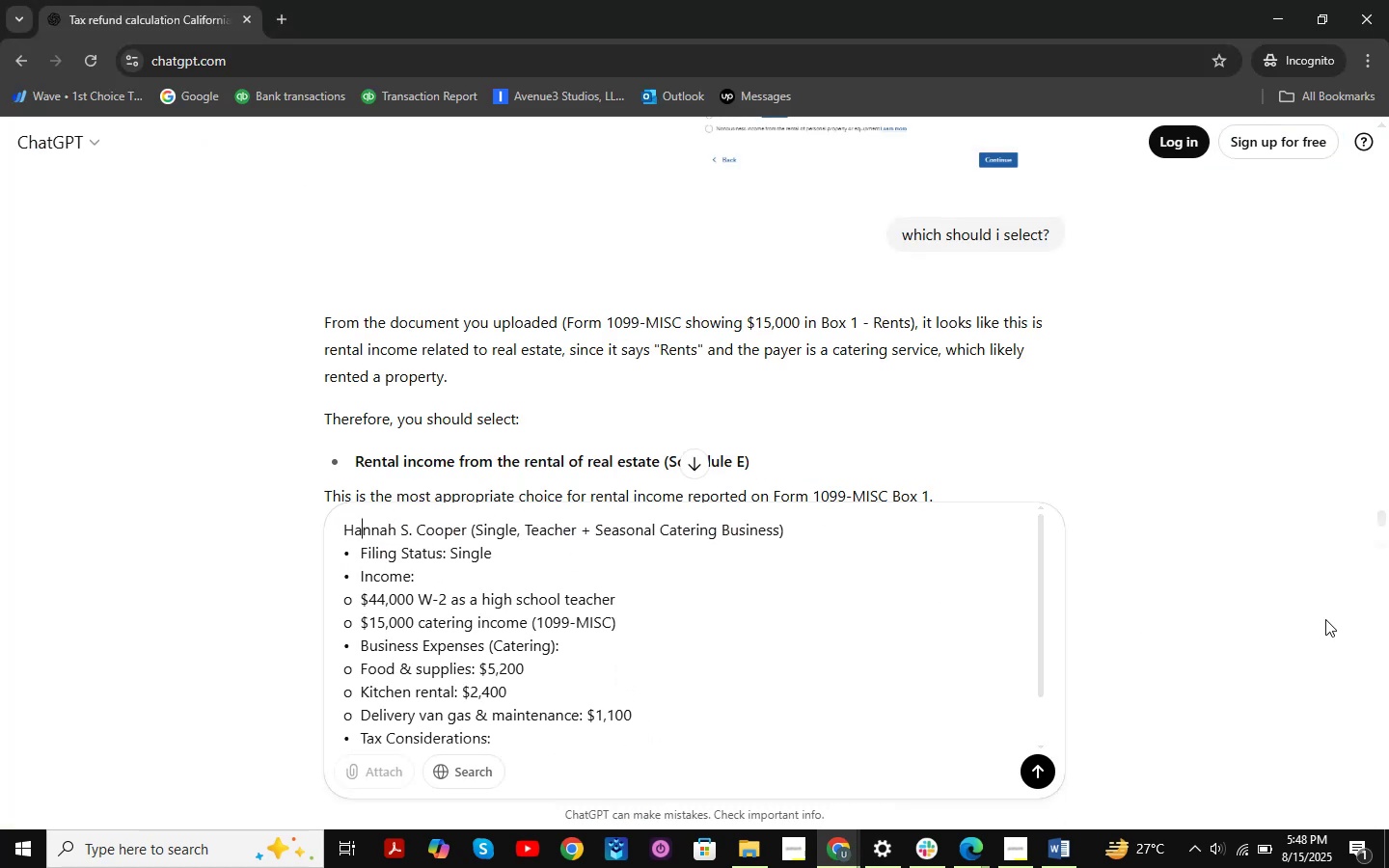 
key(ArrowLeft)
 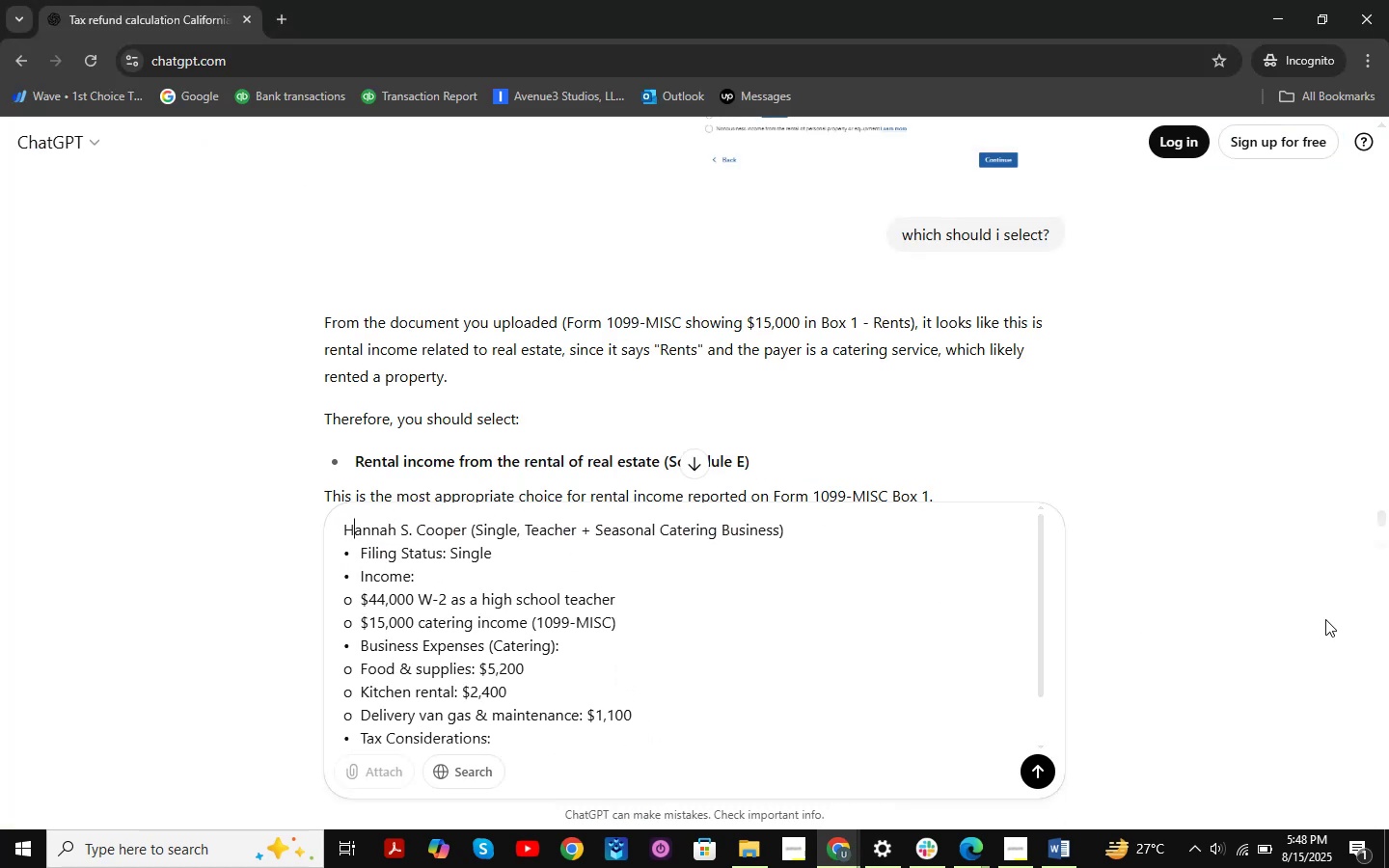 
key(ArrowLeft)
 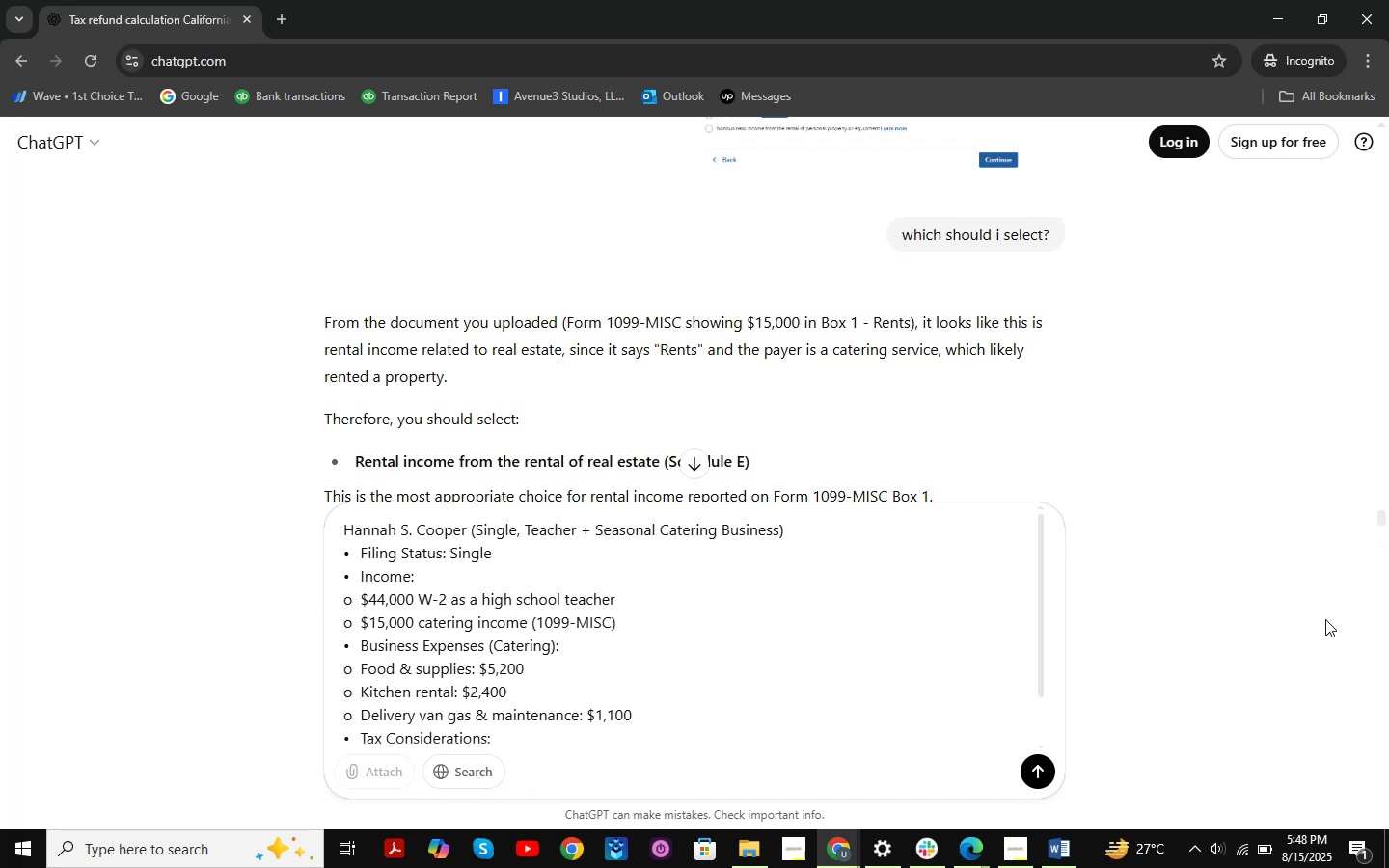 
key(Shift+Enter)
 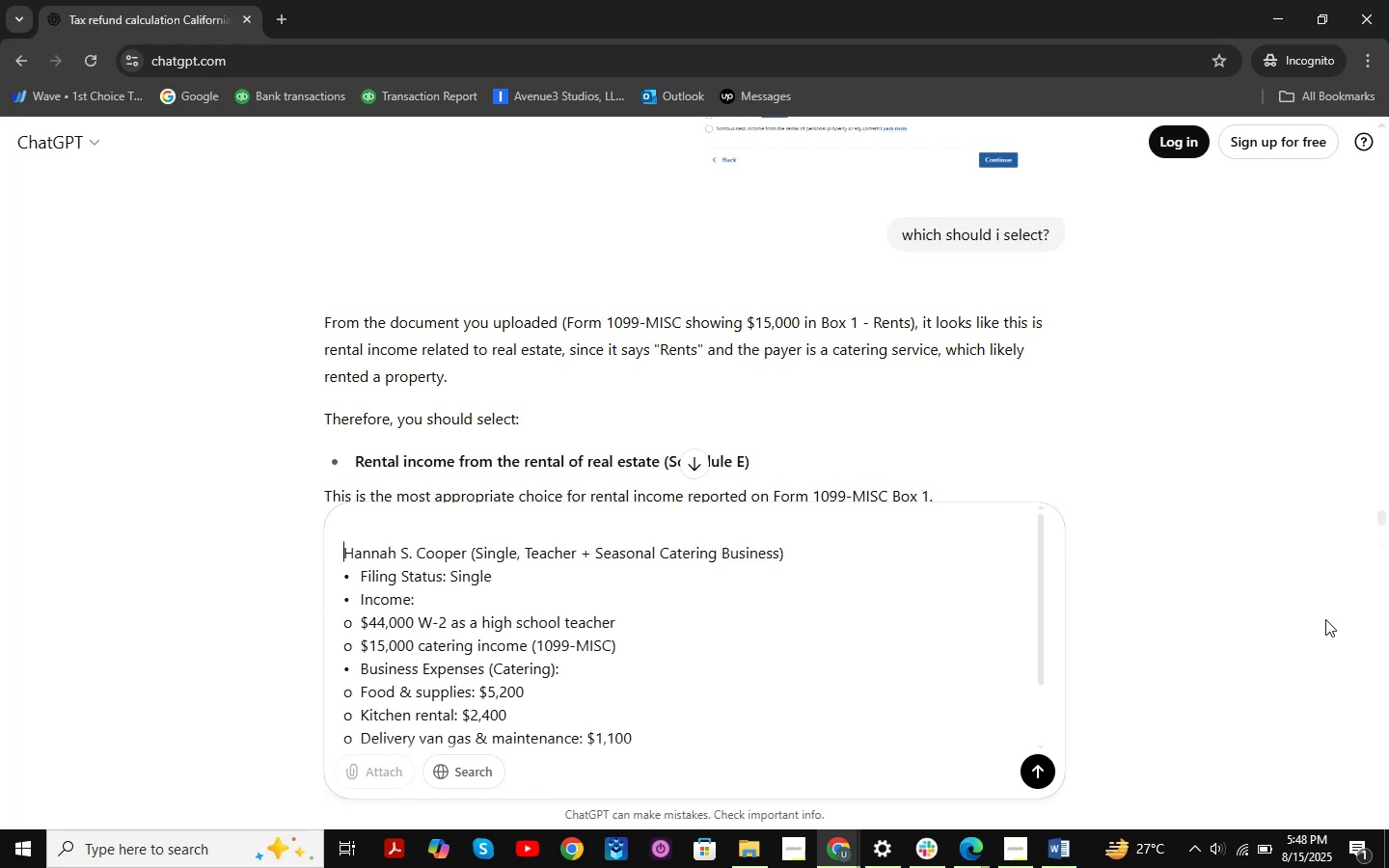 
key(ArrowUp)
 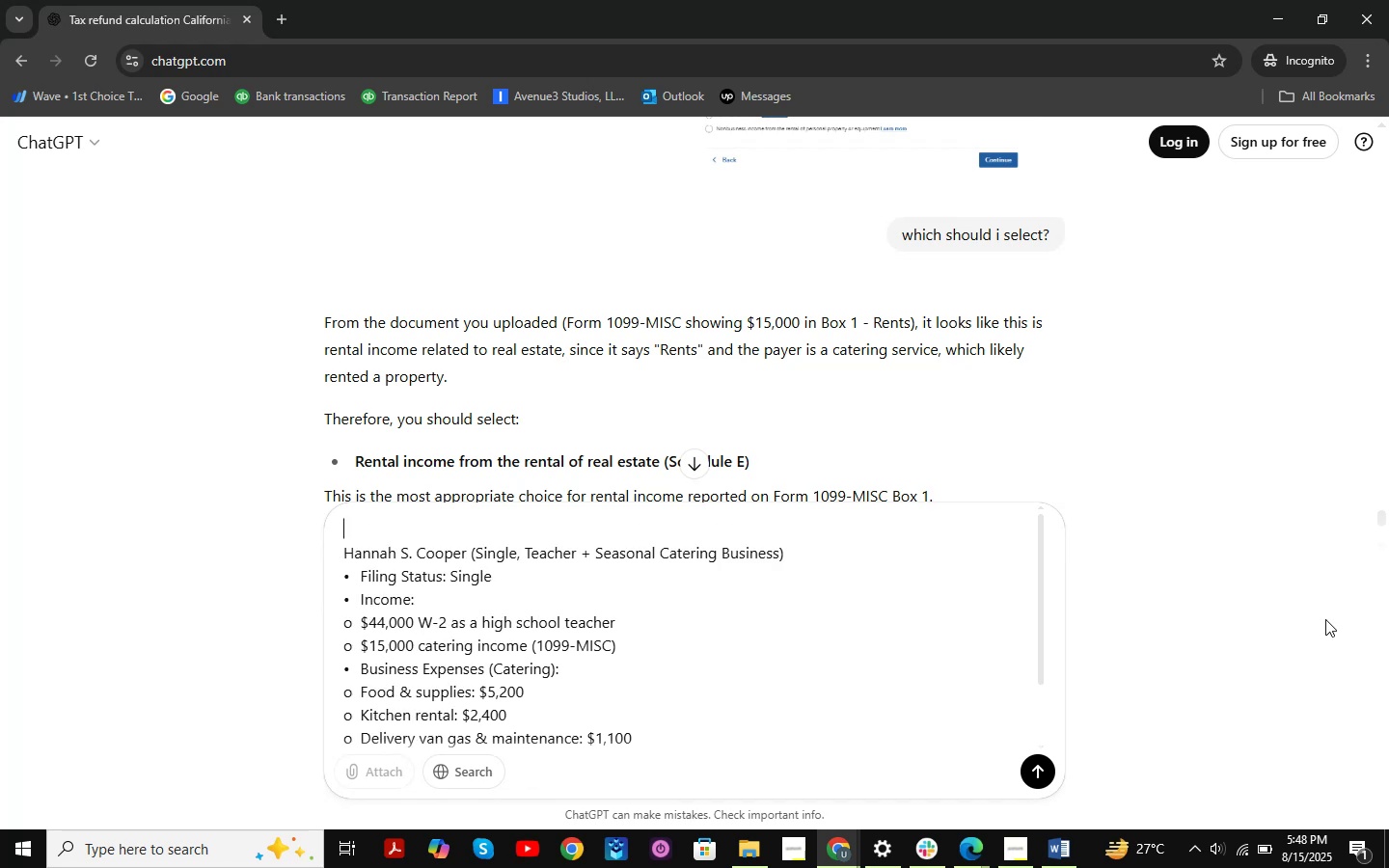 
key(Control+V)
 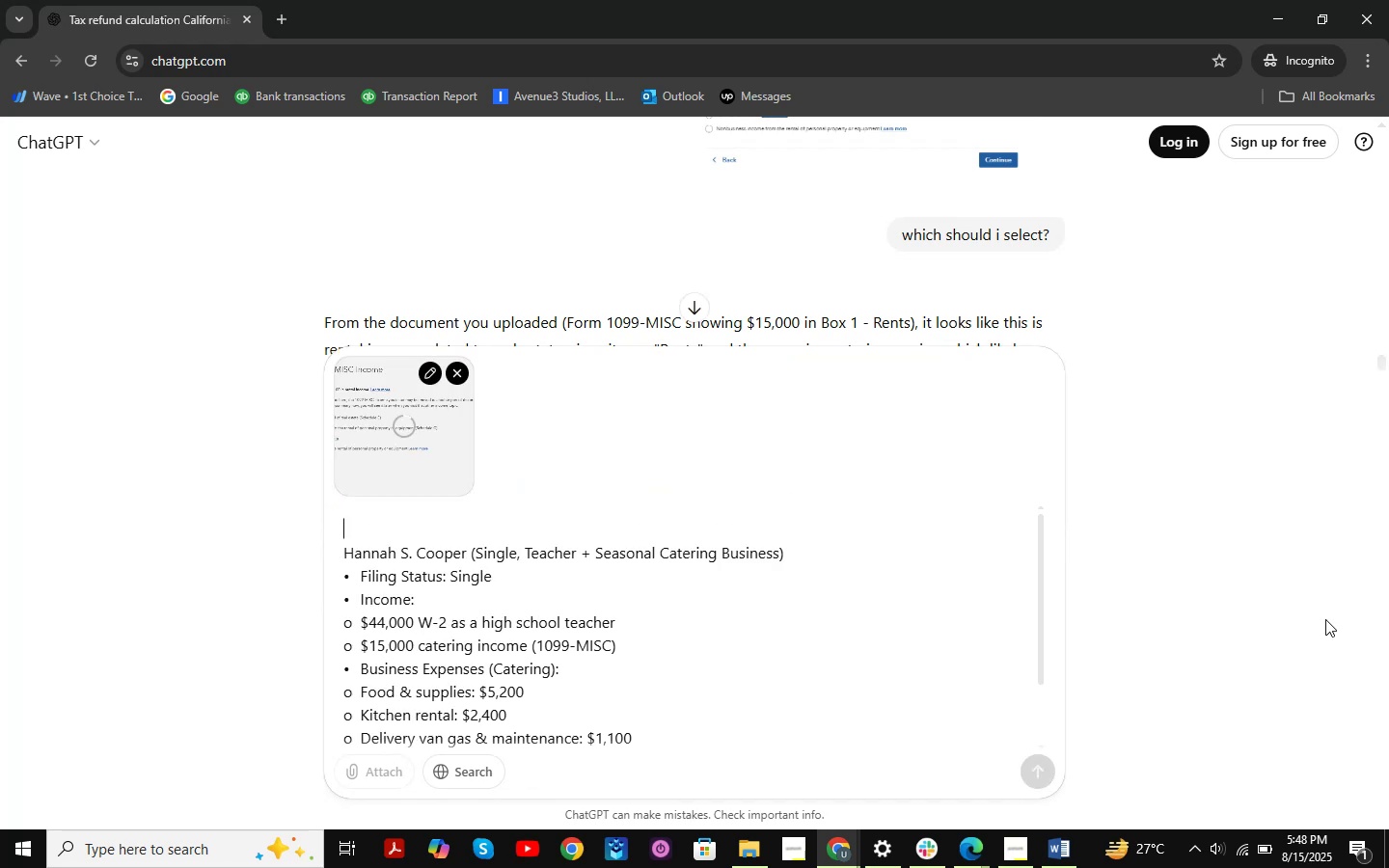 
scroll: coordinate [675, 616], scroll_direction: down, amount: 8.0
 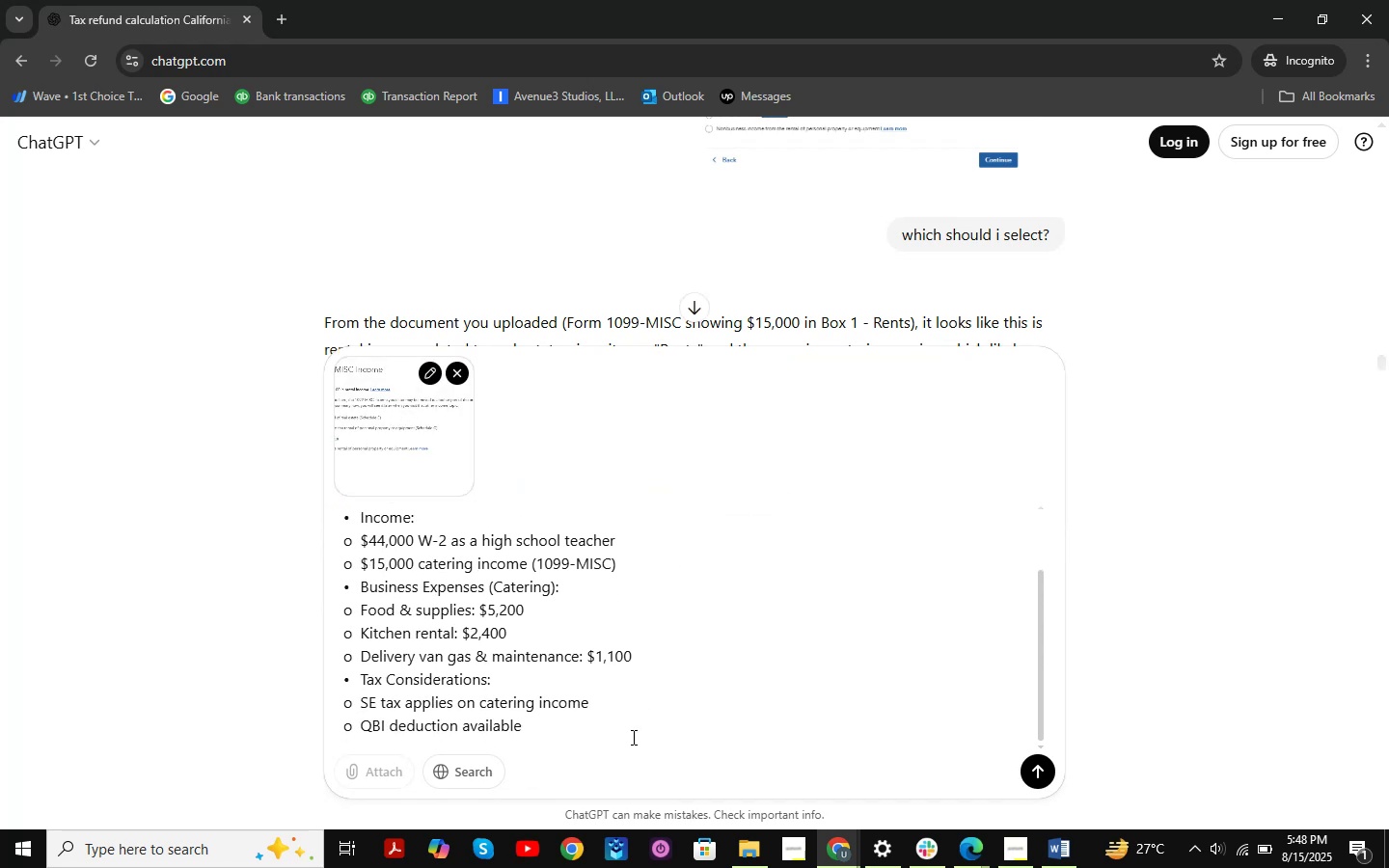 
left_click([632, 737])
 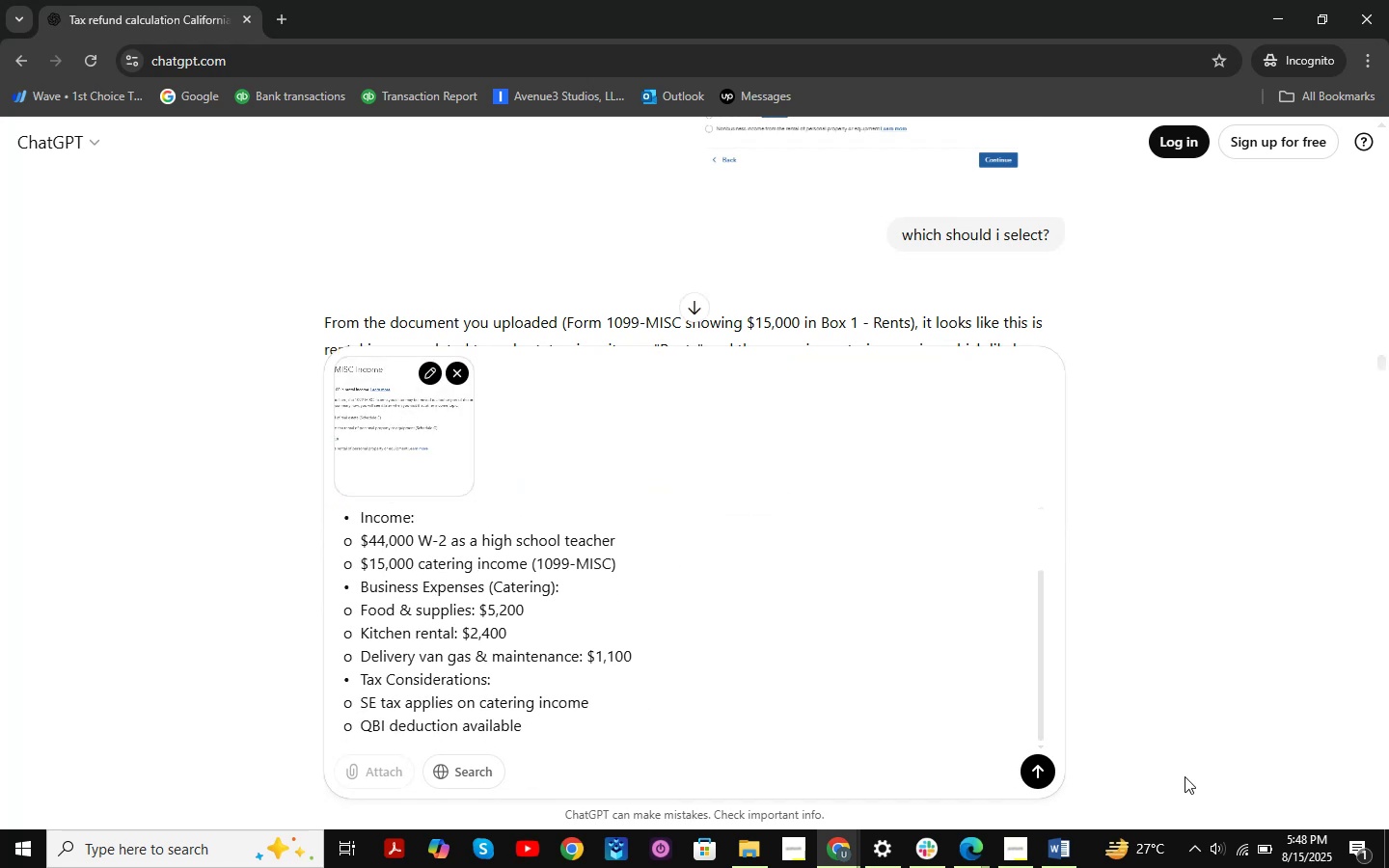 
key(Shift+ShiftRight)
 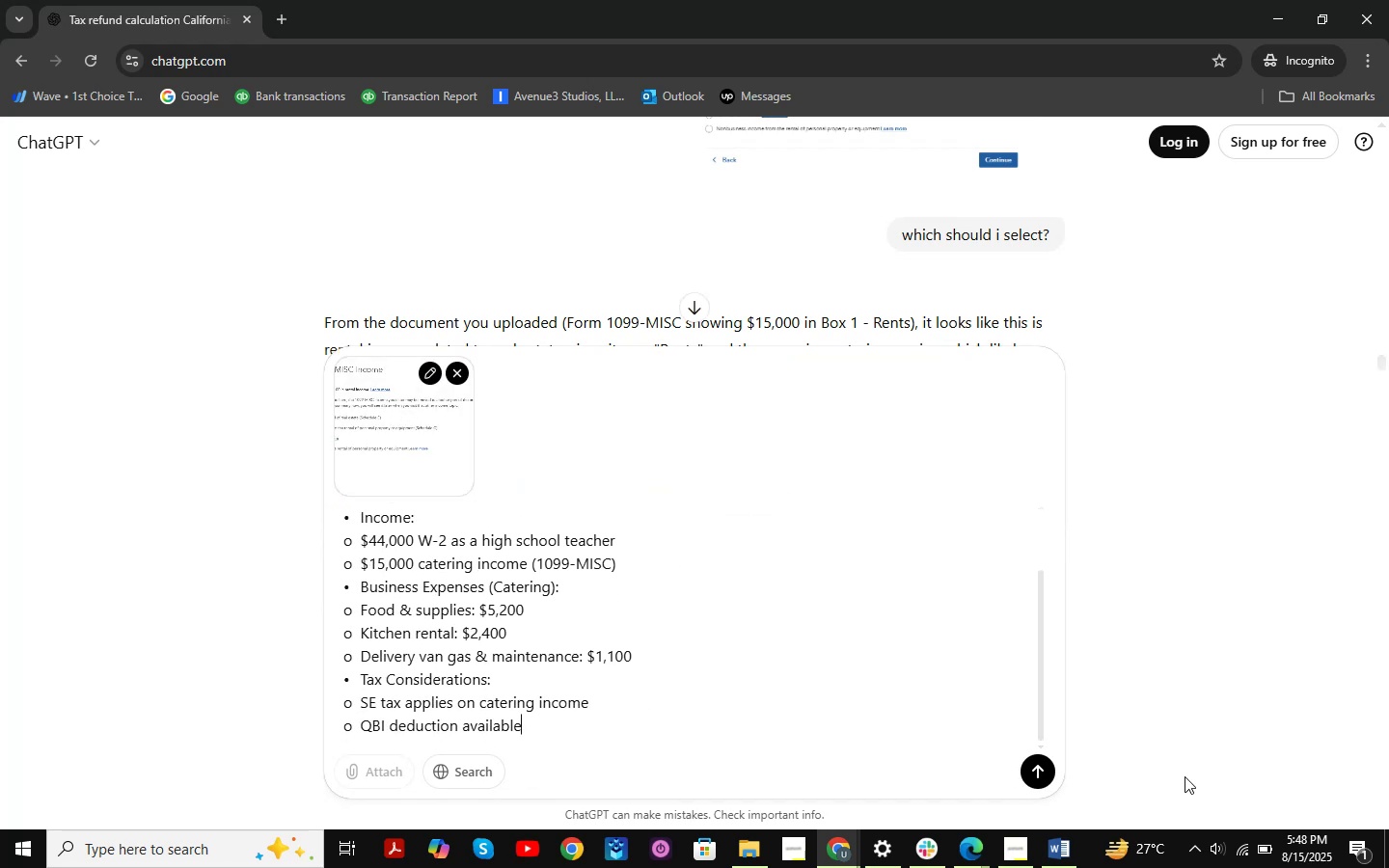 
key(Shift+Enter)
 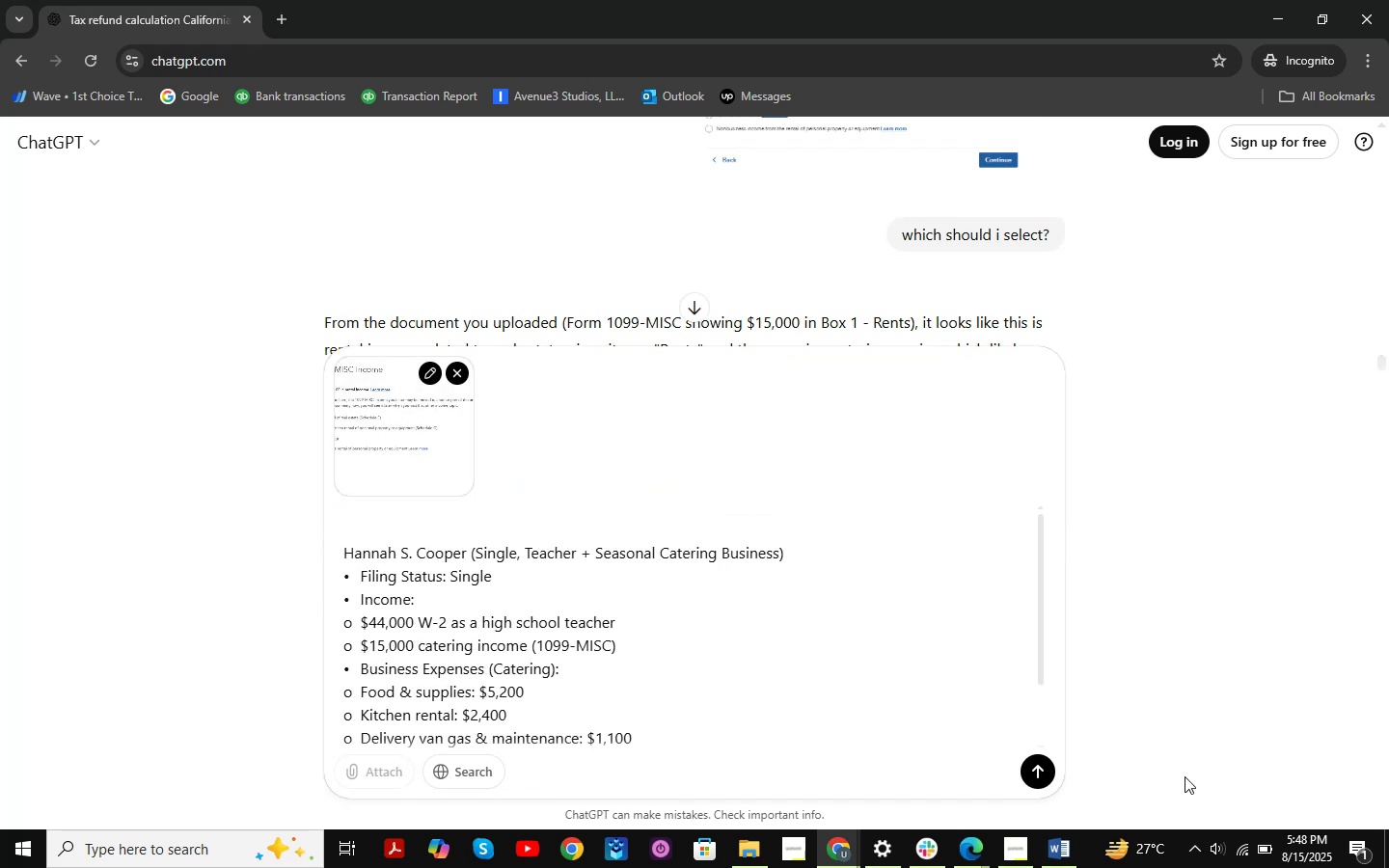 
key(Backspace)
 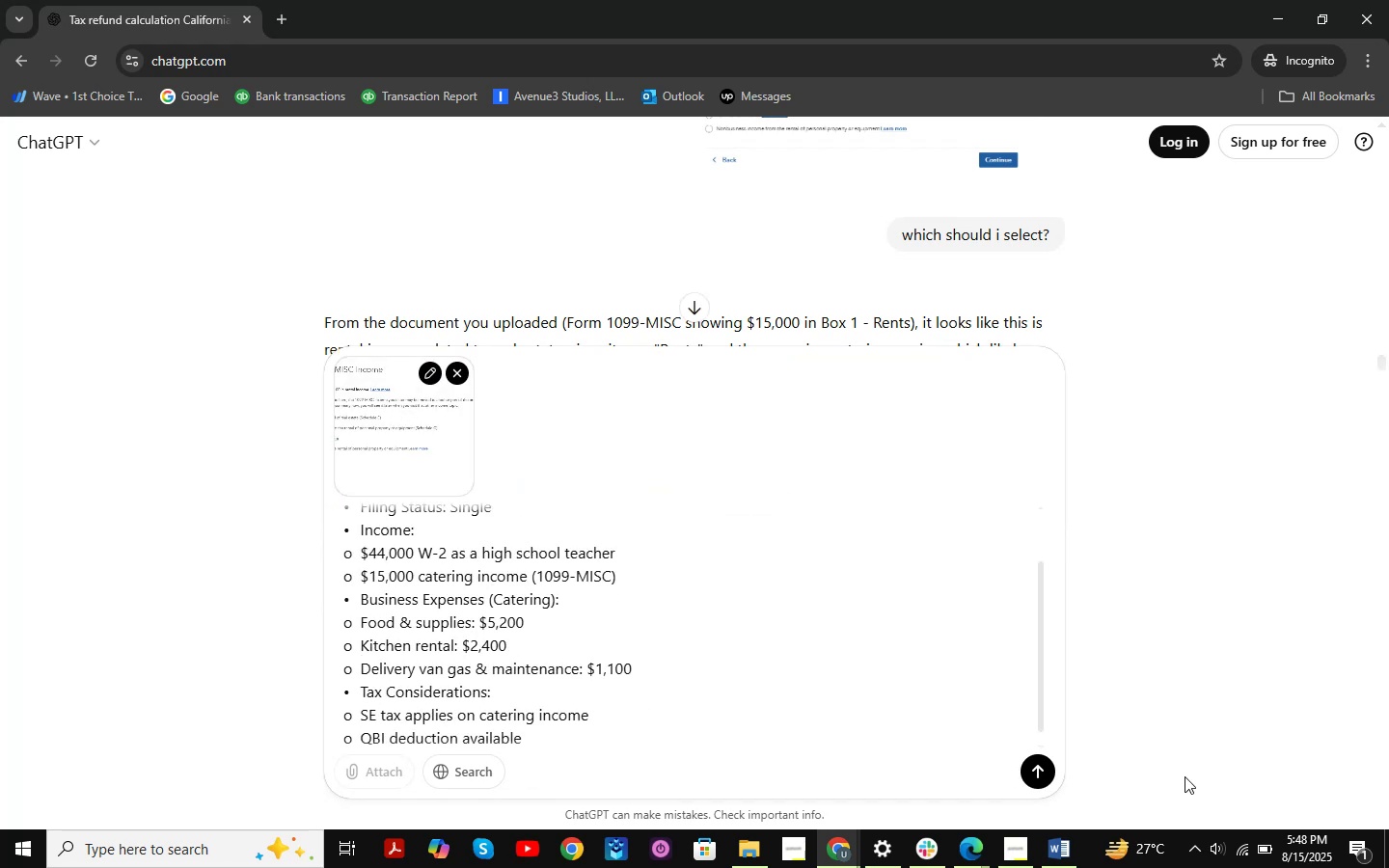 
scroll: coordinate [1171, 773], scroll_direction: up, amount: 6.0
 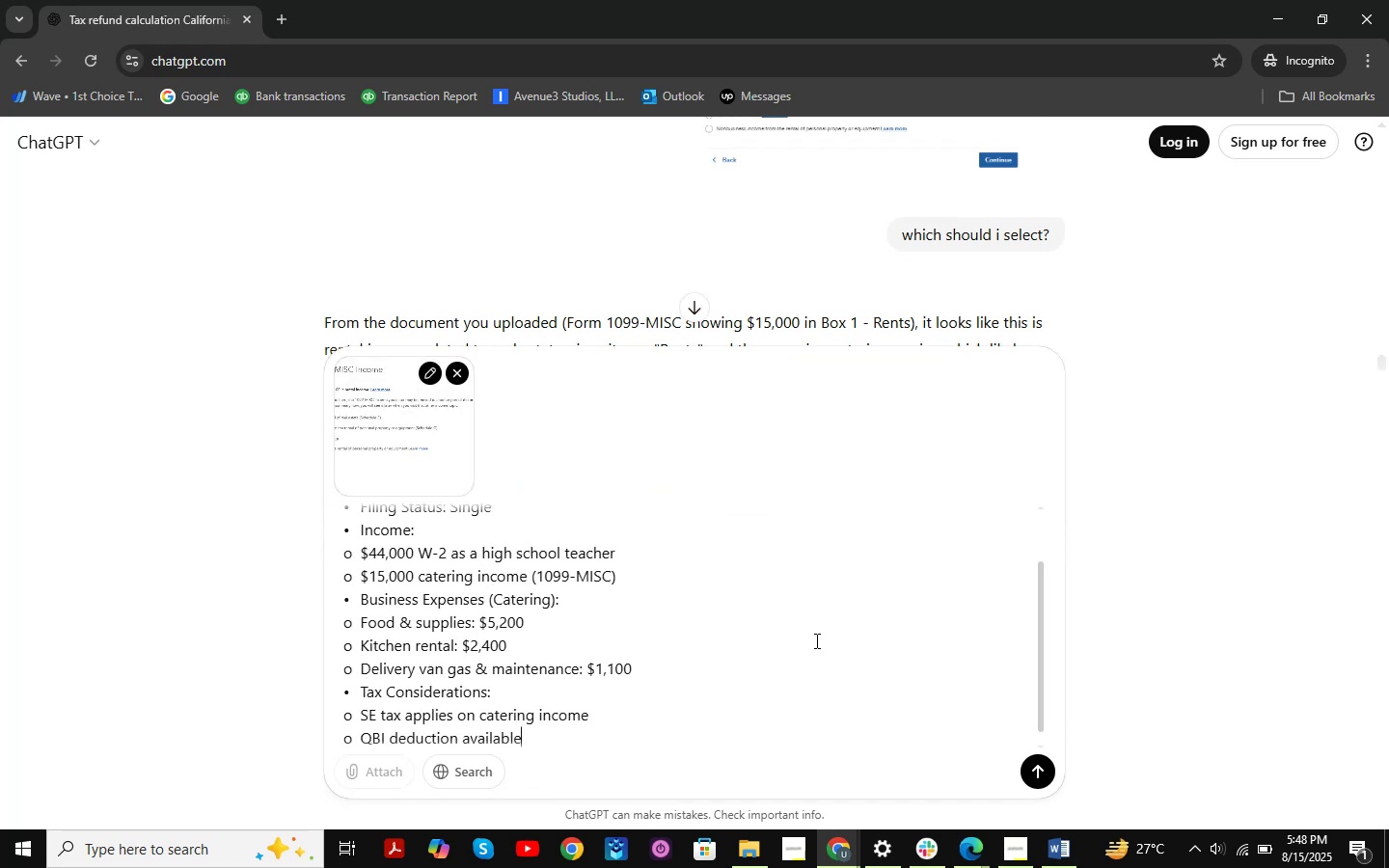 
key(Shift+ShiftRight)
 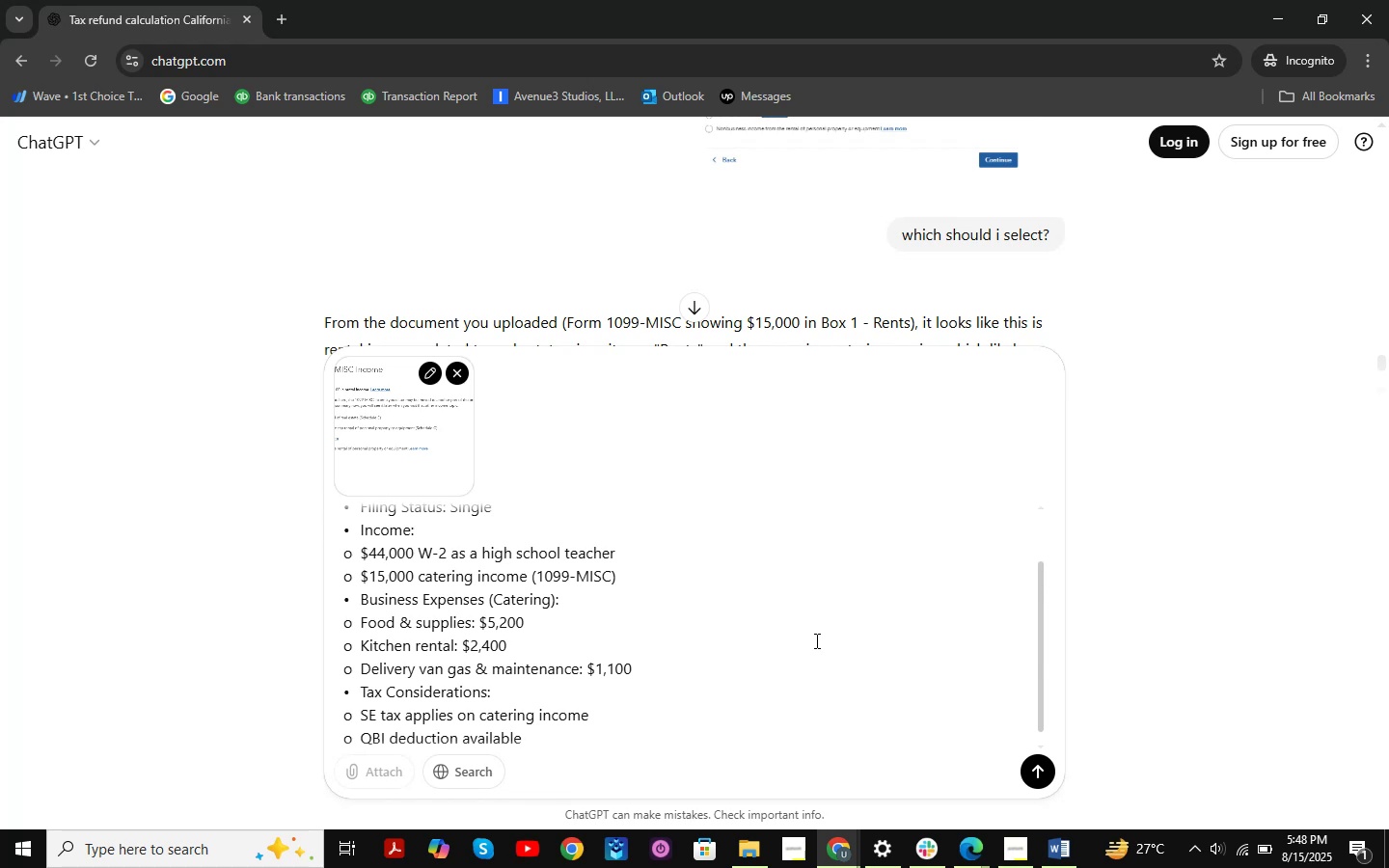 
key(Shift+Enter)
 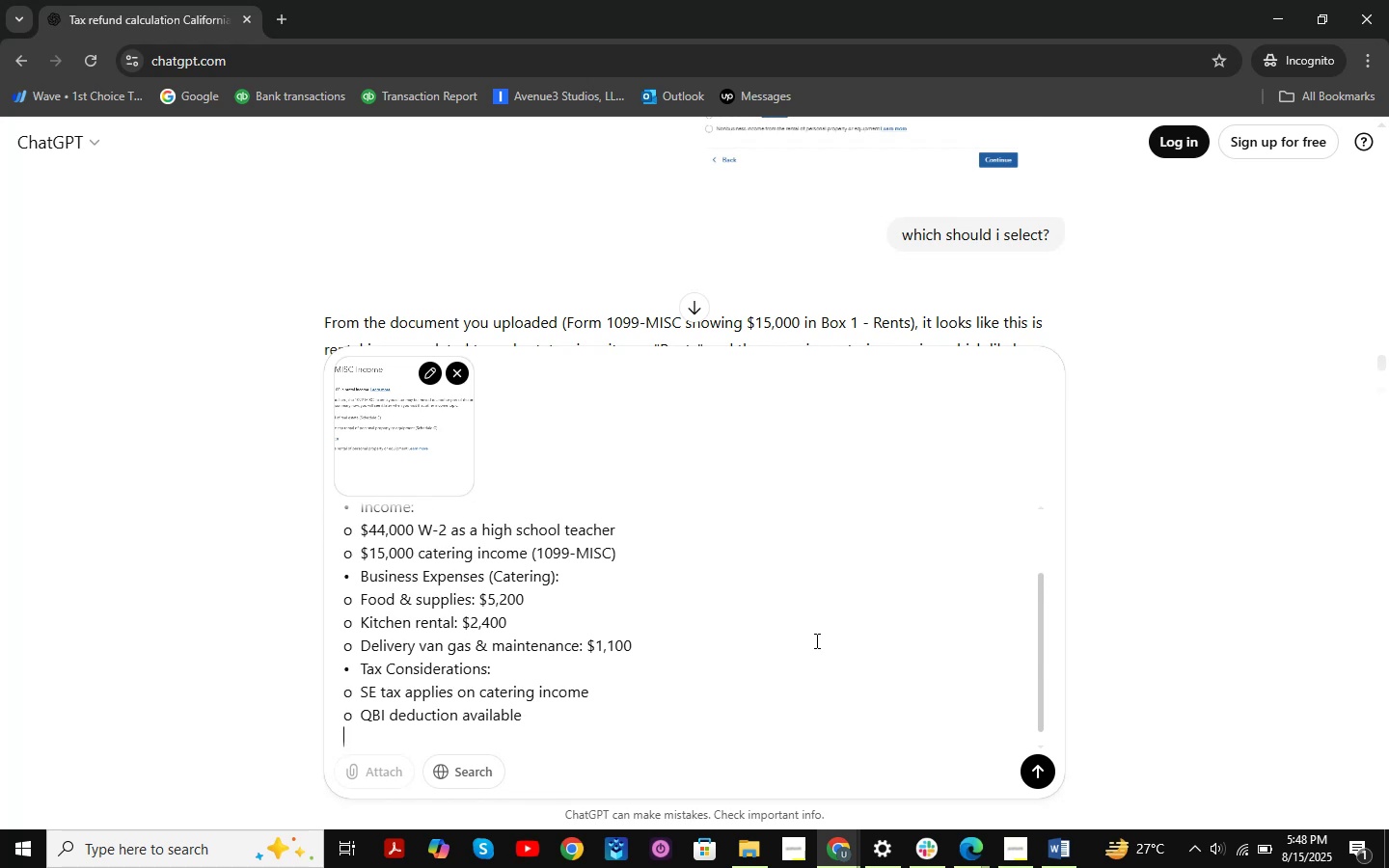 
type(now gud)
key(Backspace)
type(ide me =)
key(Backspace)
key(Backspace)
 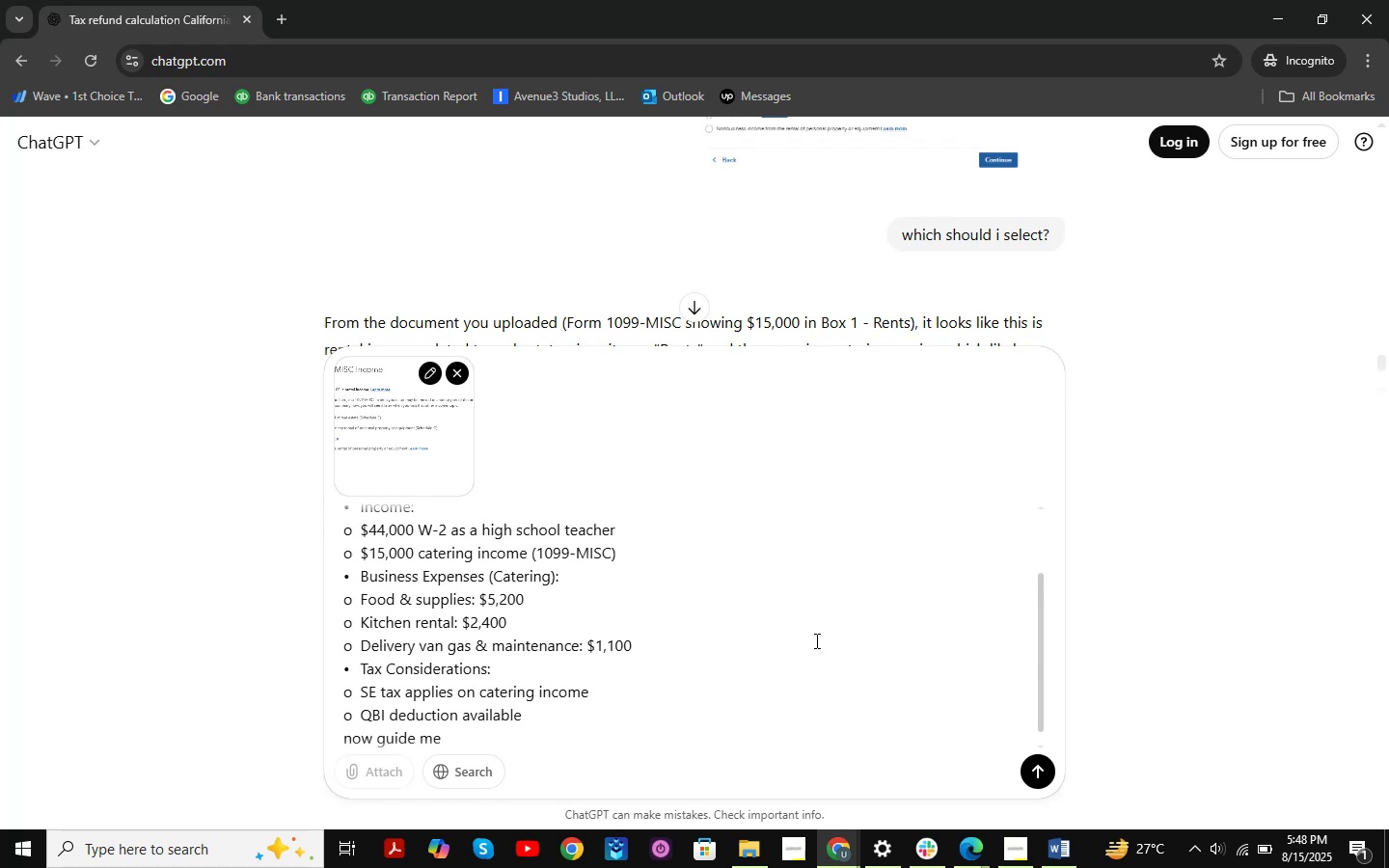 
key(Enter)
 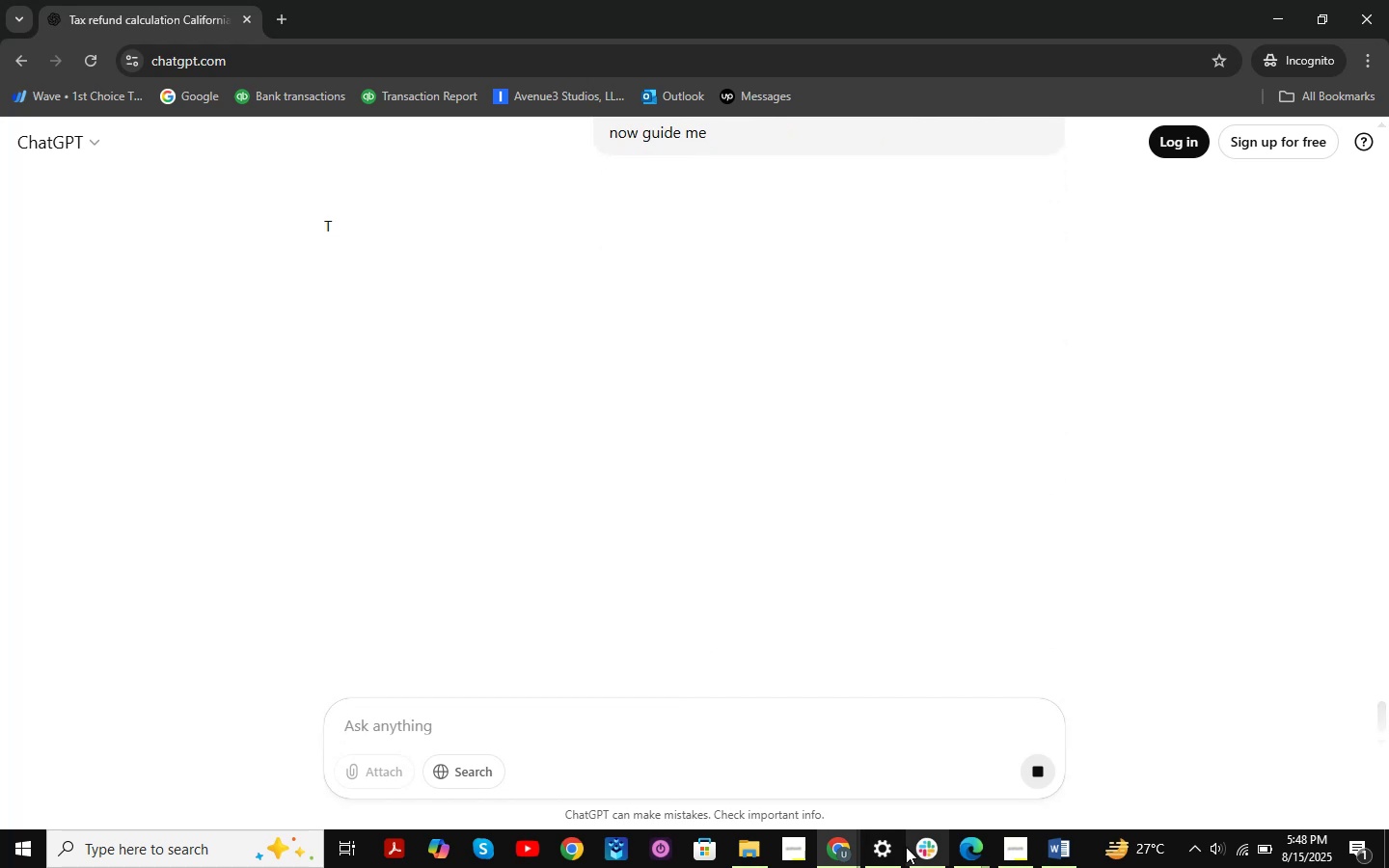 
double_click([705, 736])
 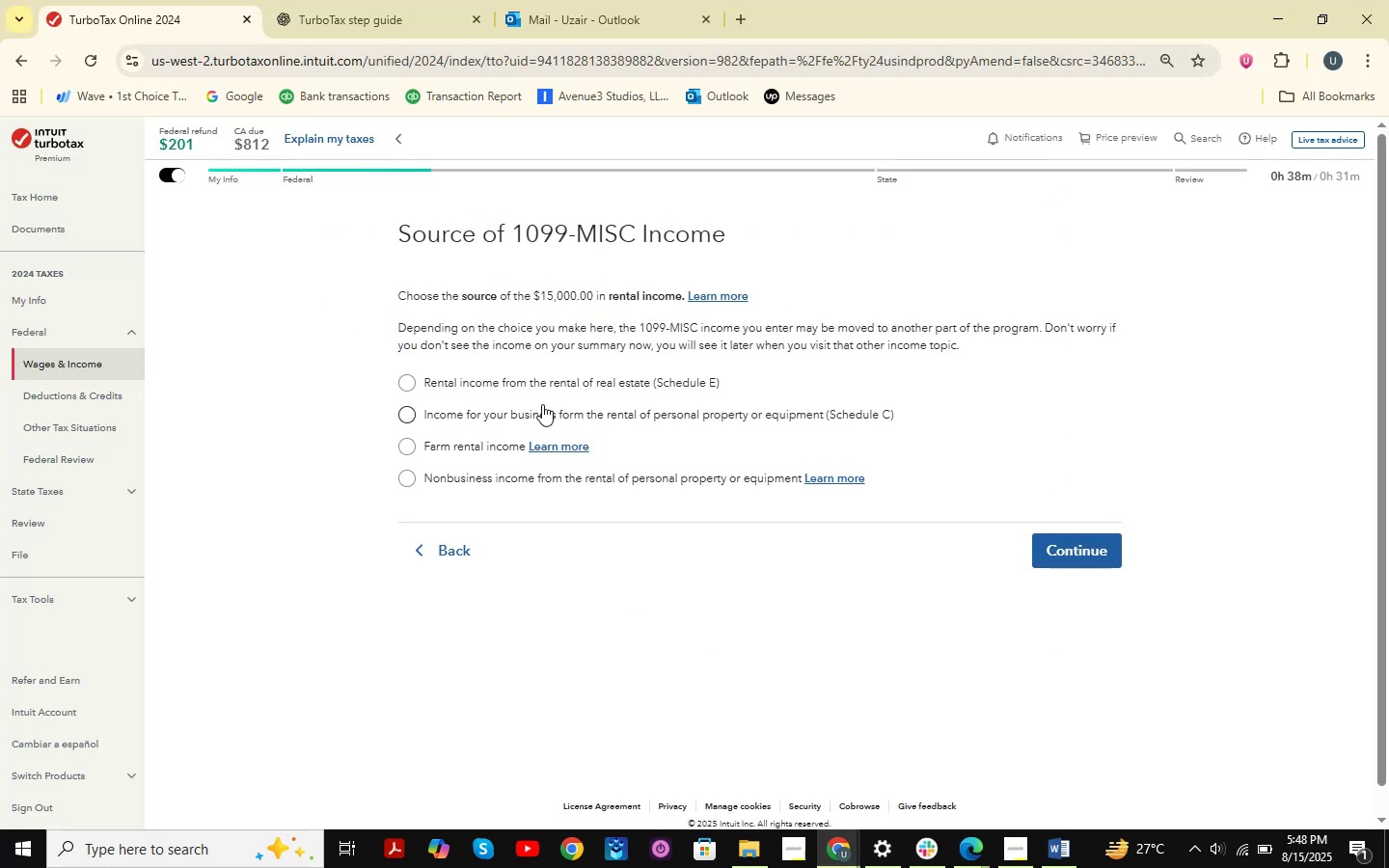 
key(Meta+MetaLeft)
 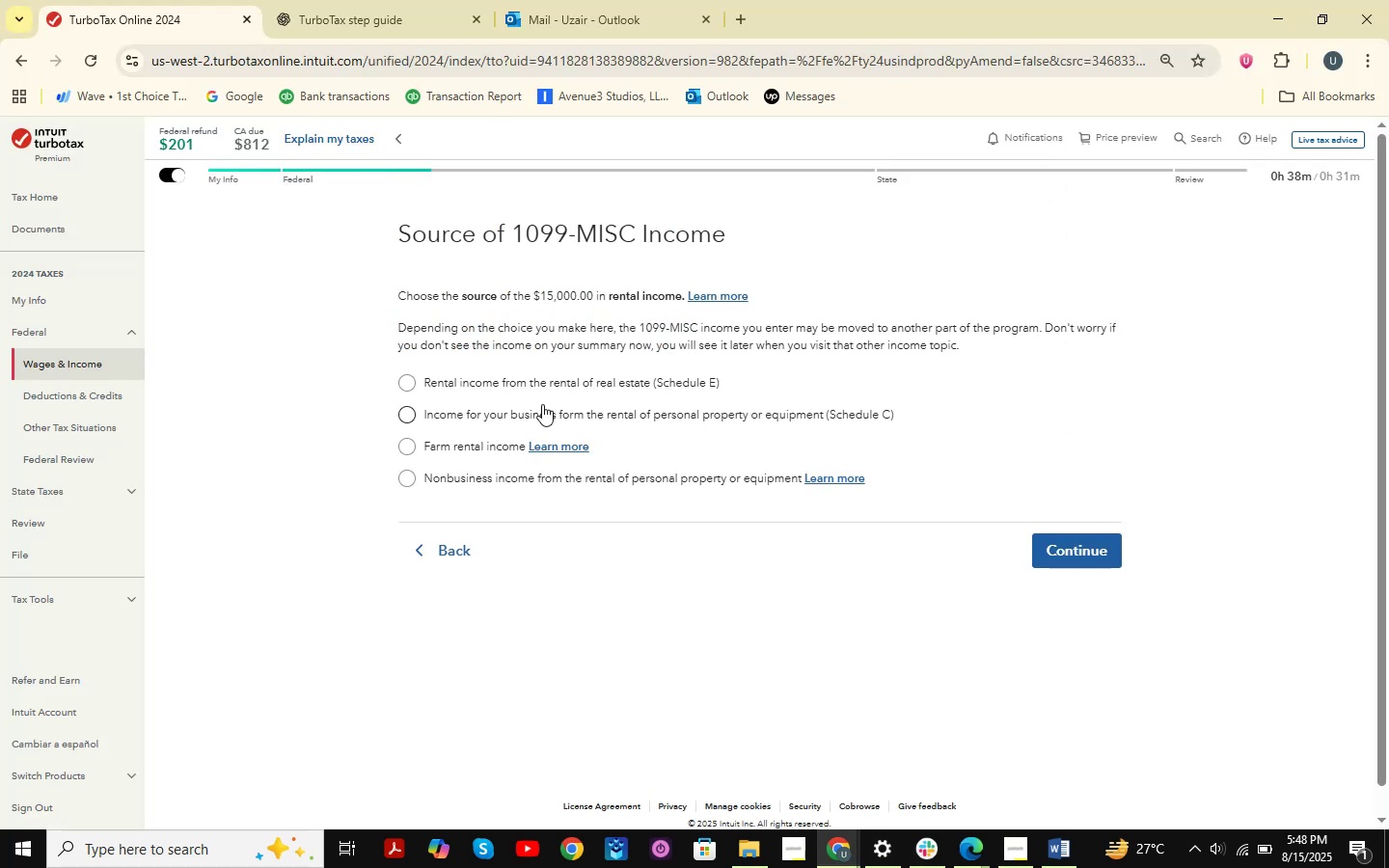 
key(Meta+Shift+ShiftLeft)
 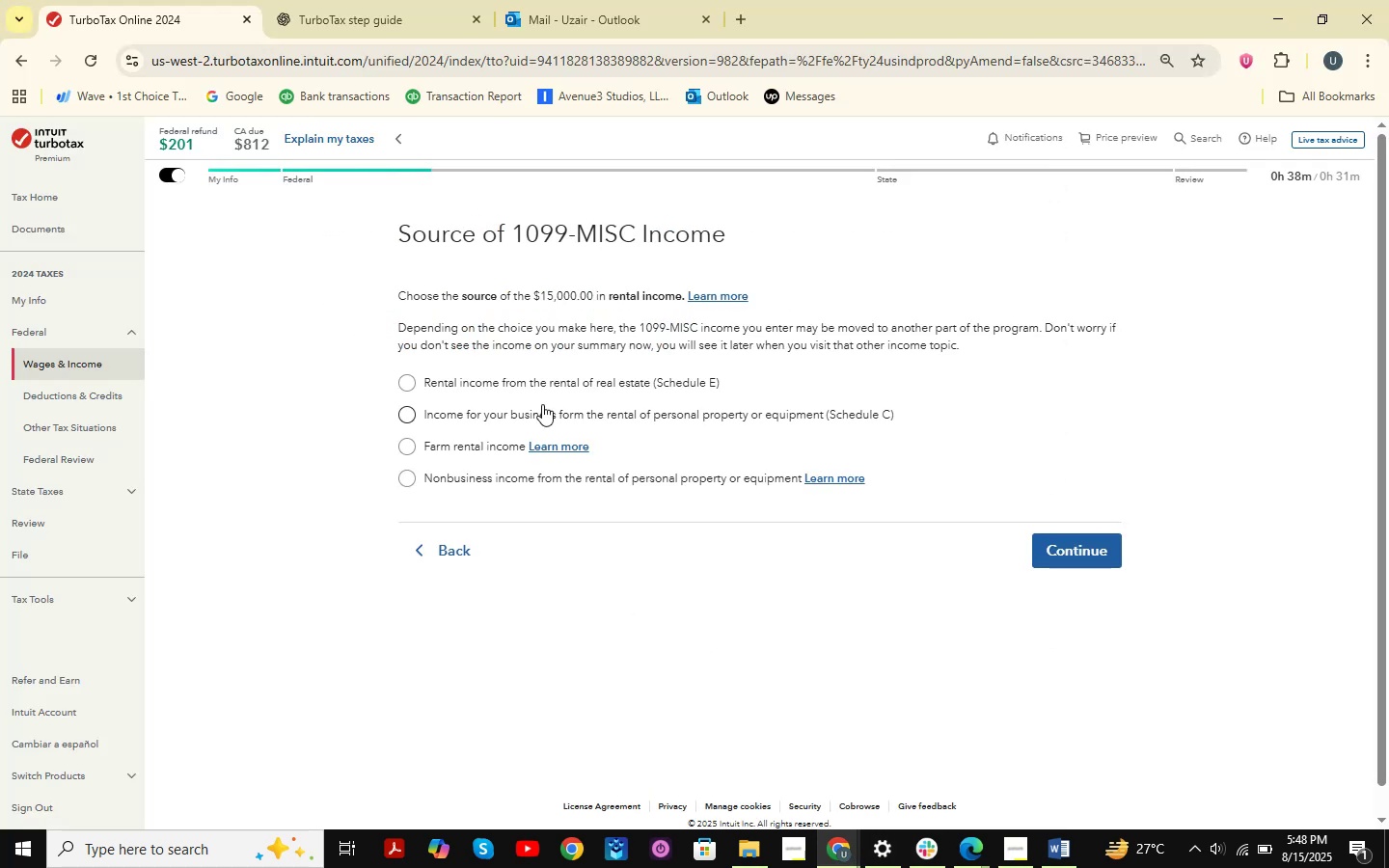 
key(Meta+Shift+S)
 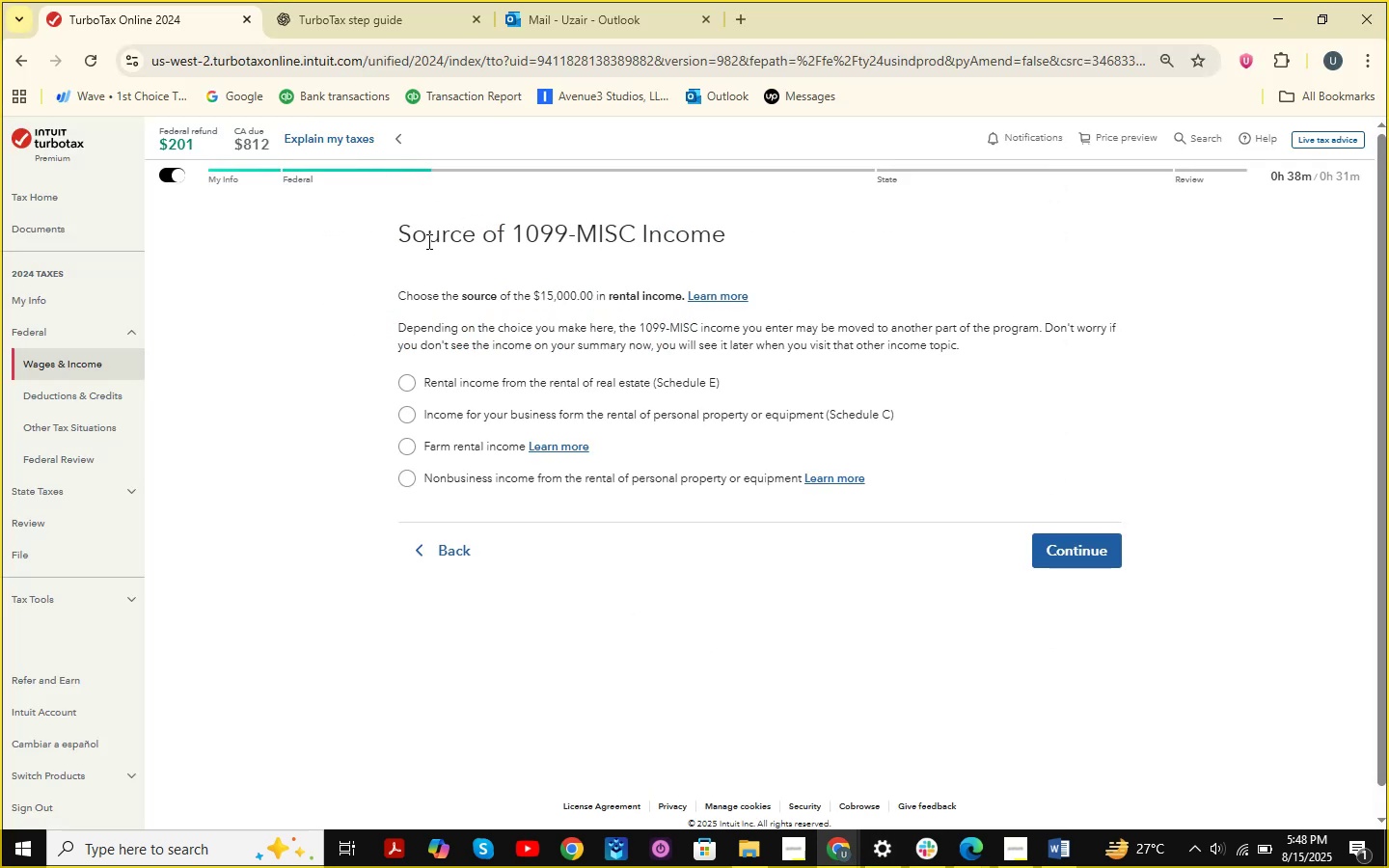 
left_click_drag(start_coordinate=[306, 196], to_coordinate=[1113, 511])
 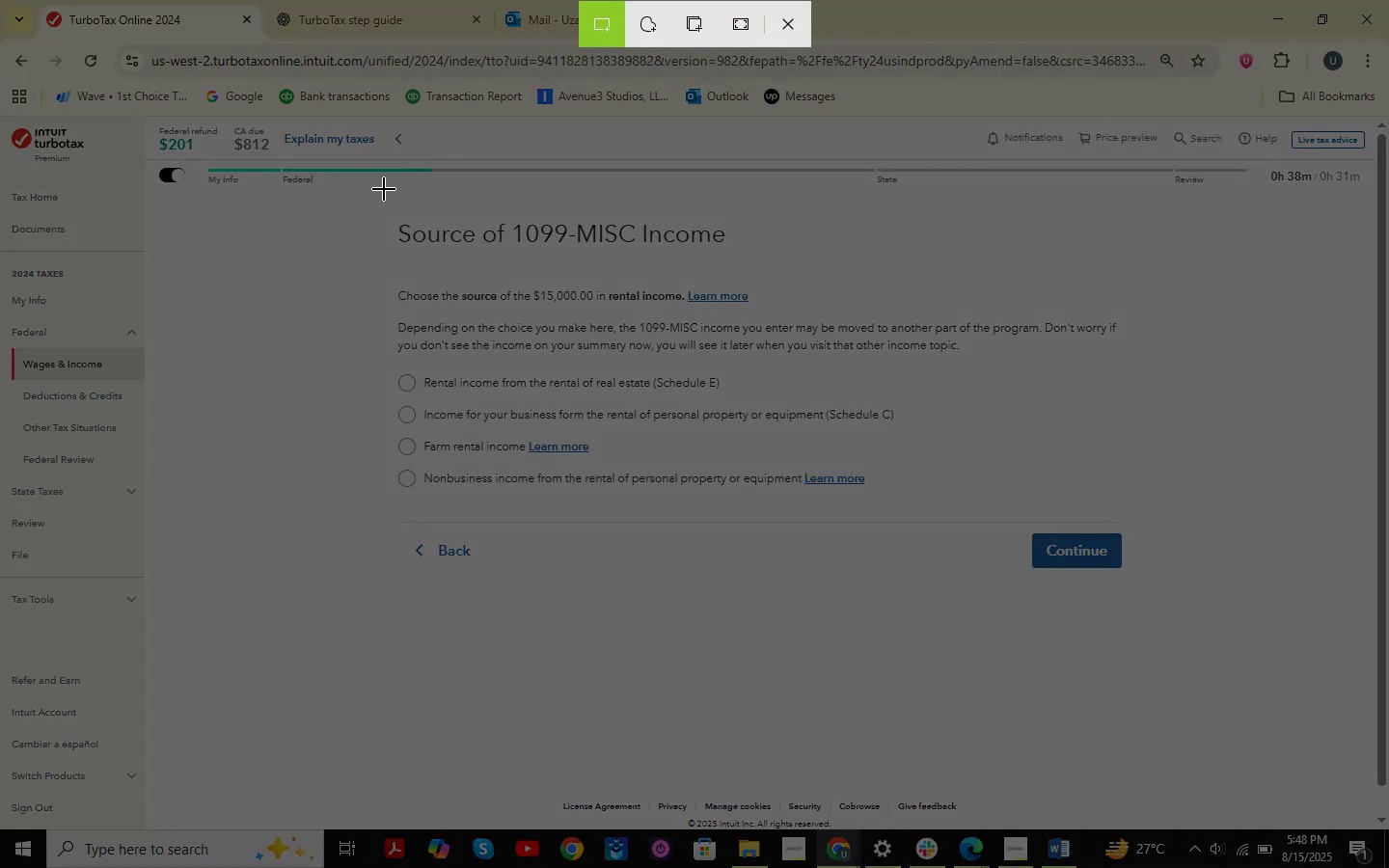 
left_click_drag(start_coordinate=[340, 186], to_coordinate=[1388, 682])
 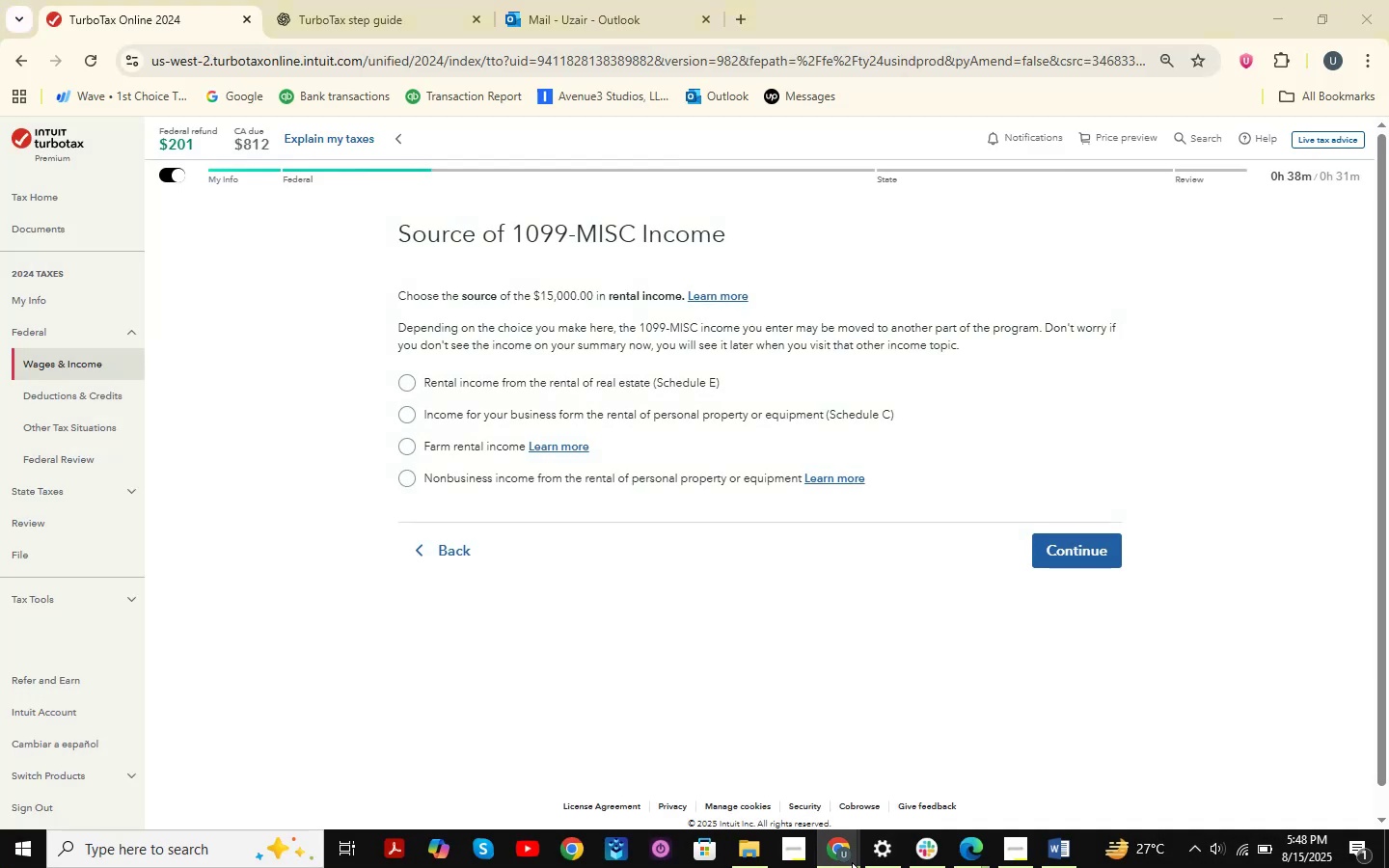 
double_click([894, 776])
 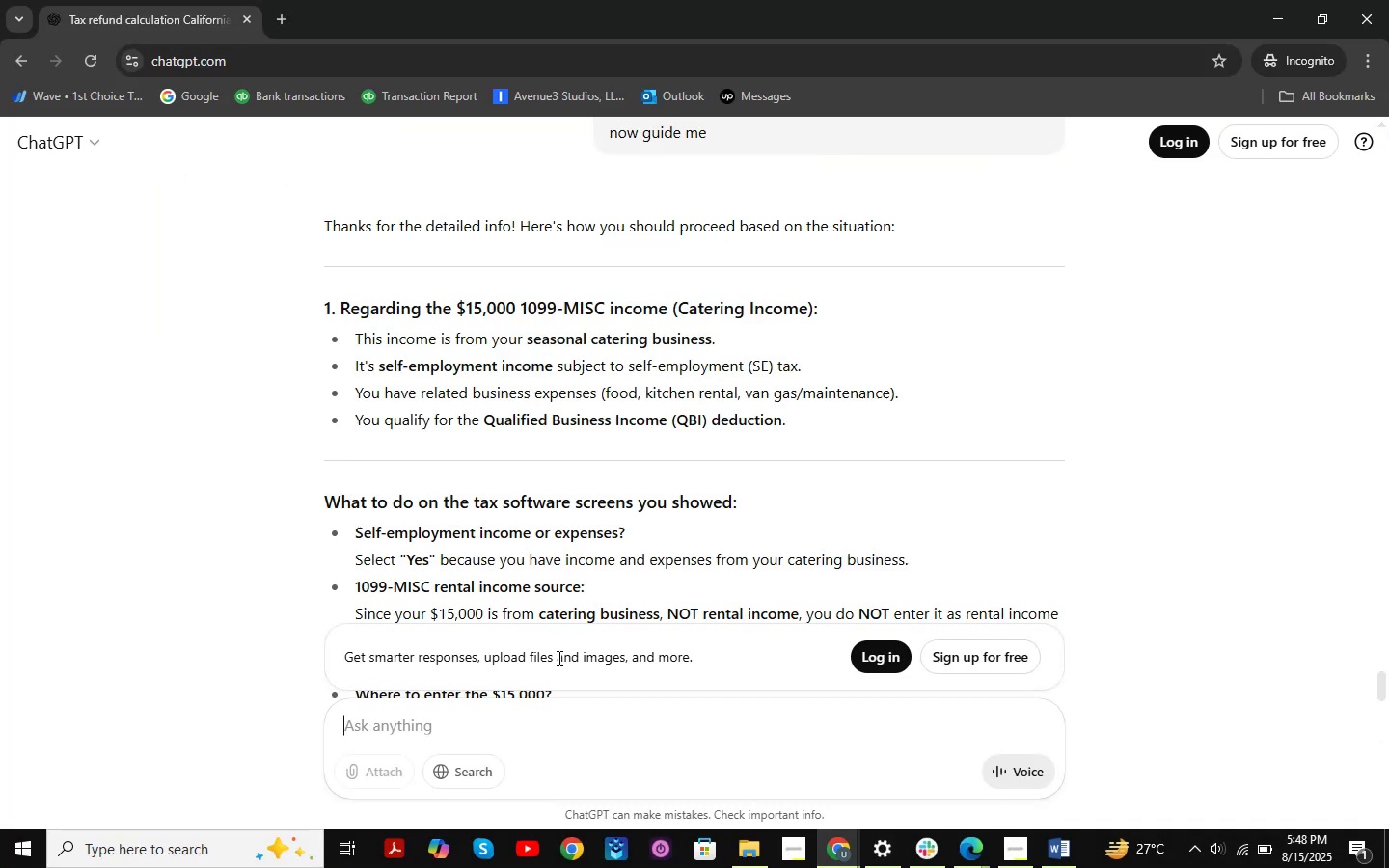 
key(Control+V)
 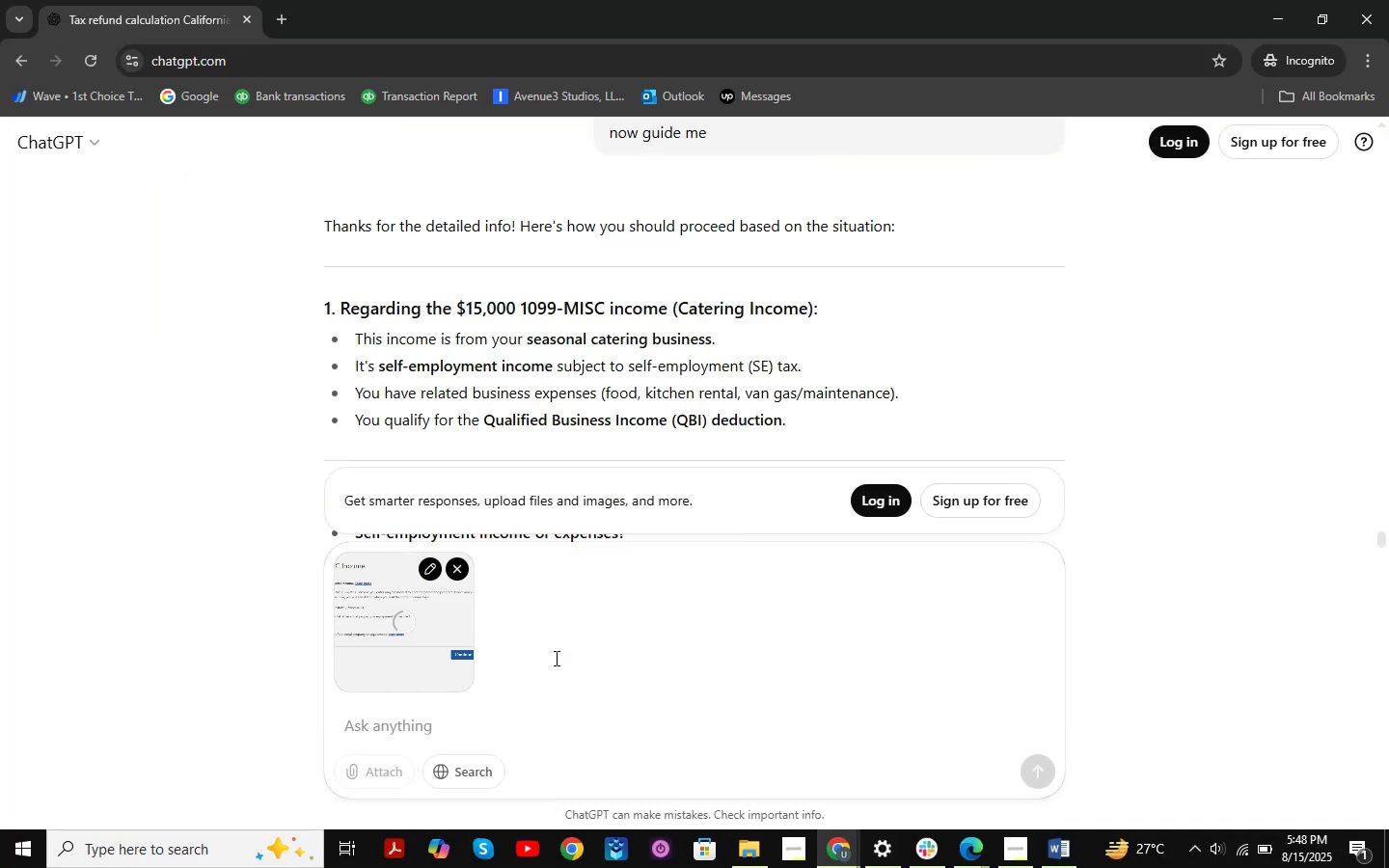 
key(NumpadEnter)
 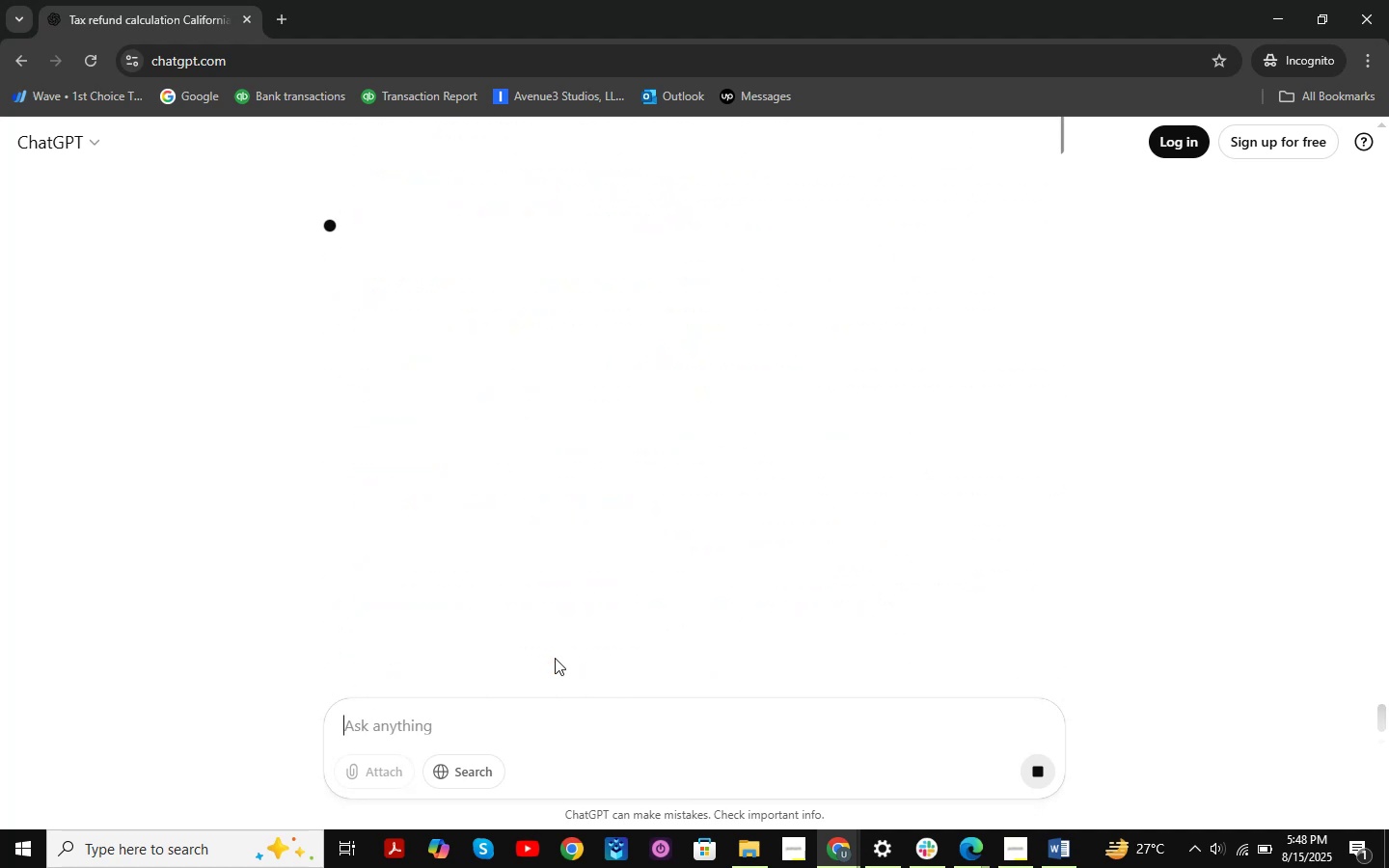 
scroll: coordinate [760, 475], scroll_direction: up, amount: 13.0
 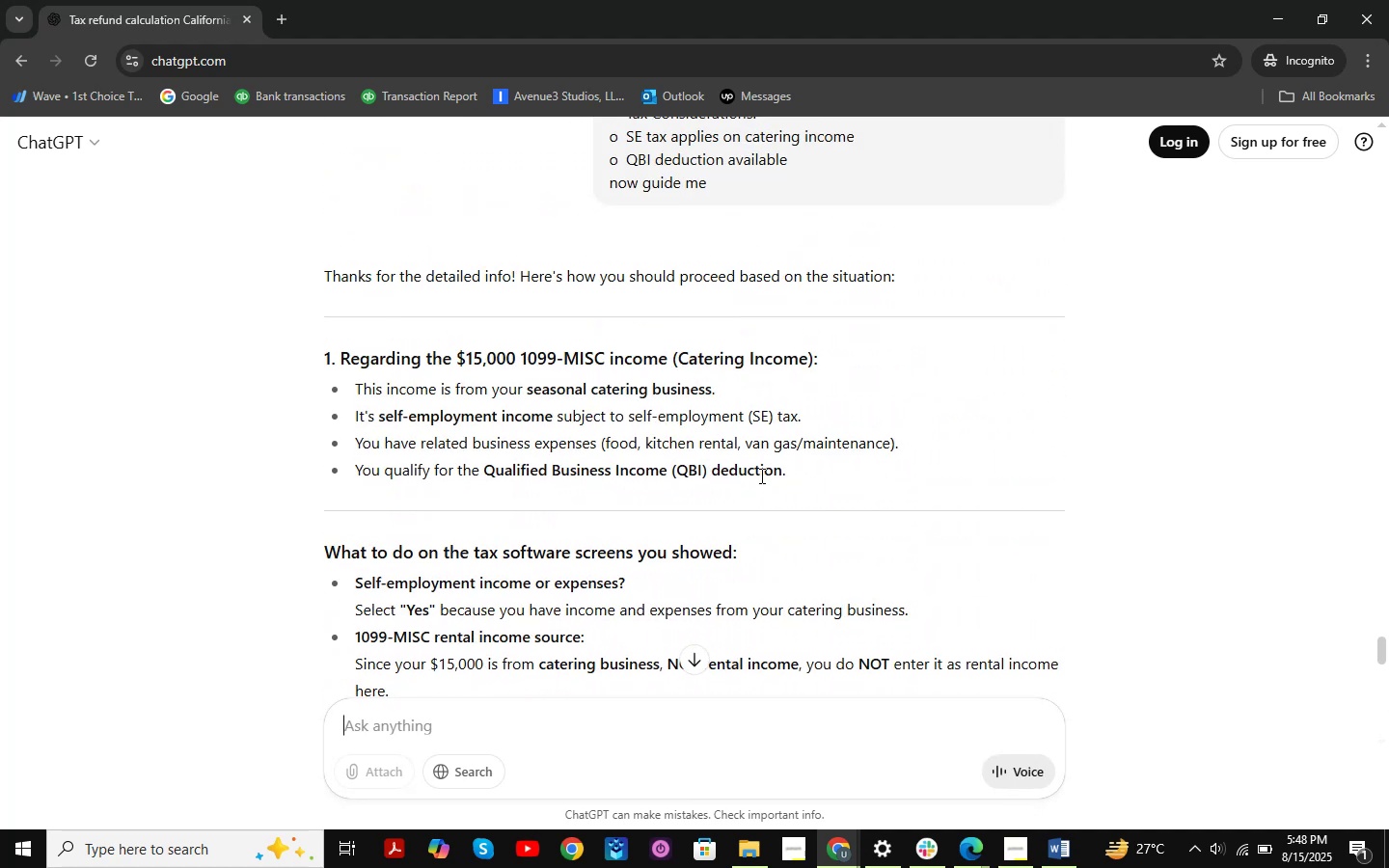 
wait(8.24)
 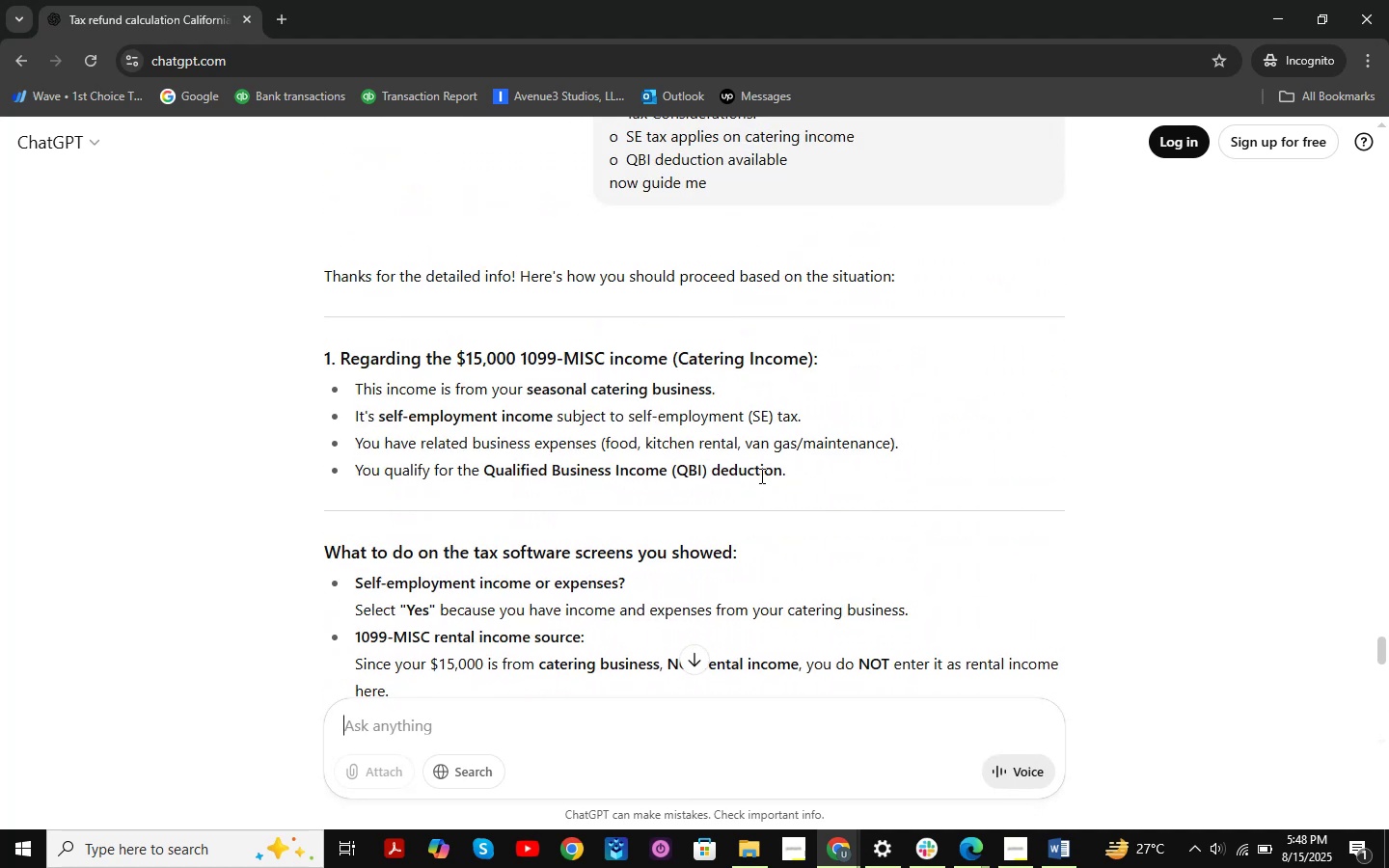 
scroll: coordinate [760, 475], scroll_direction: down, amount: 13.0
 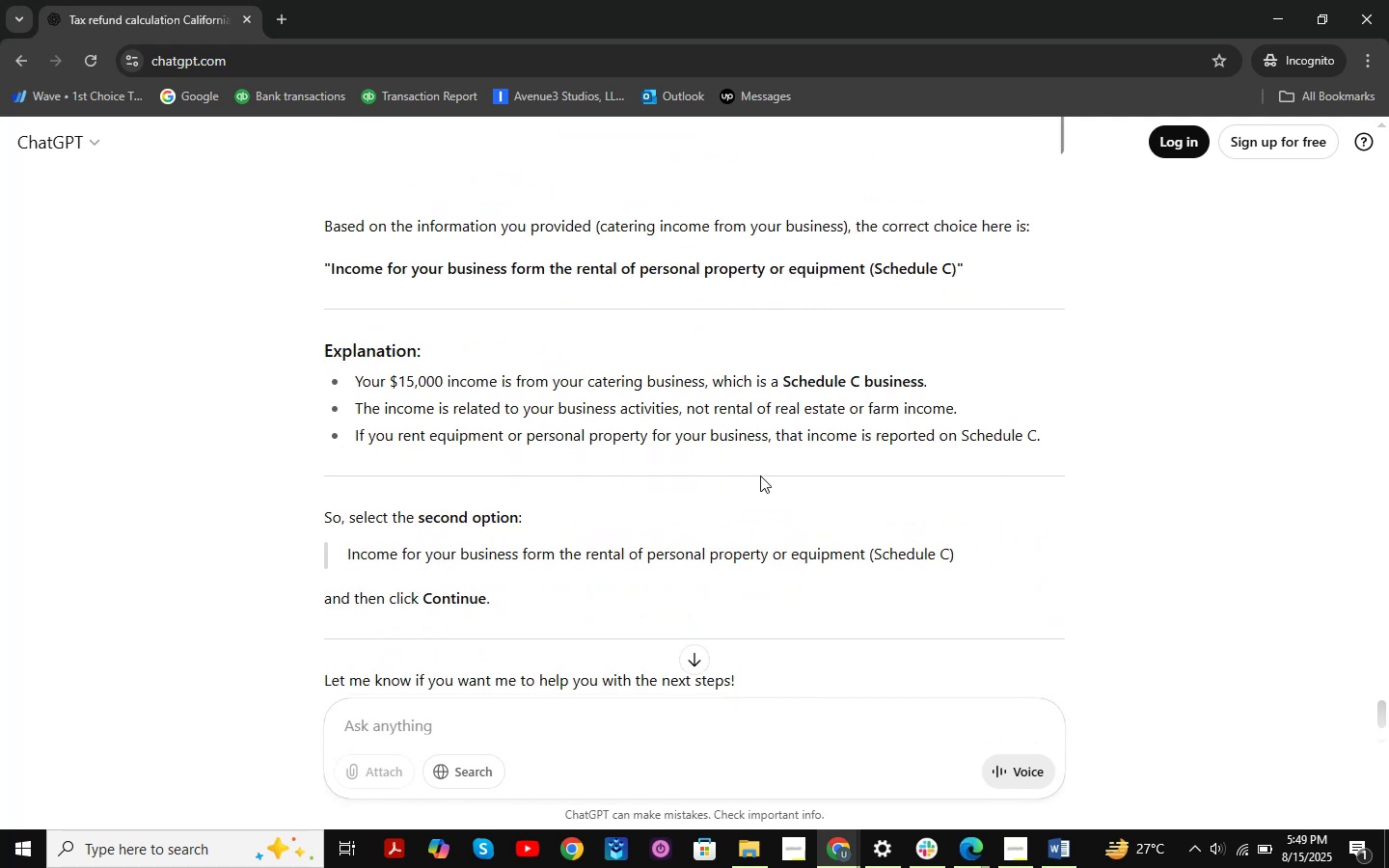 
scroll: coordinate [760, 475], scroll_direction: up, amount: 1.0
 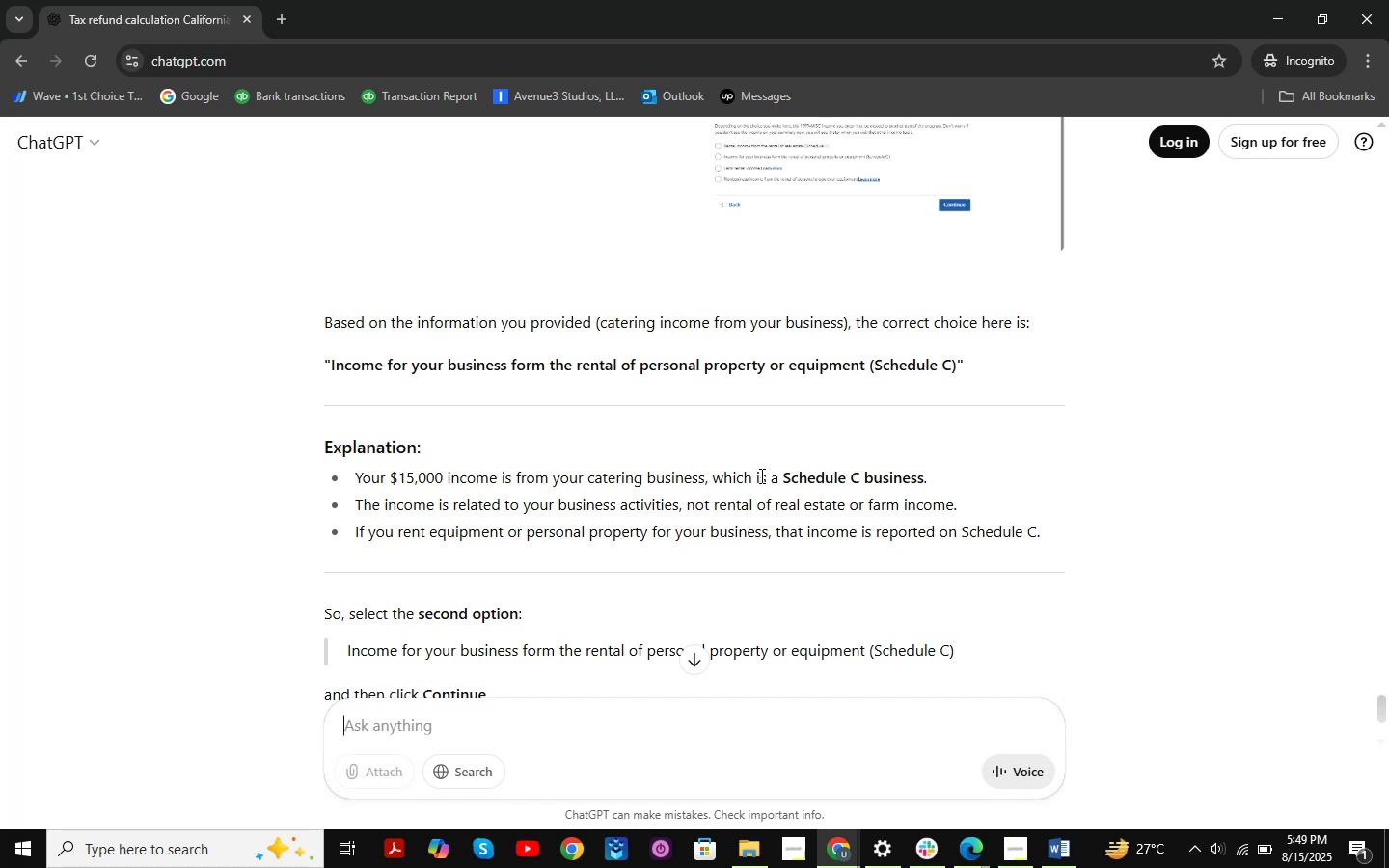 
wait(18.06)
 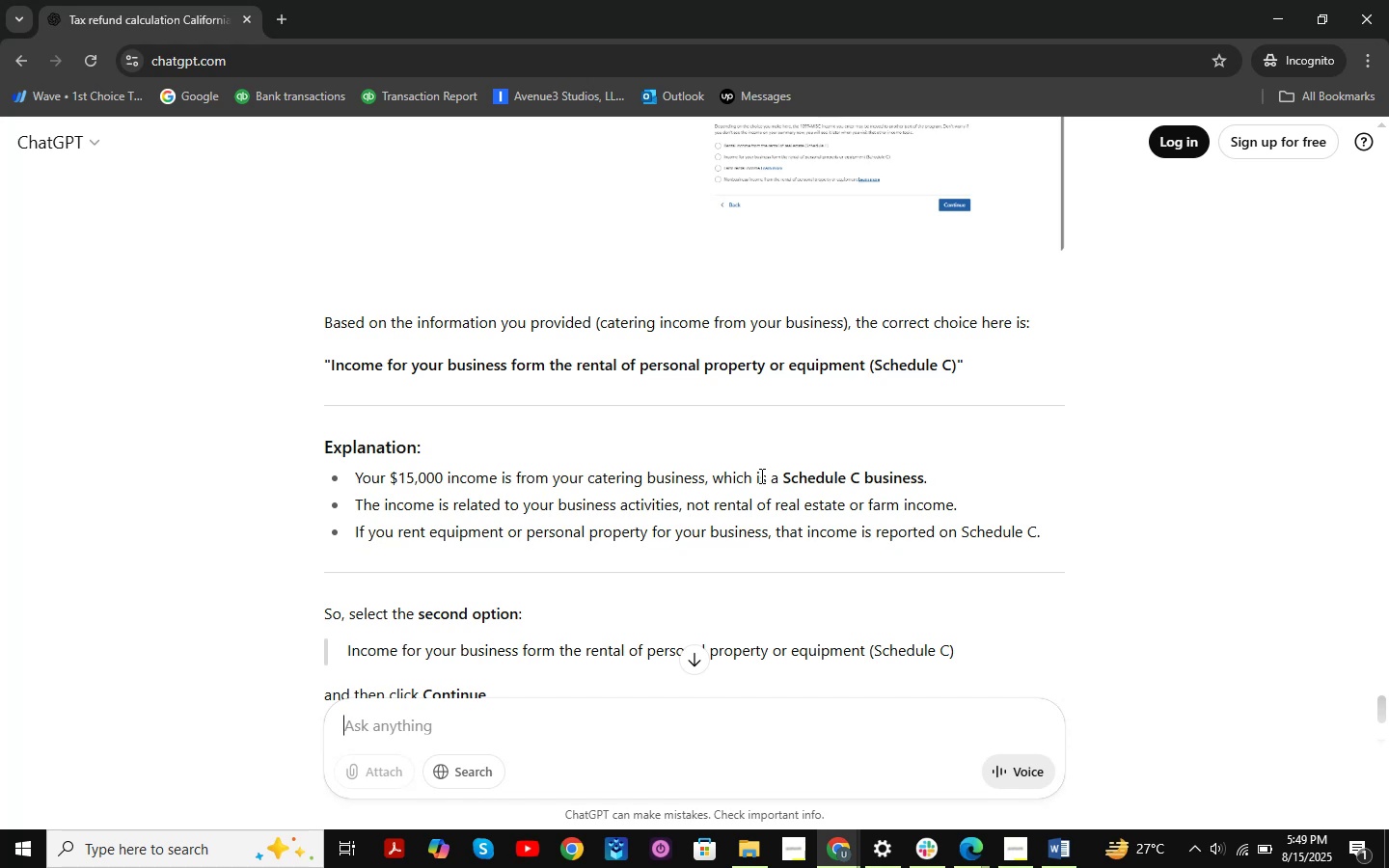 
left_click([1273, 0])
 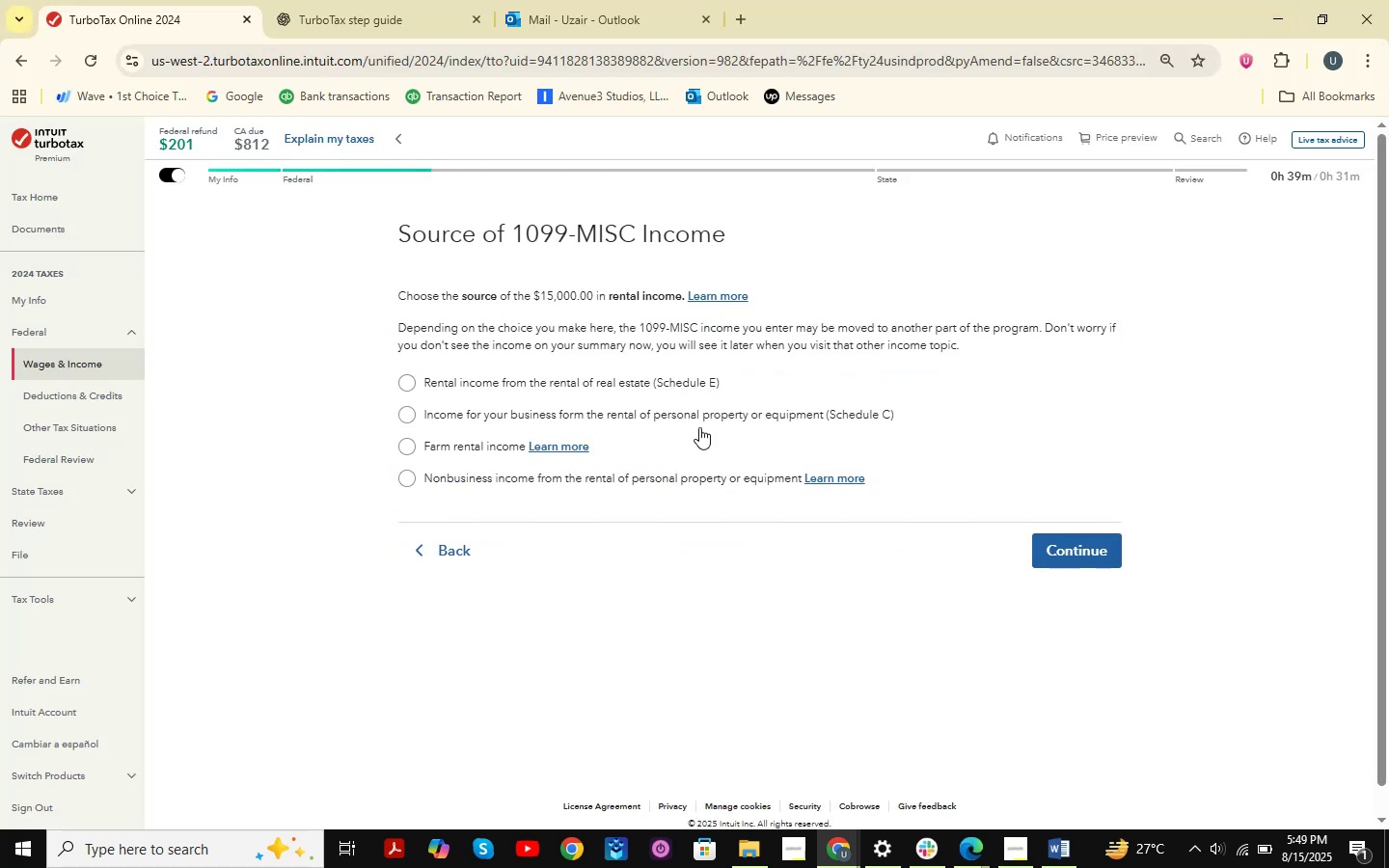 
left_click([715, 416])
 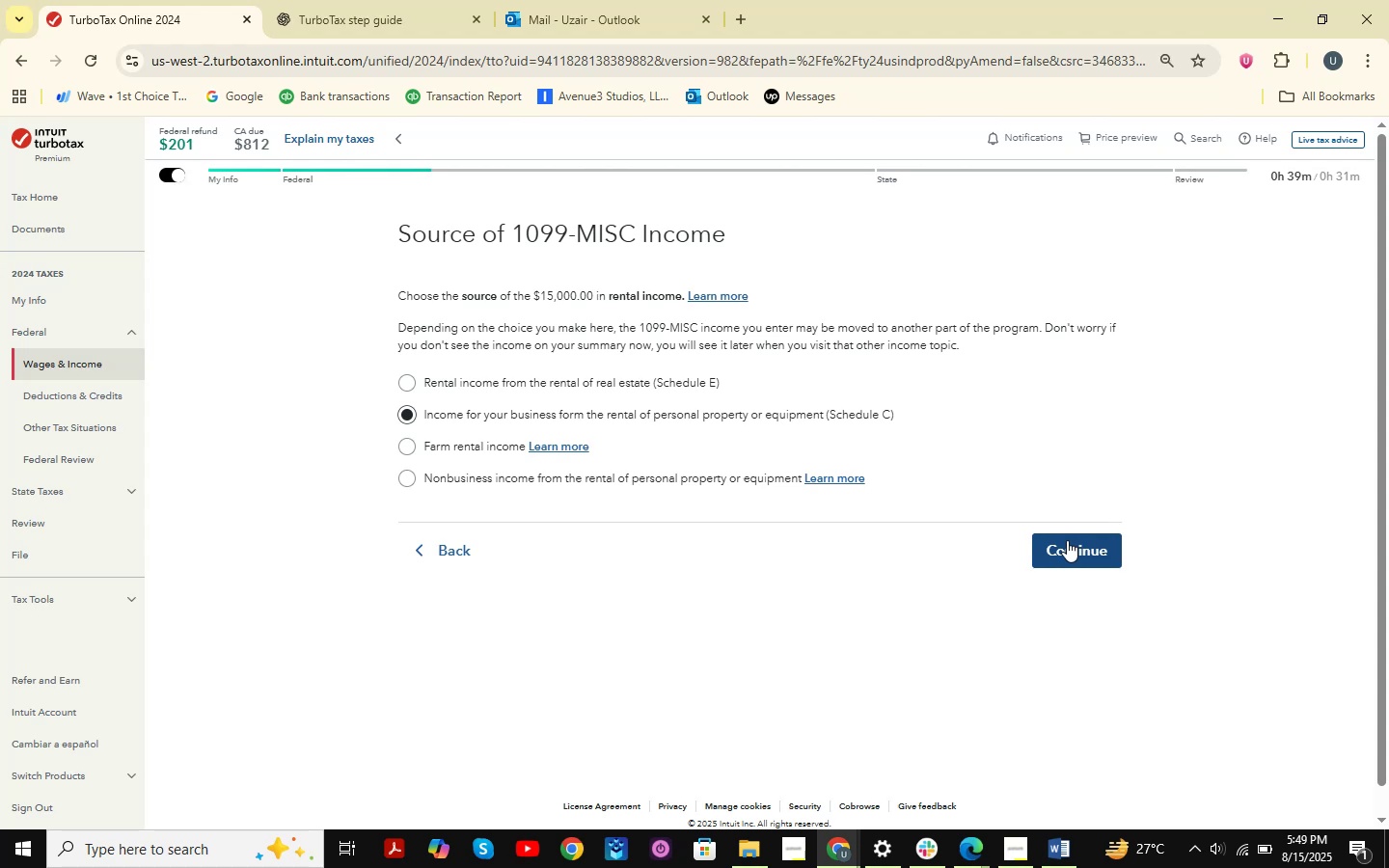 
wait(5.22)
 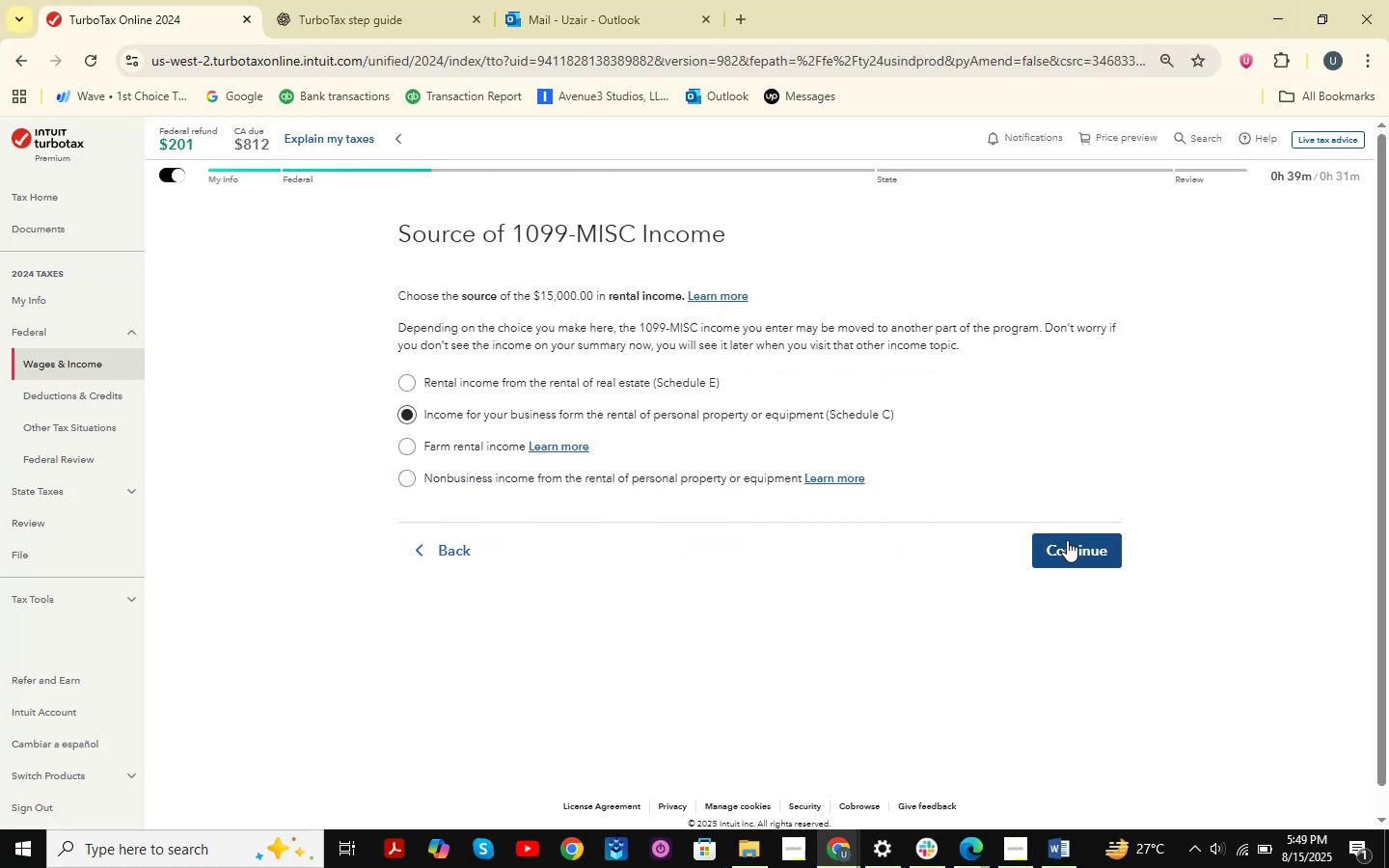 
left_click_drag(start_coordinate=[1067, 542], to_coordinate=[1067, 547])
 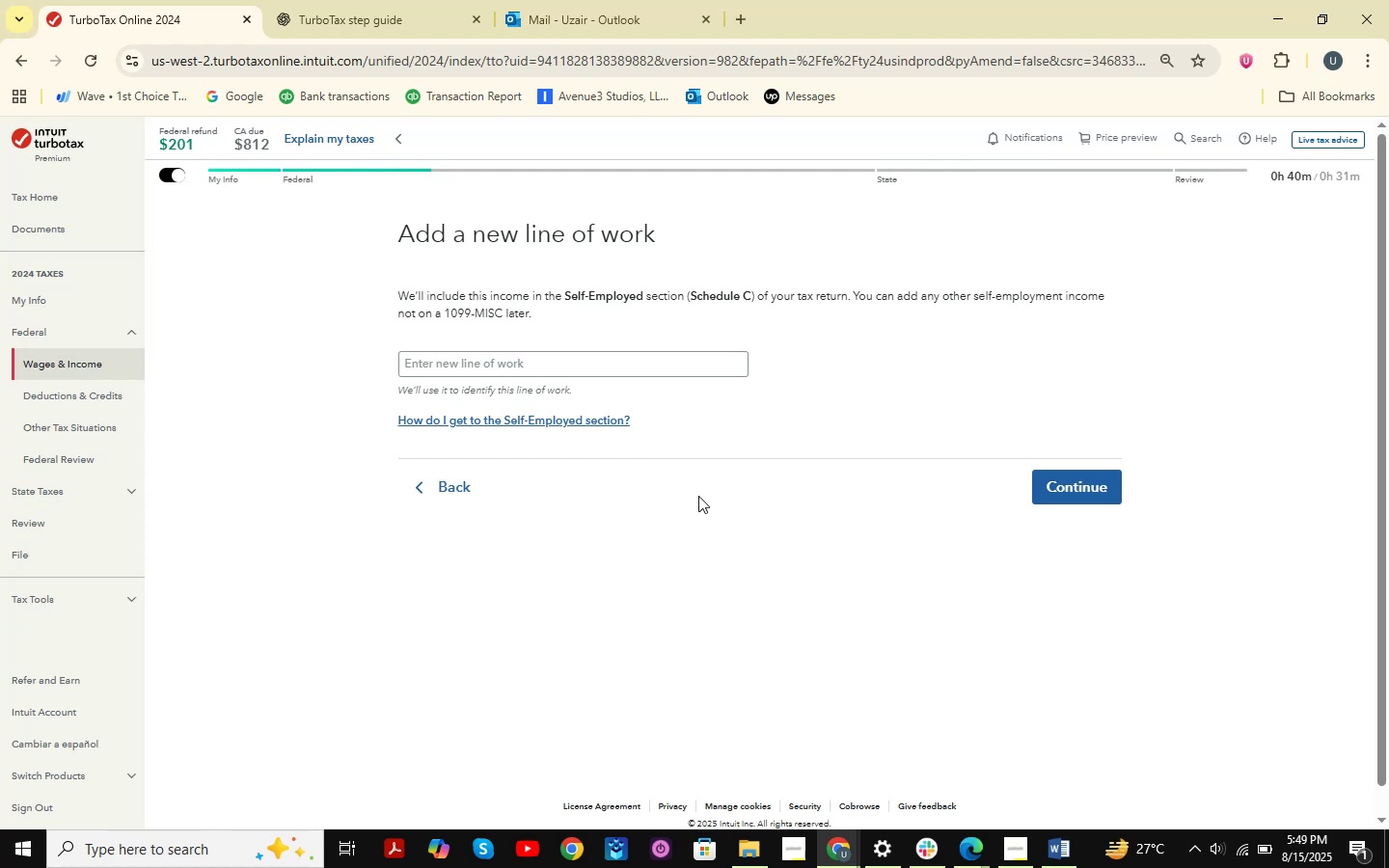 
wait(37.11)
 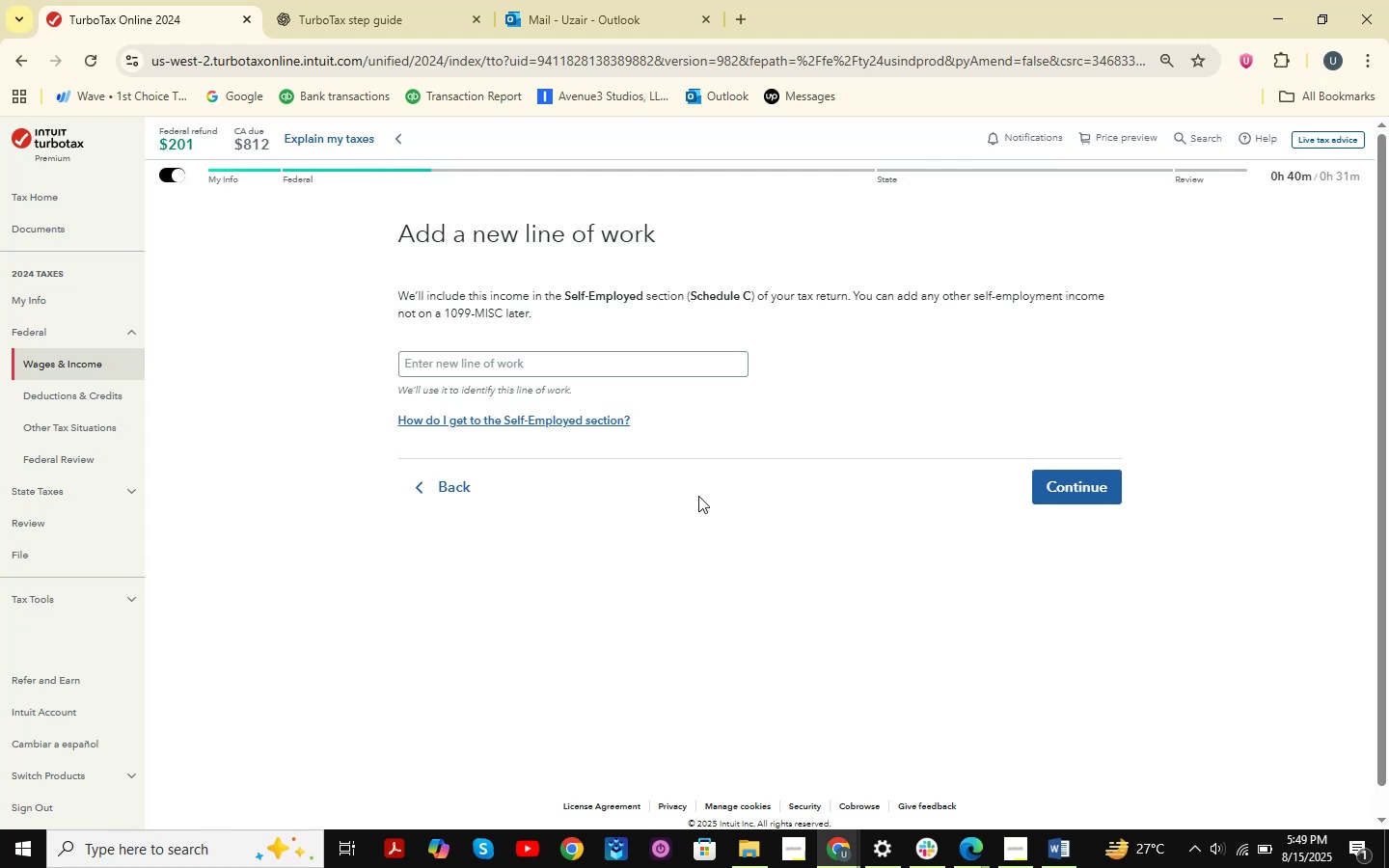 
left_click([439, 360])
 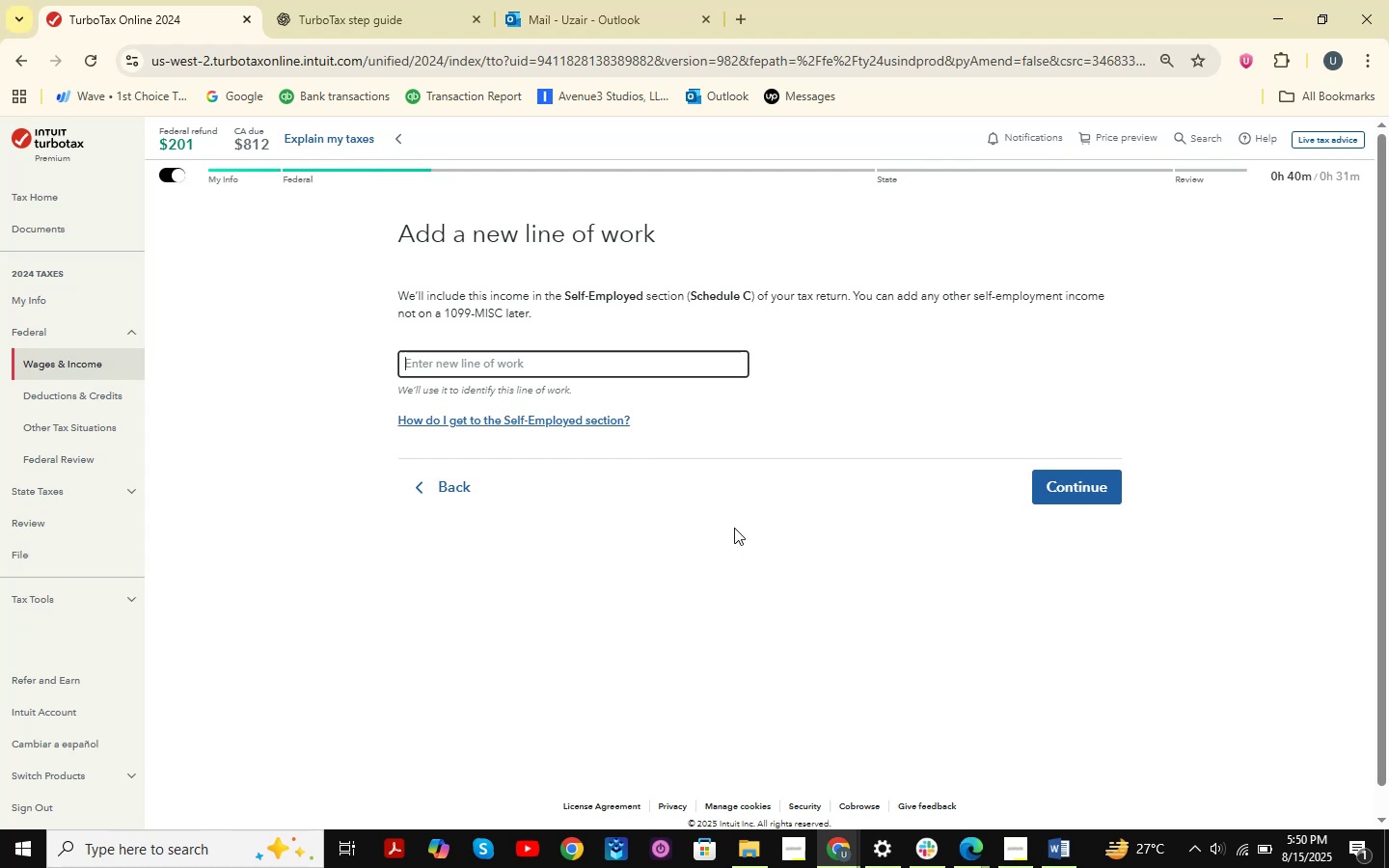 
wait(14.9)
 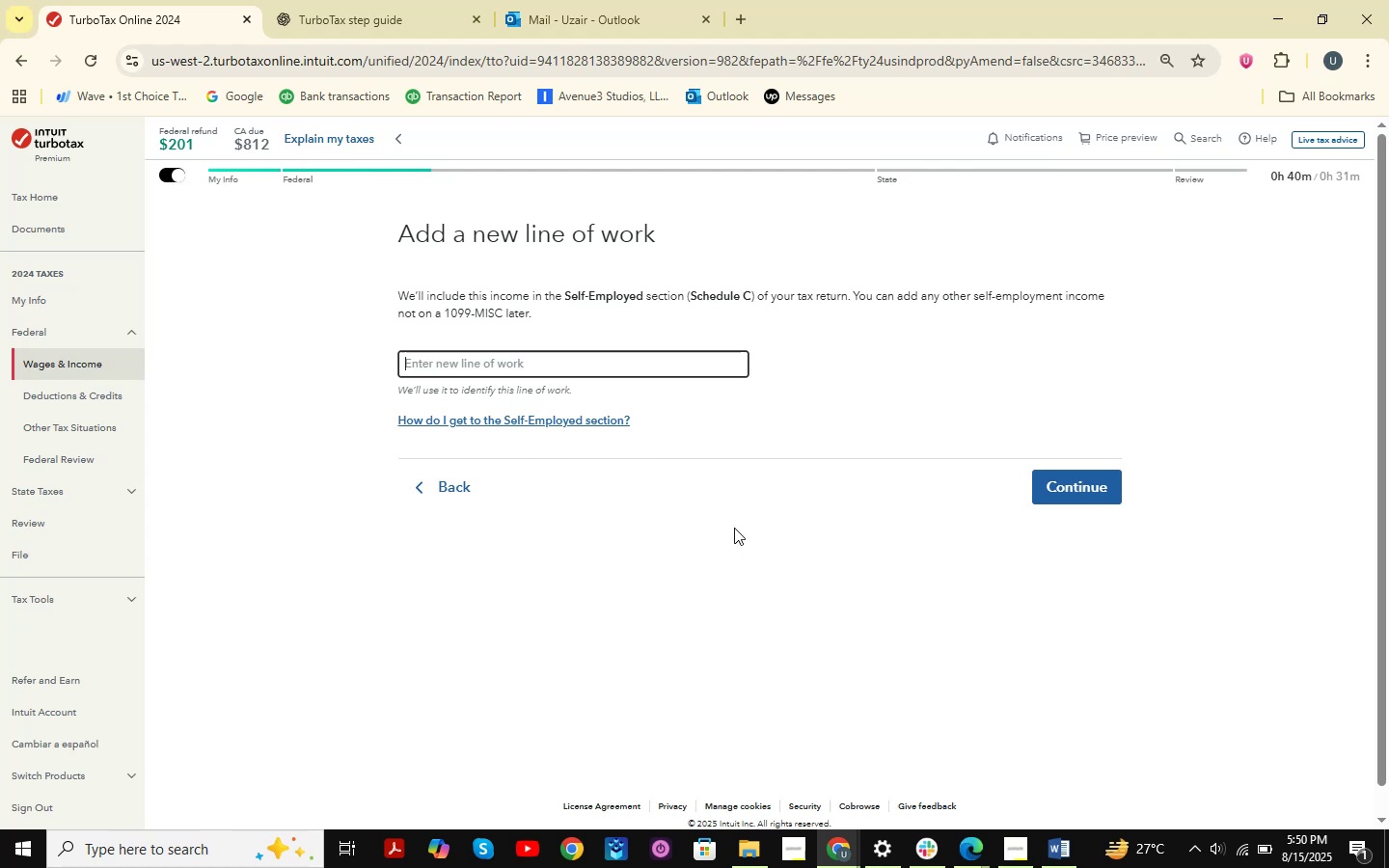 
key(Meta+MetaLeft)
 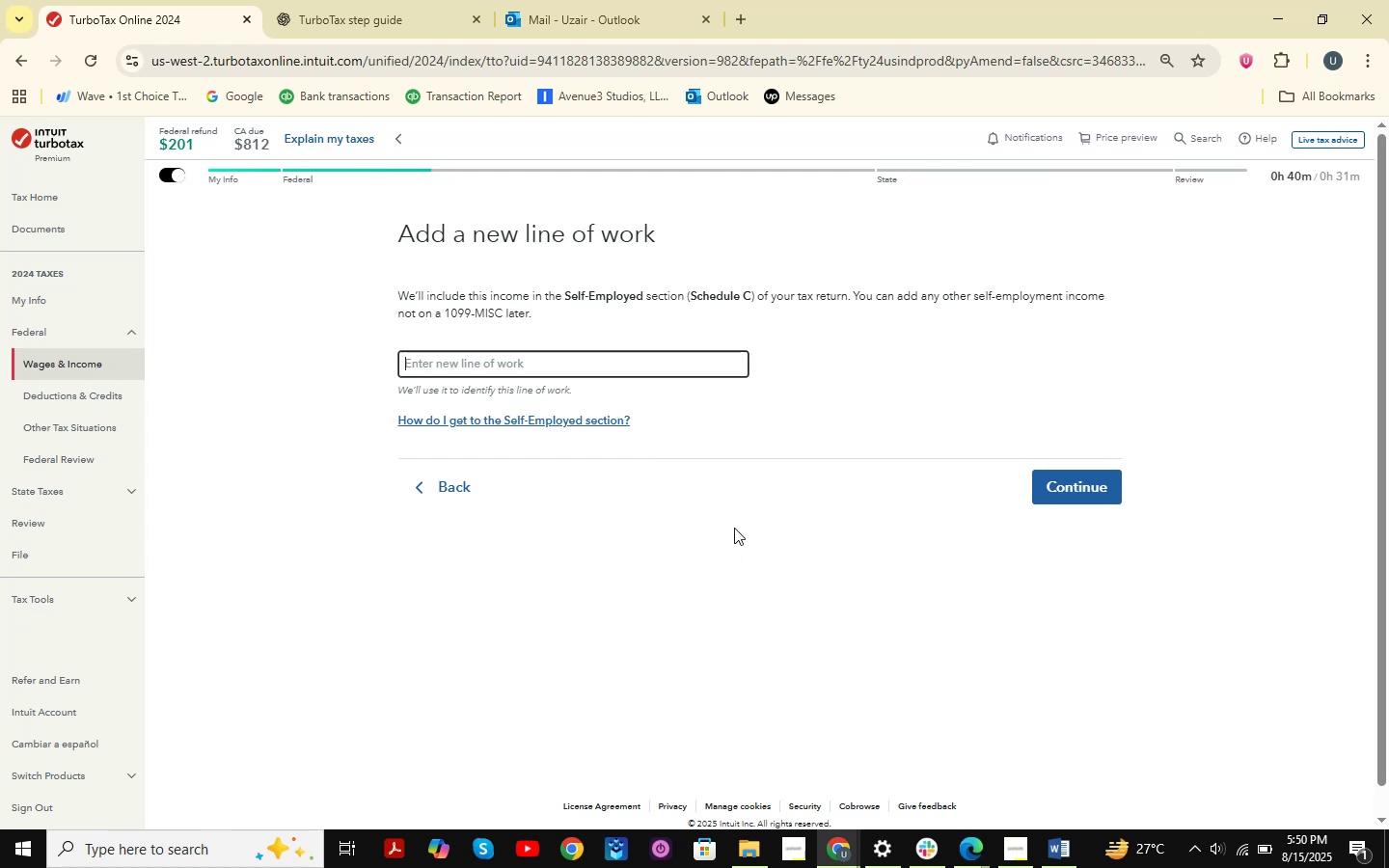 
key(Meta+Shift+ShiftLeft)
 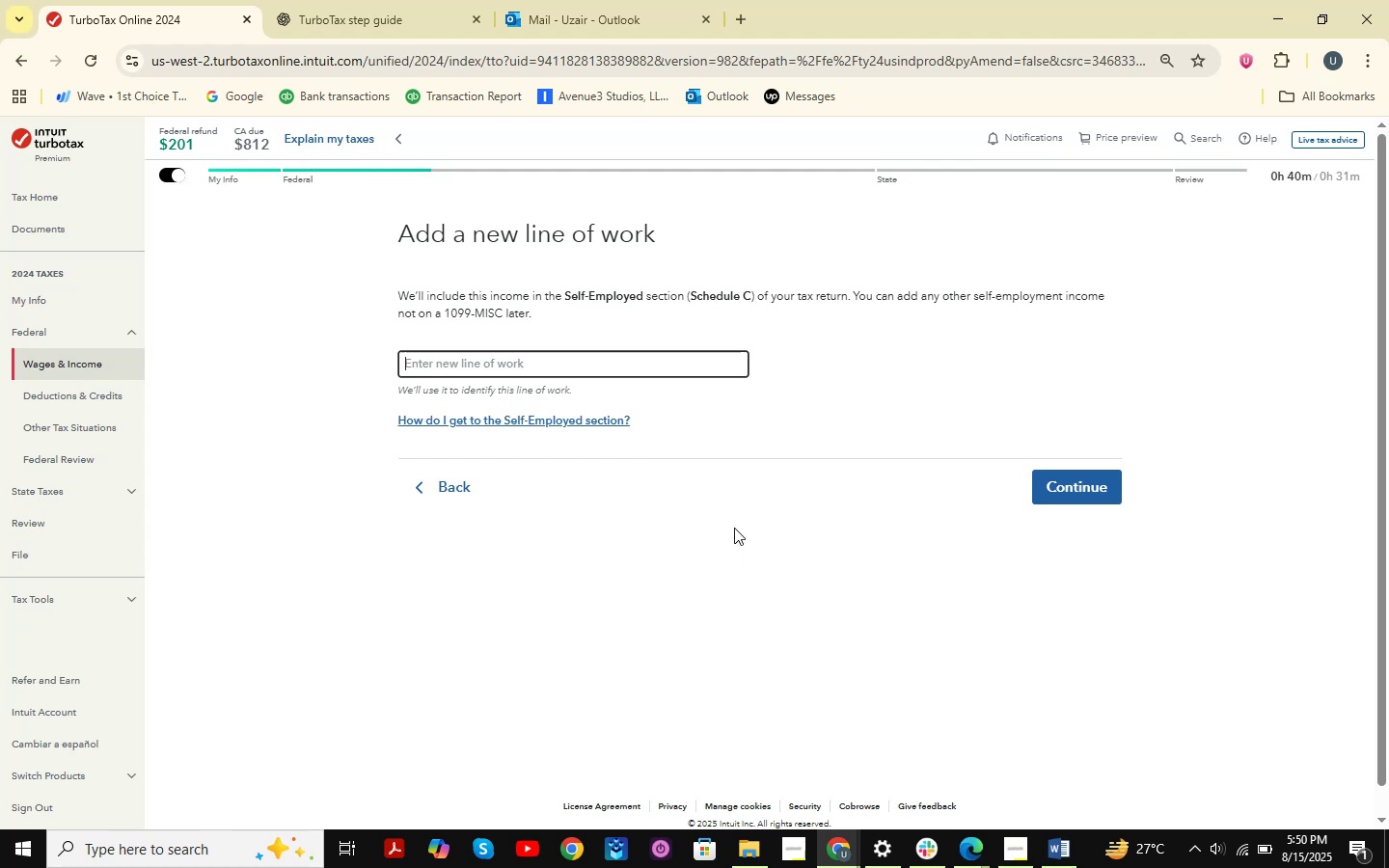 
key(Meta+Shift+S)
 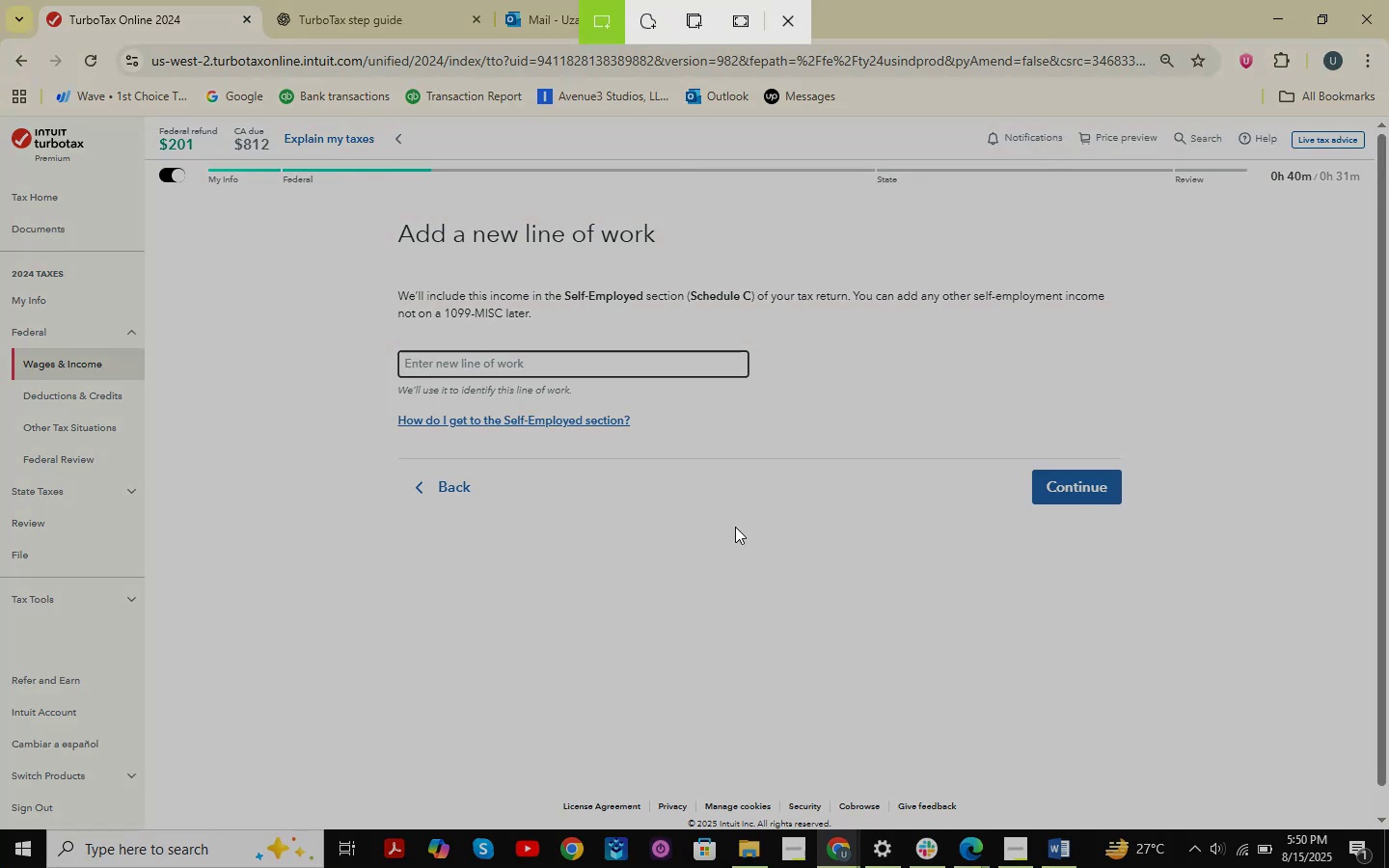 
left_click_drag(start_coordinate=[329, 185], to_coordinate=[1386, 776])
 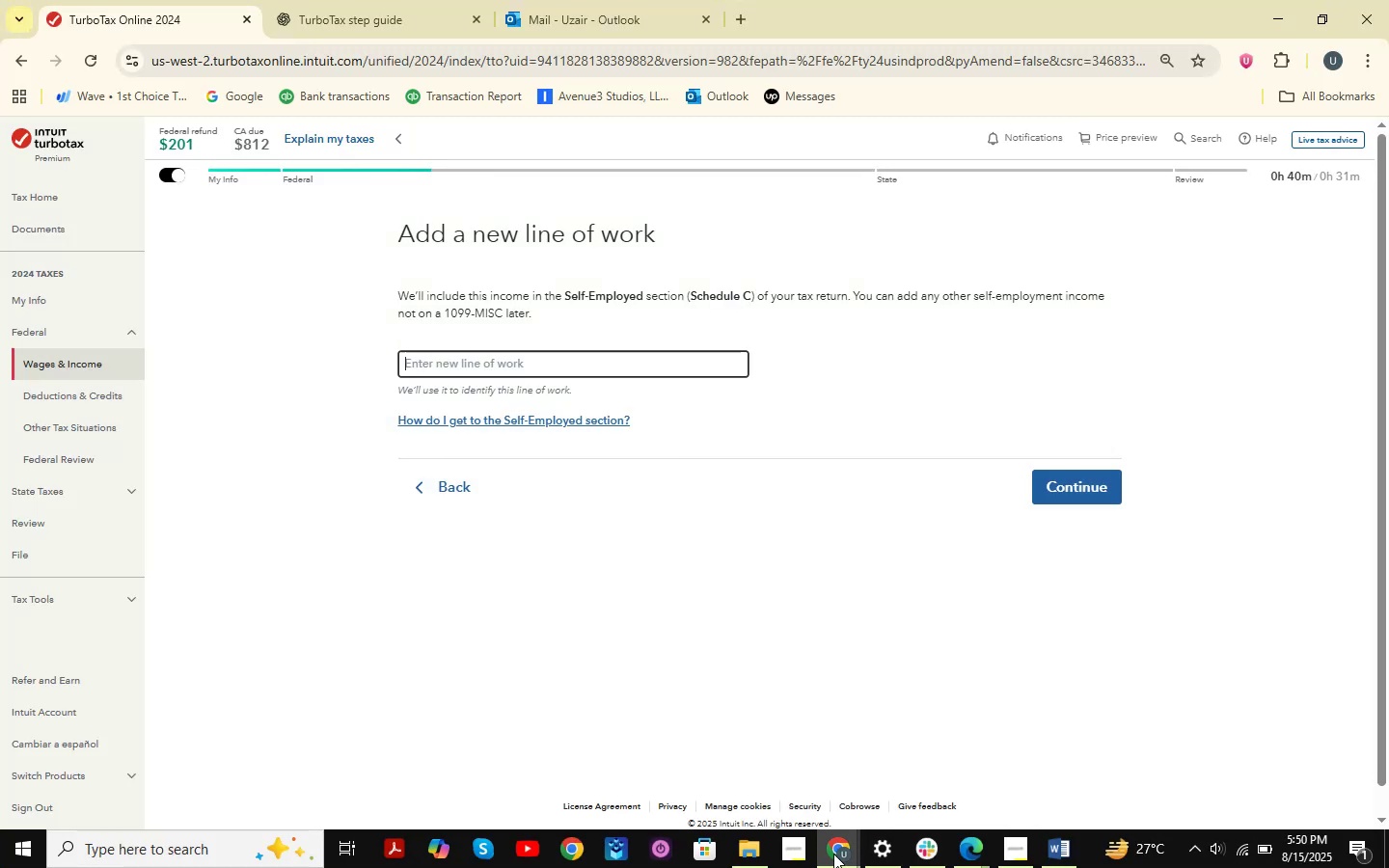 
double_click([931, 775])
 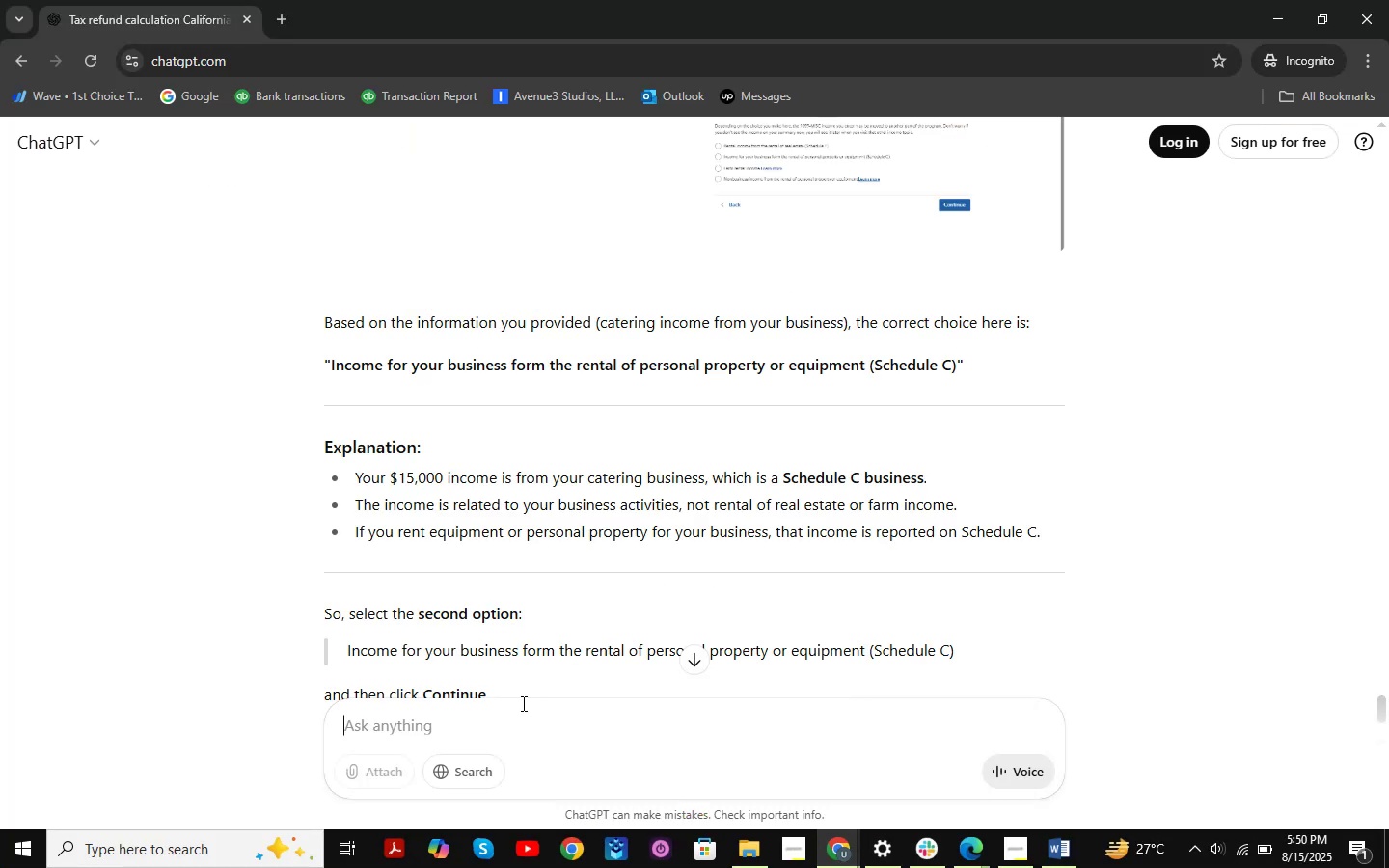 
key(Control+V)
 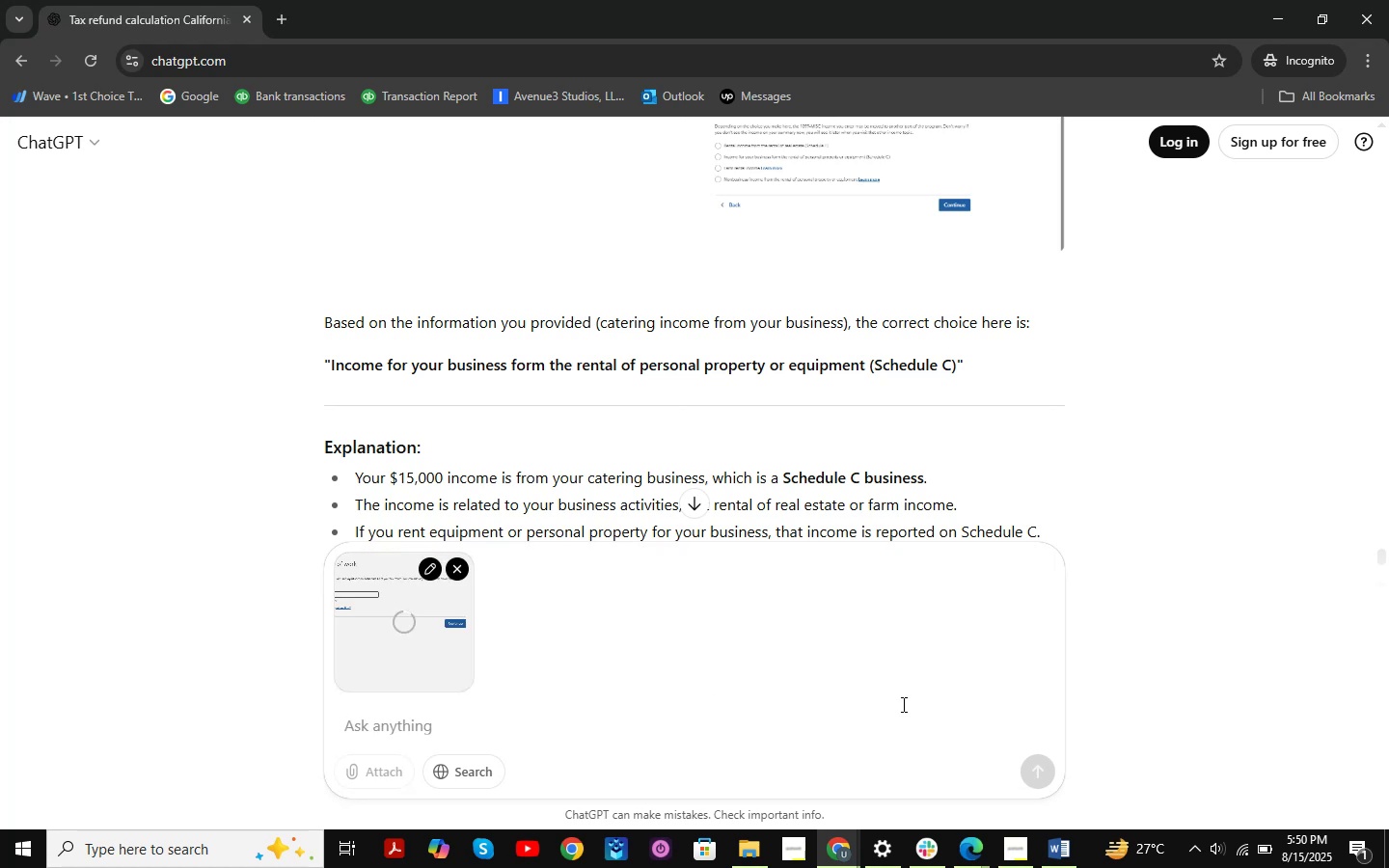 
type(which should i enter?)
 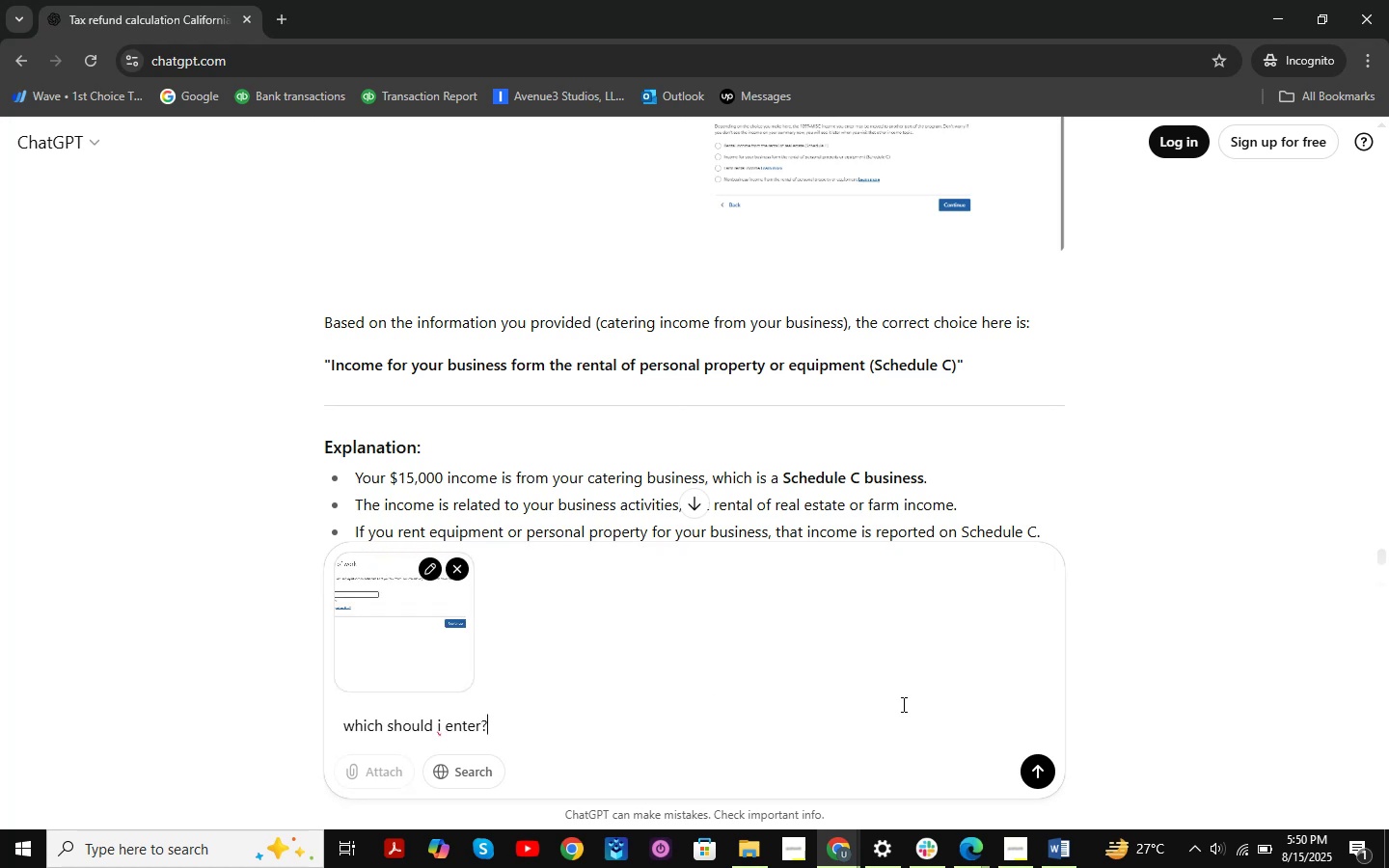 
key(Enter)
 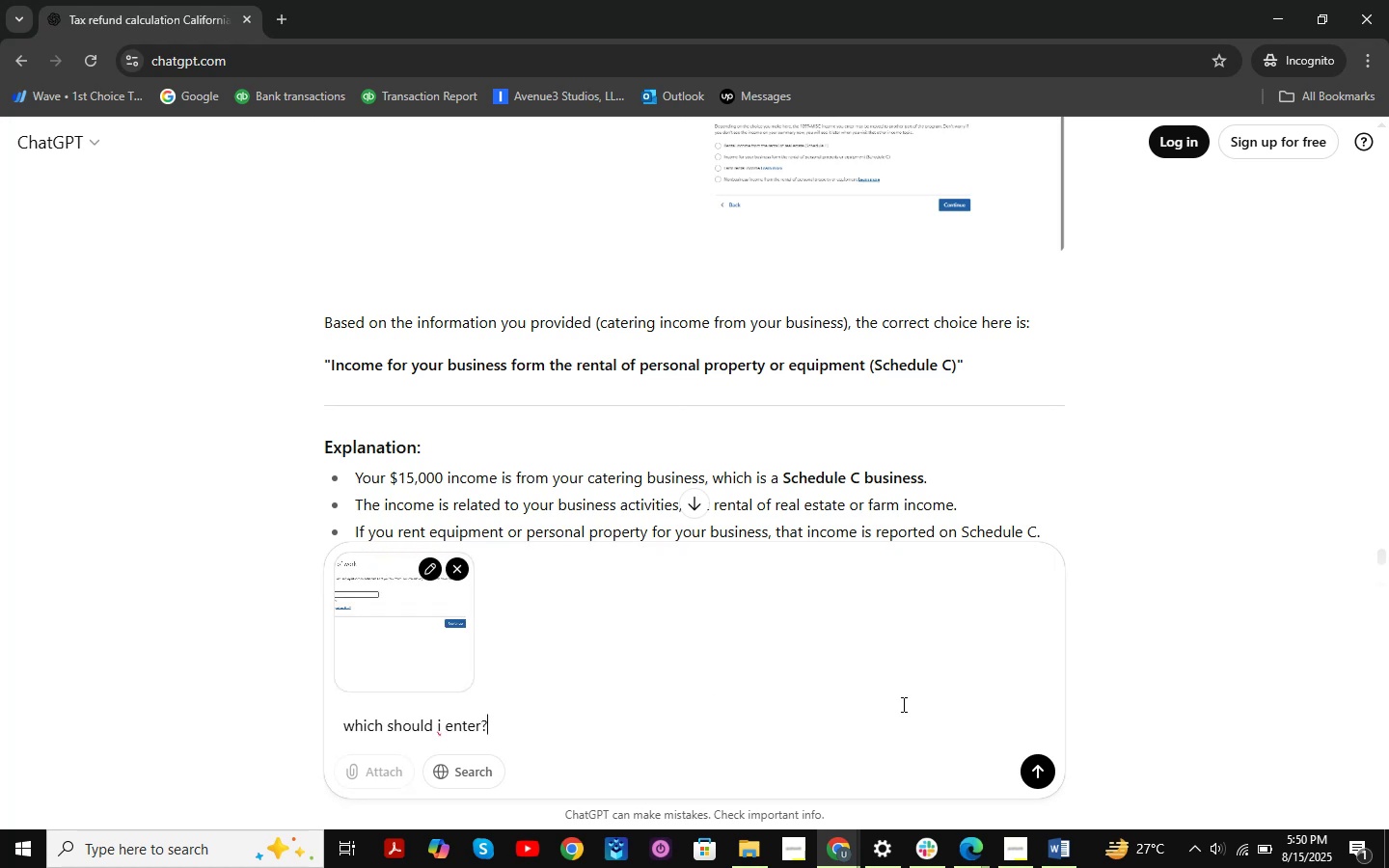 
key(Backslash)
 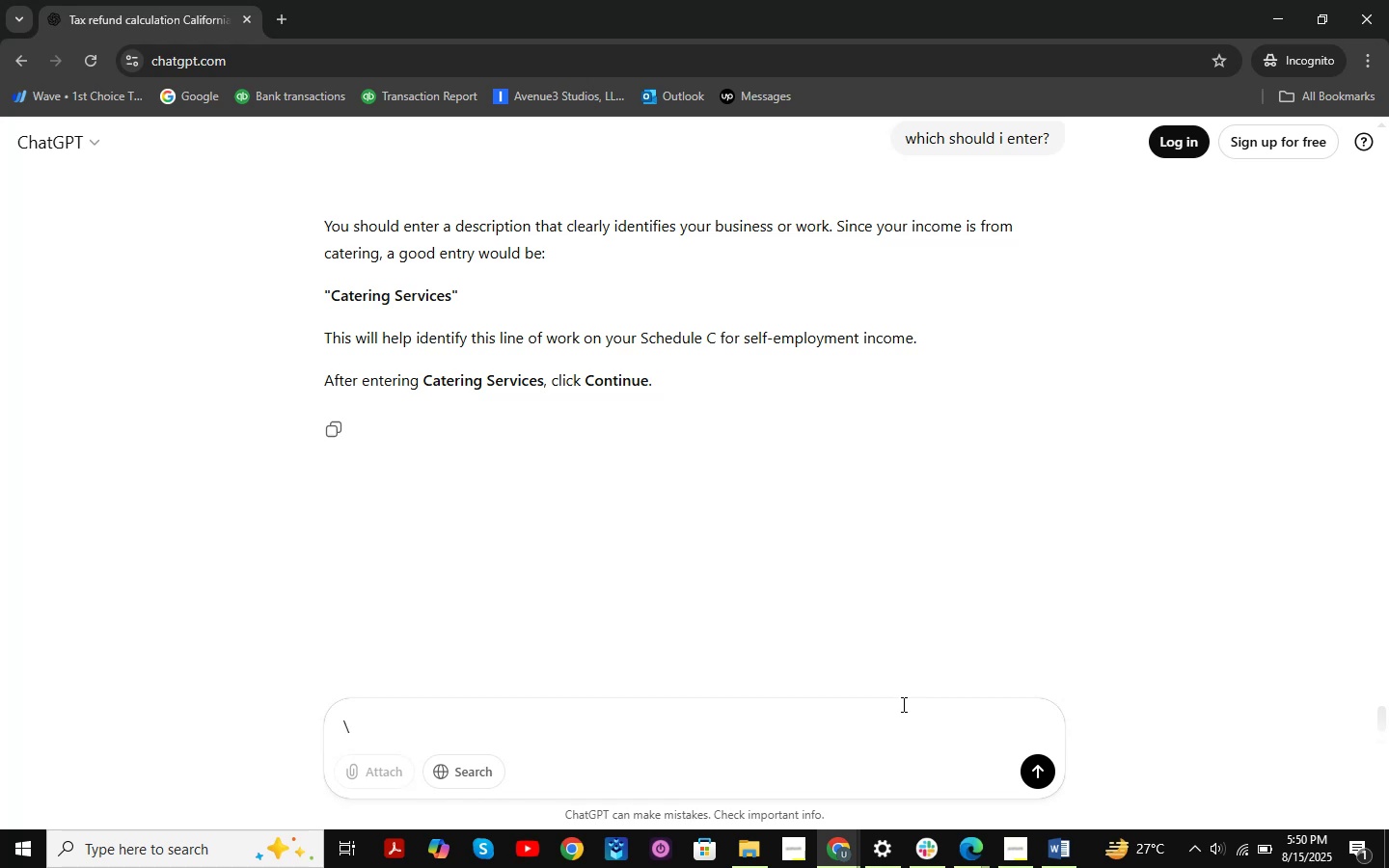 
wait(5.81)
 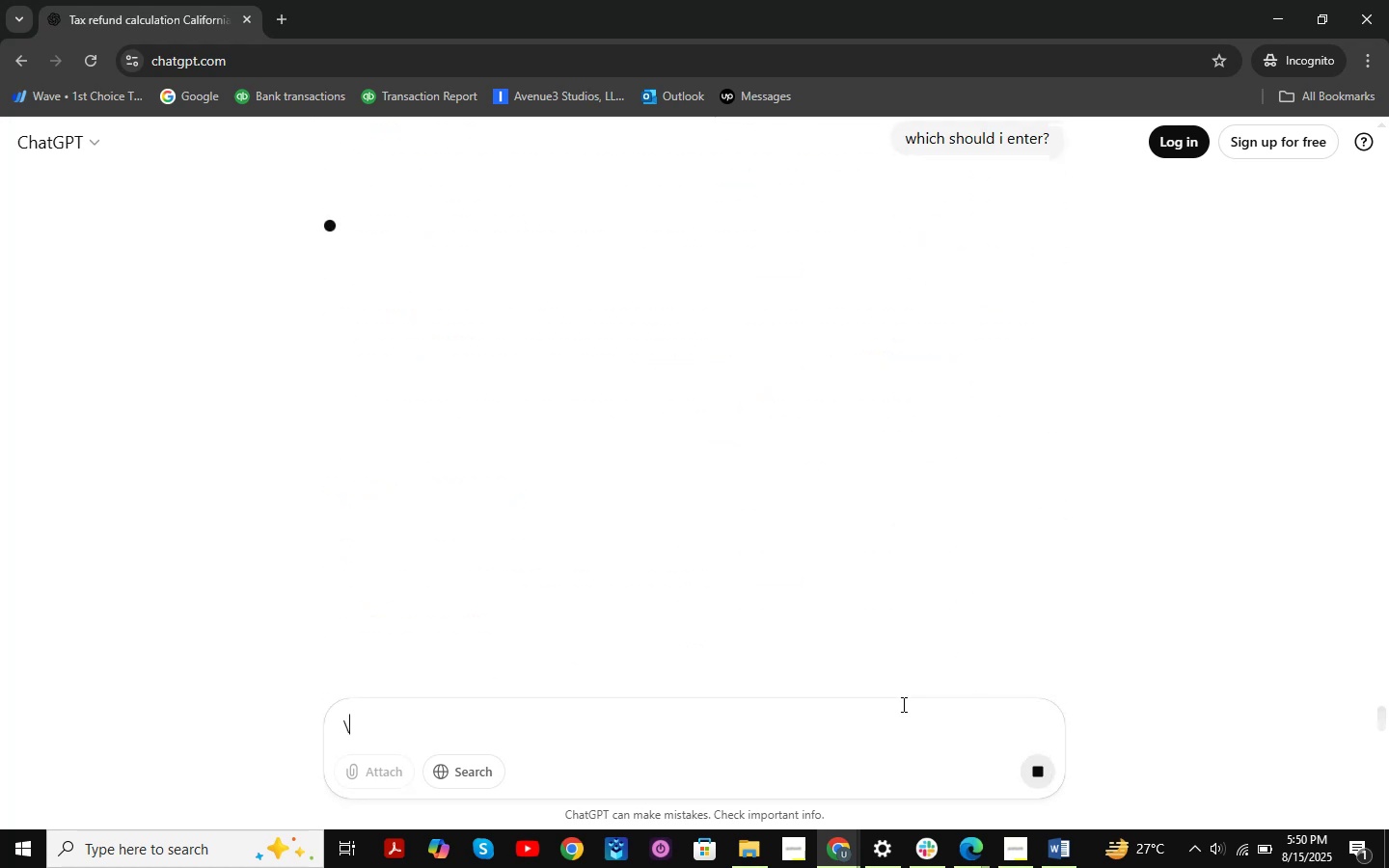 
scroll: coordinate [871, 552], scroll_direction: up, amount: 3.0
 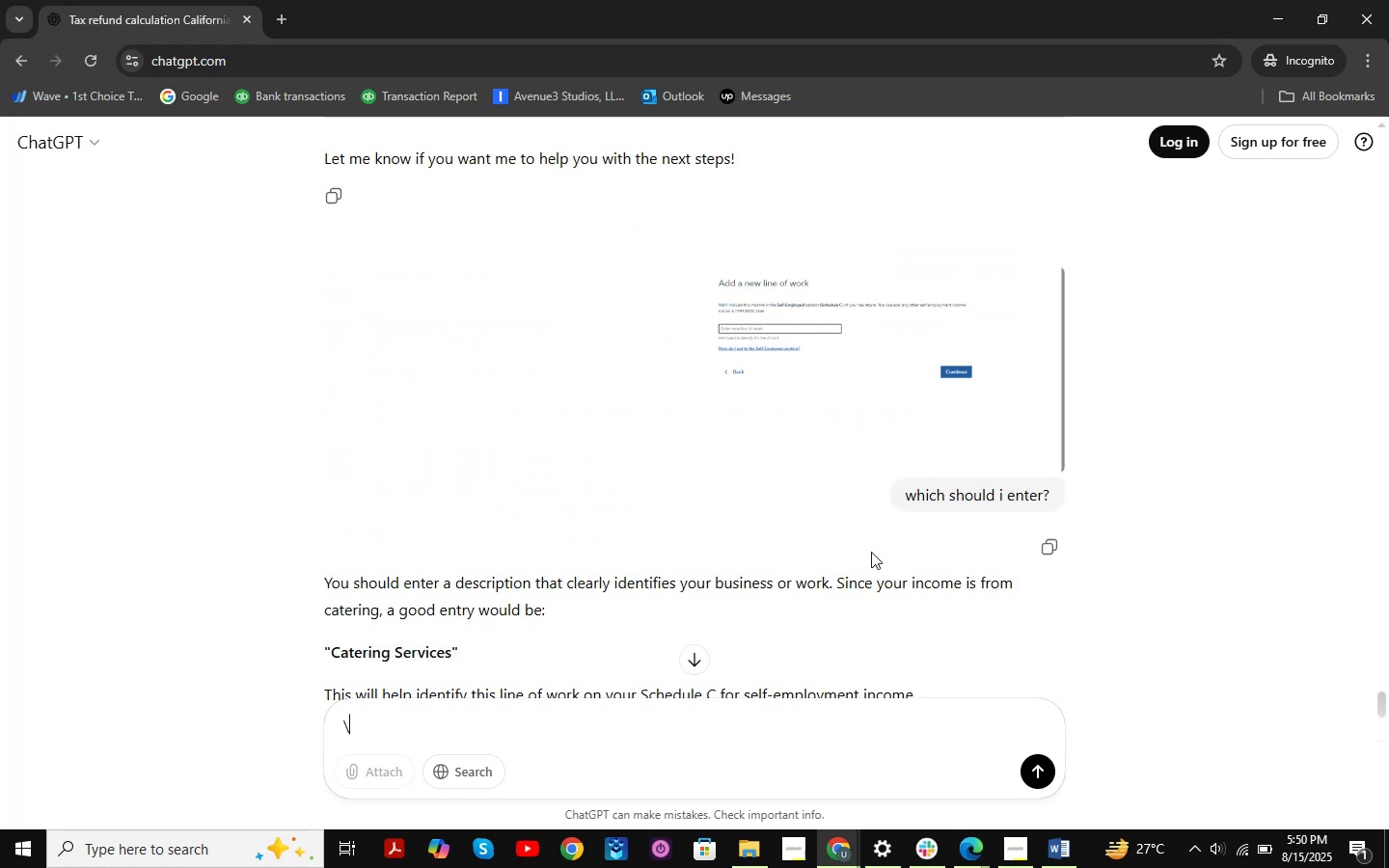 
scroll: coordinate [858, 515], scroll_direction: down, amount: 2.0
 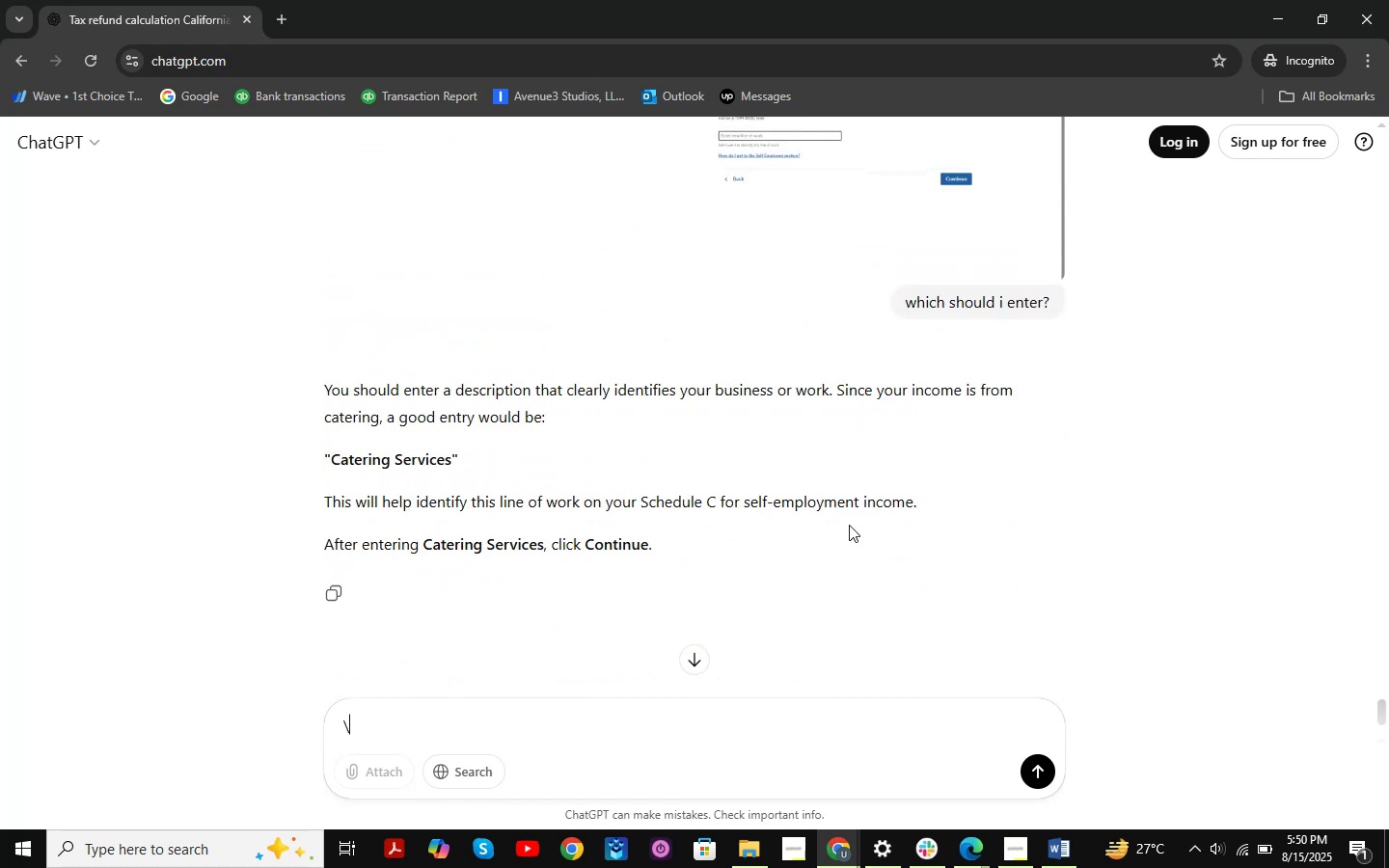 
left_click([1283, 18])
 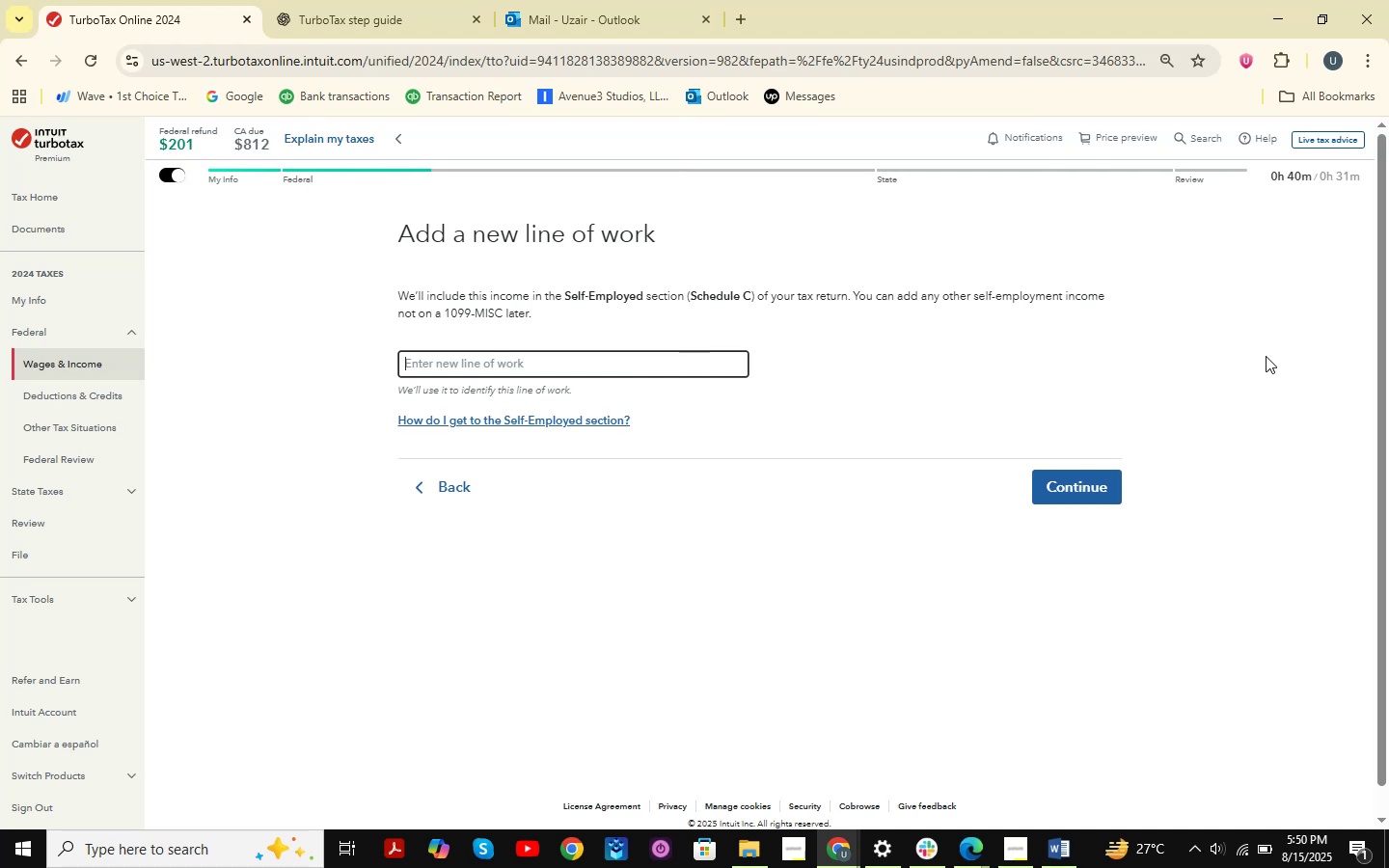 
type(Catre)
key(Backspace)
key(Backspace)
type(ering Services )
 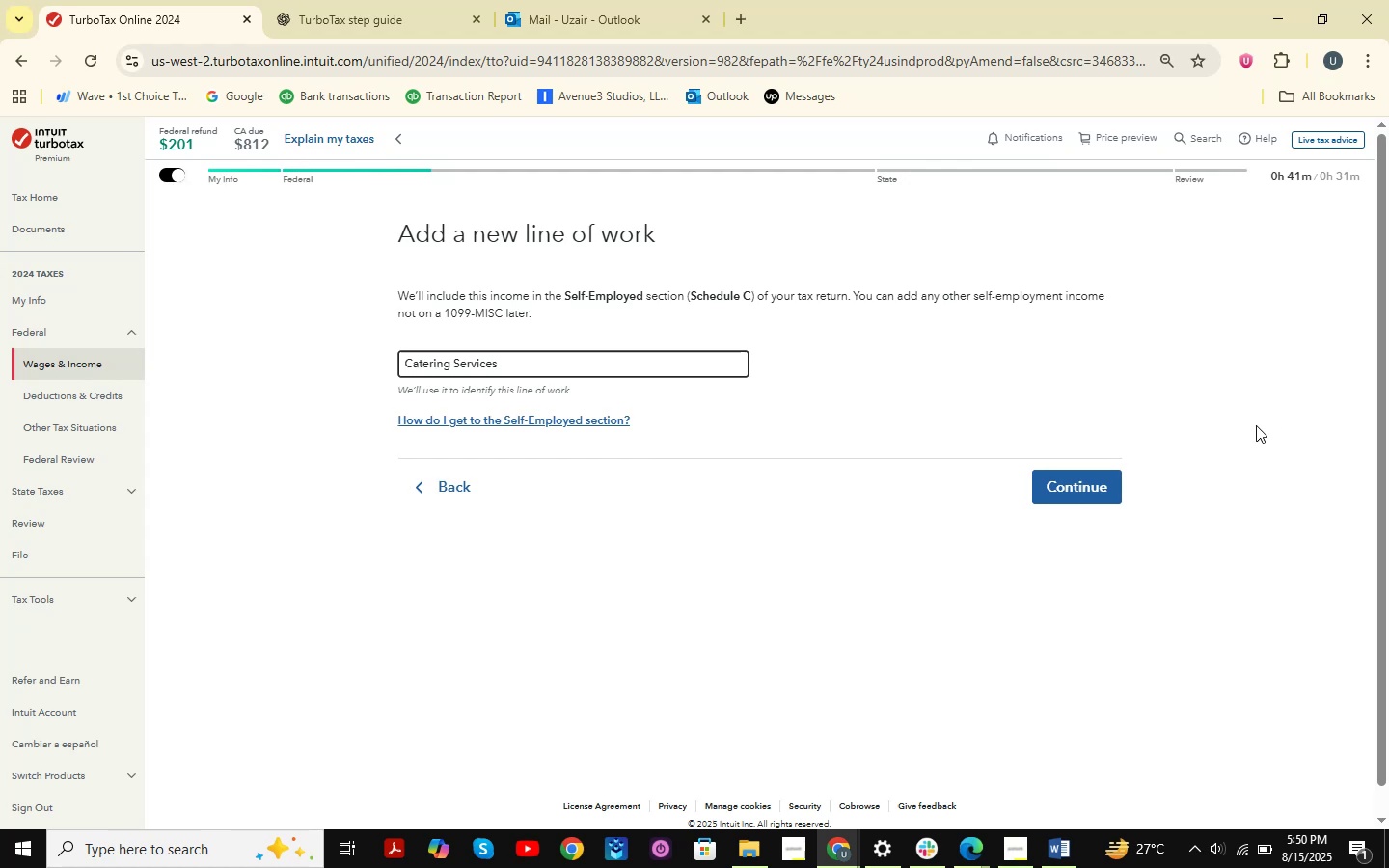 
left_click([1092, 490])
 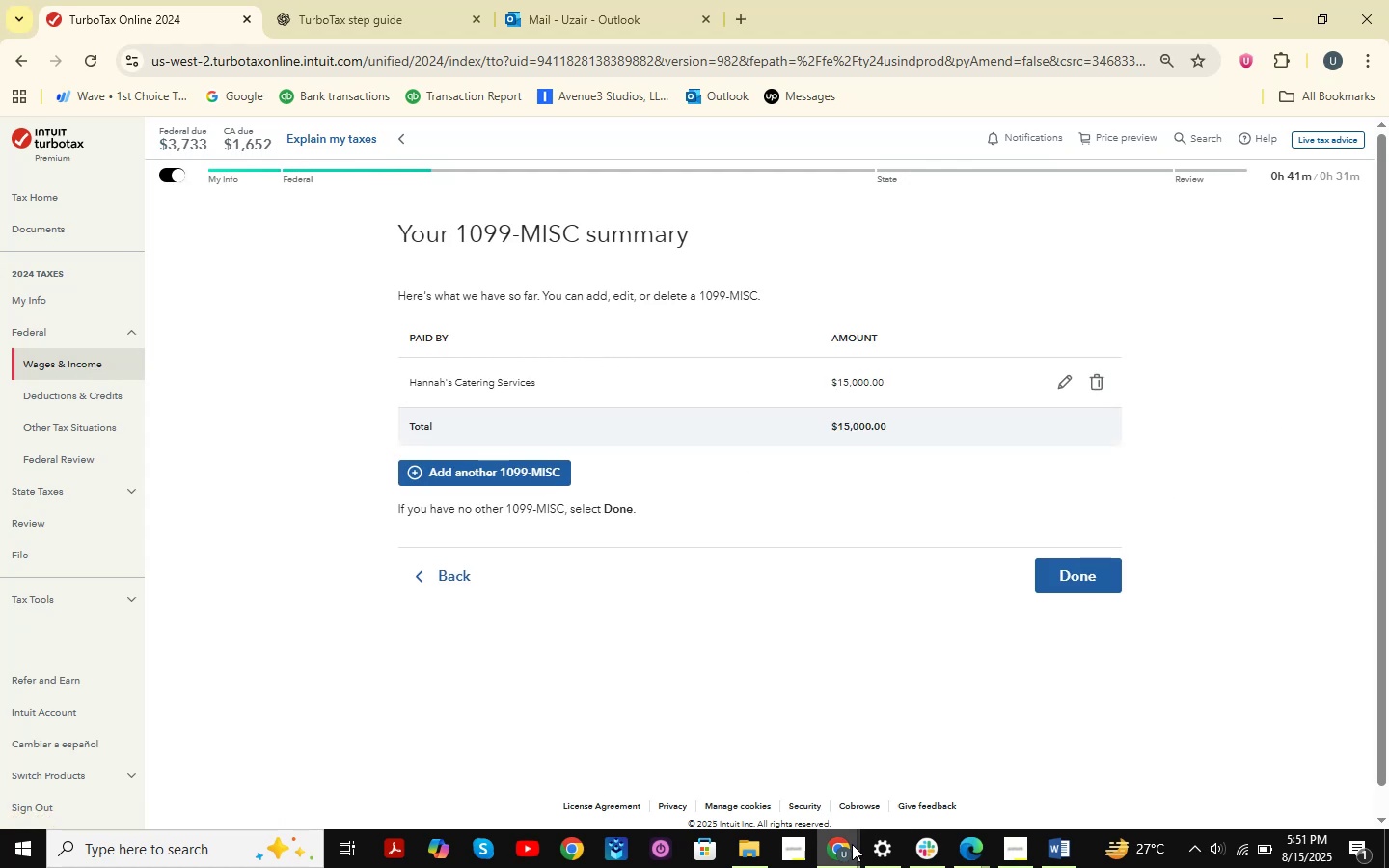 
wait(7.81)
 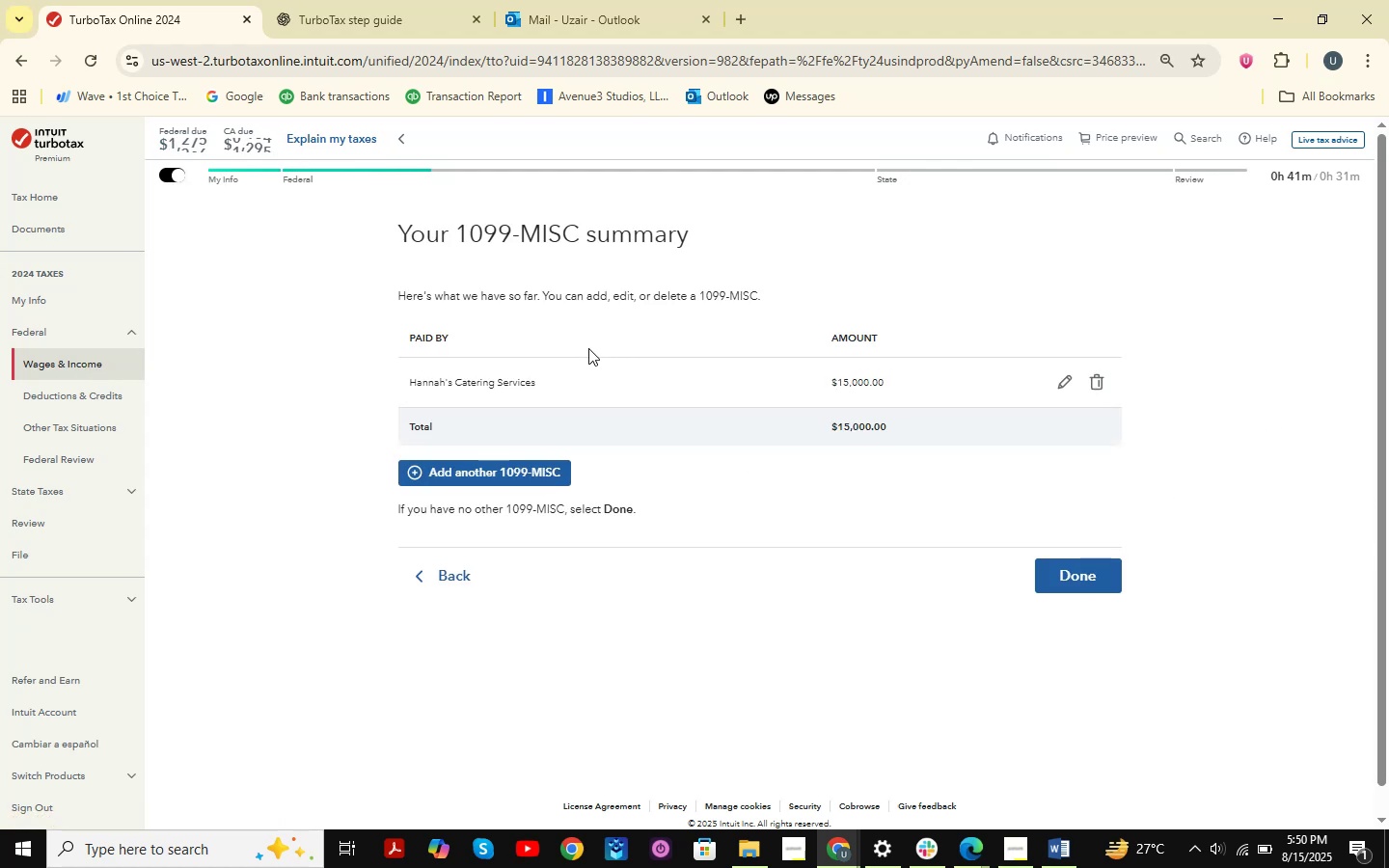 
left_click([975, 858])
 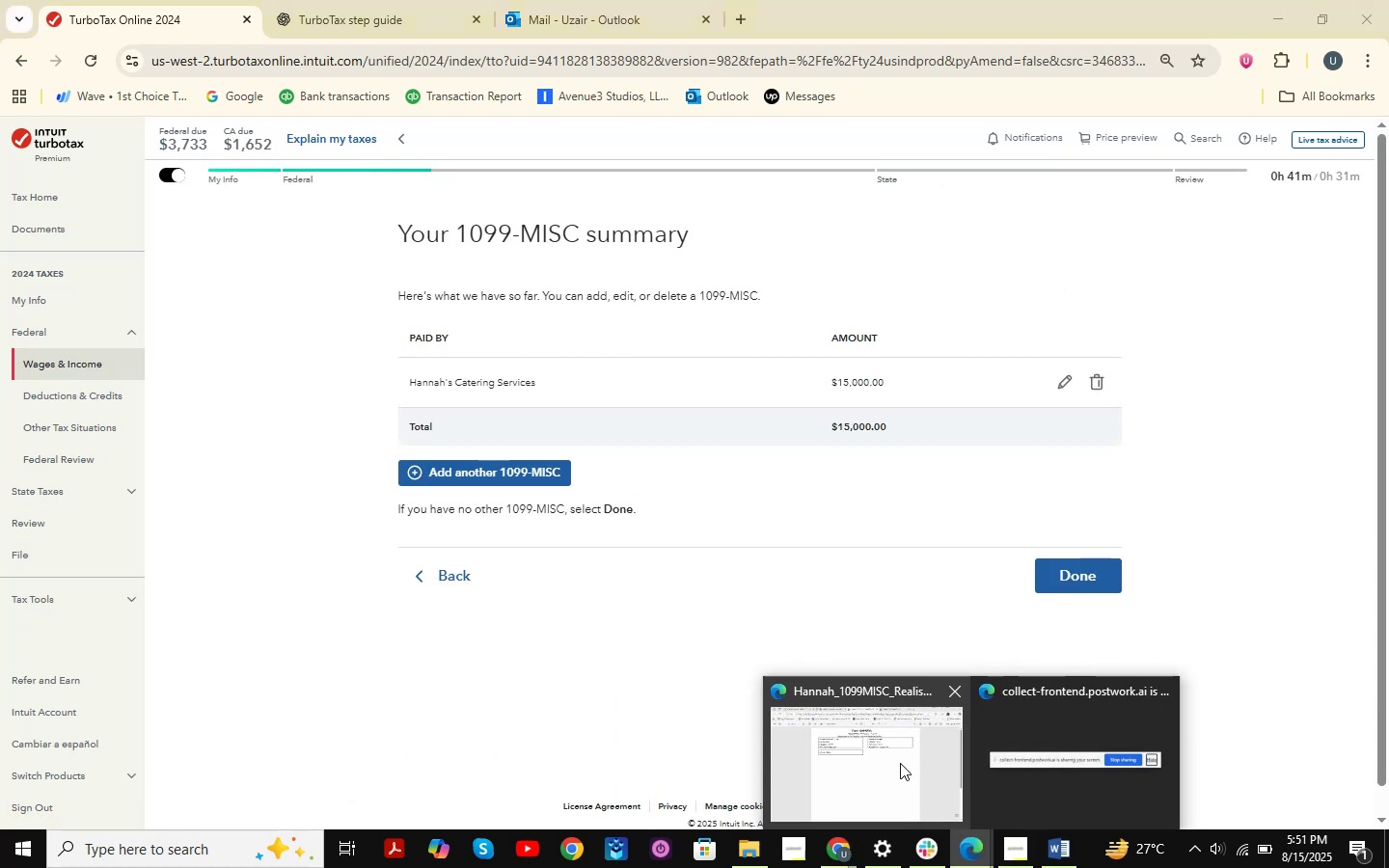 
left_click([900, 763])
 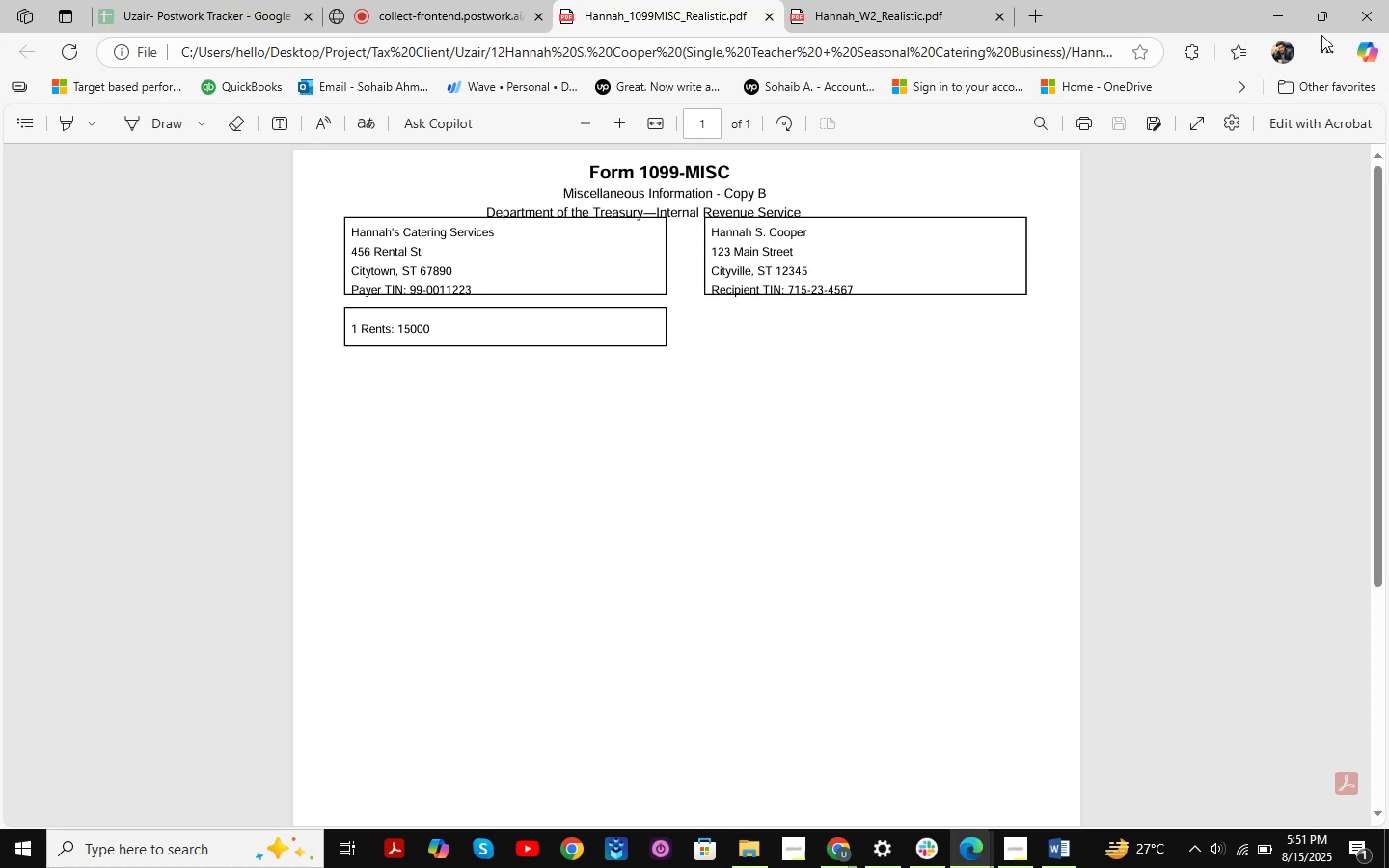 
left_click([1276, 14])
 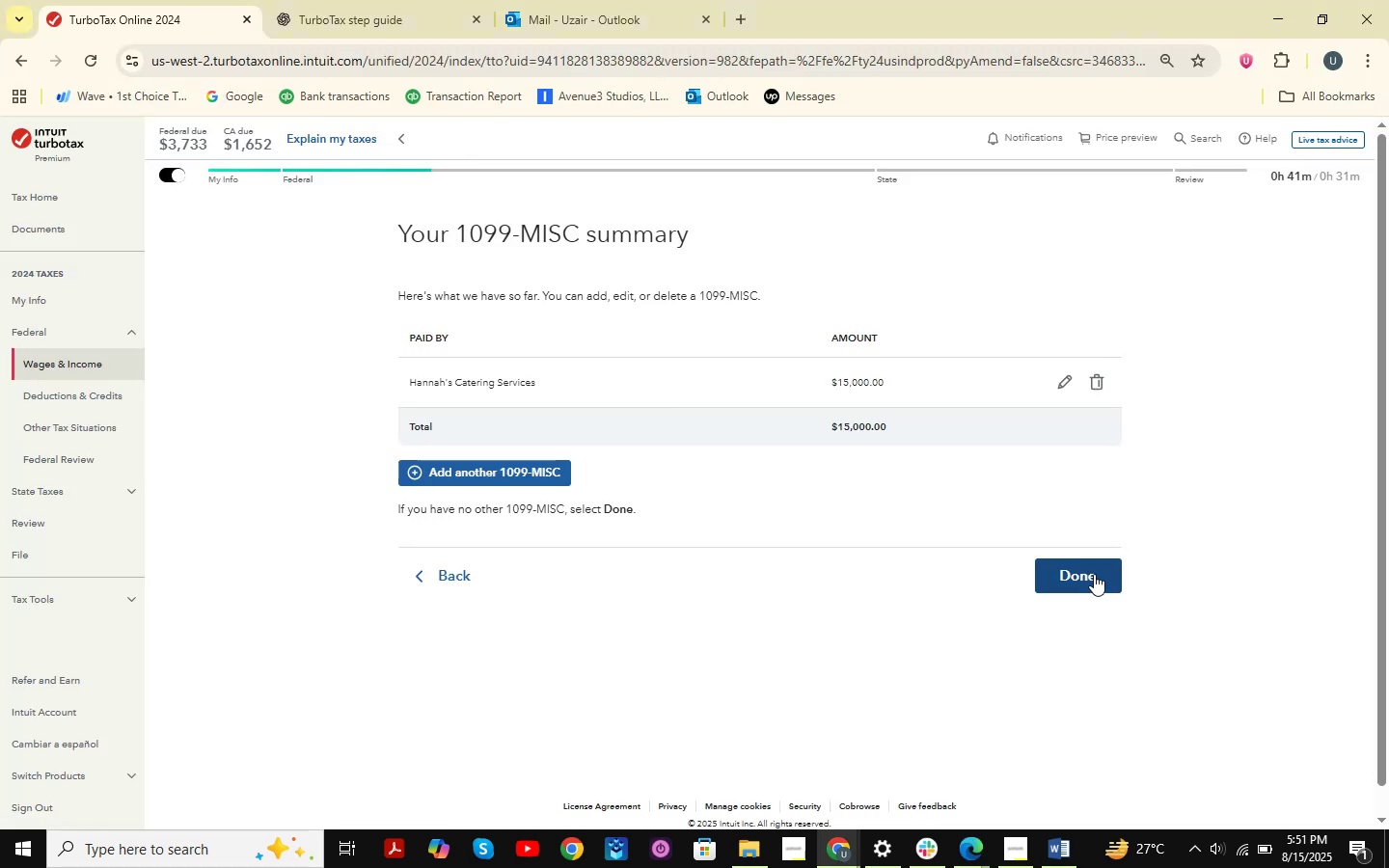 
left_click([1094, 574])
 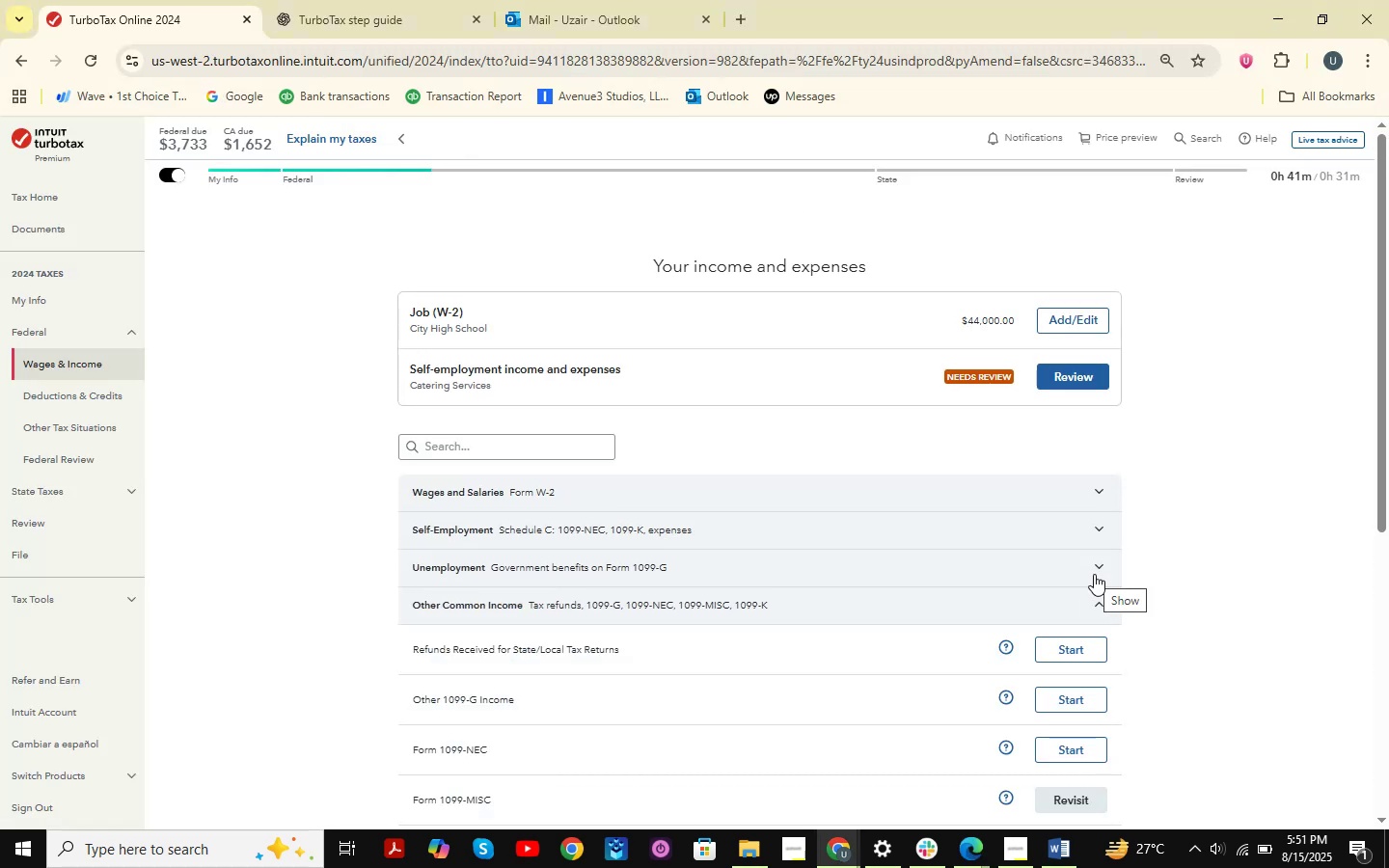 
wait(10.17)
 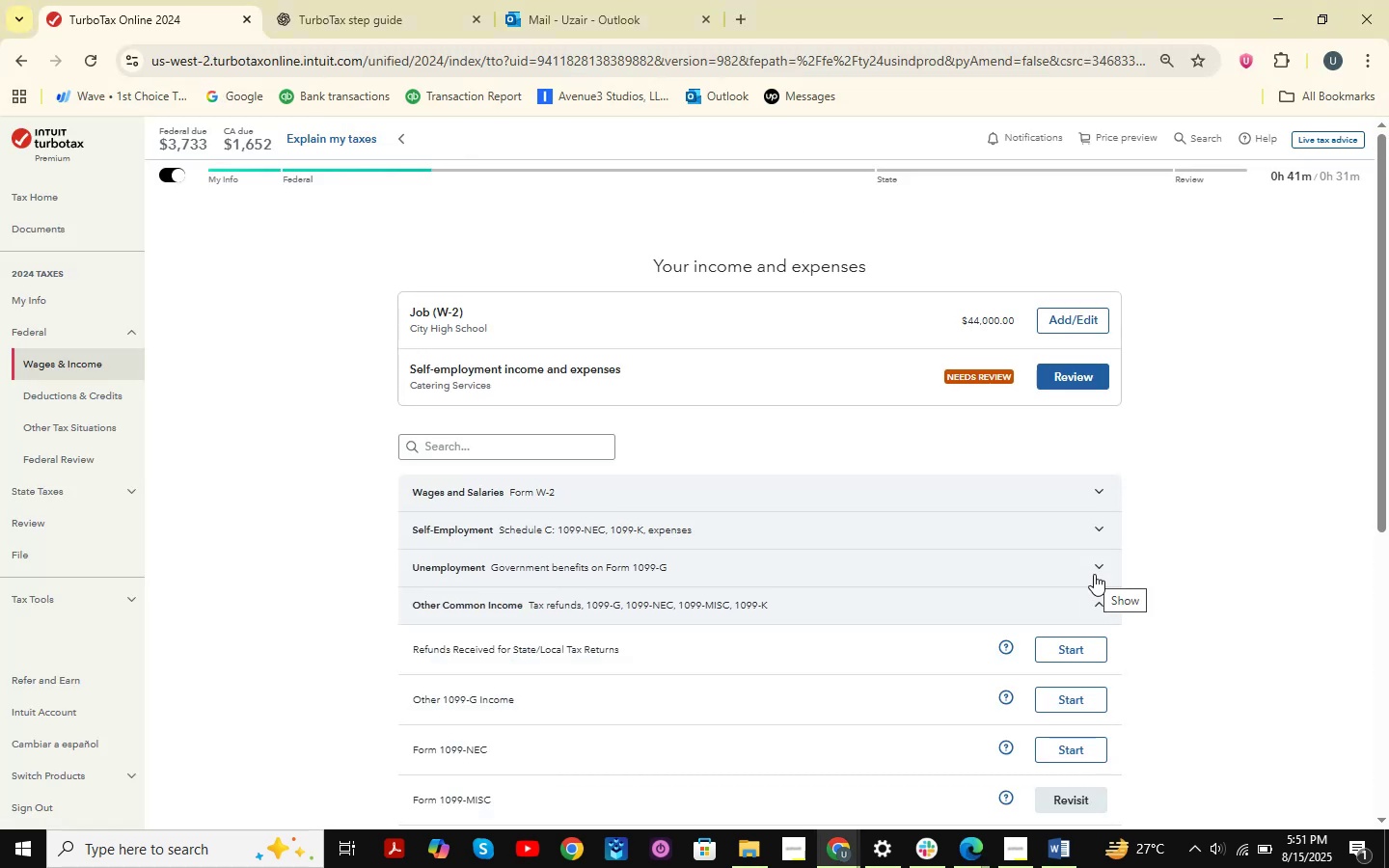 
left_click([1071, 379])
 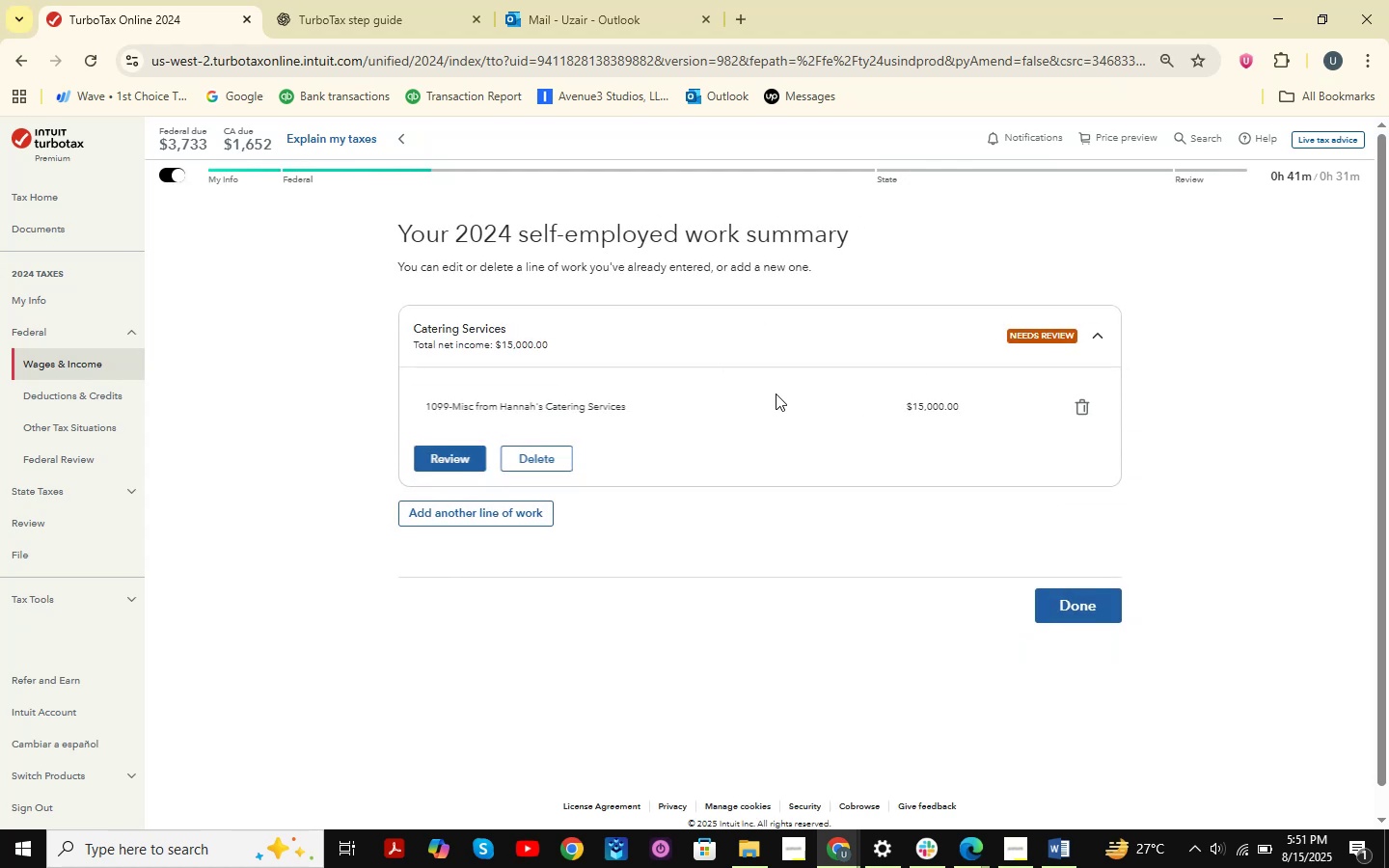 
left_click([1047, 331])
 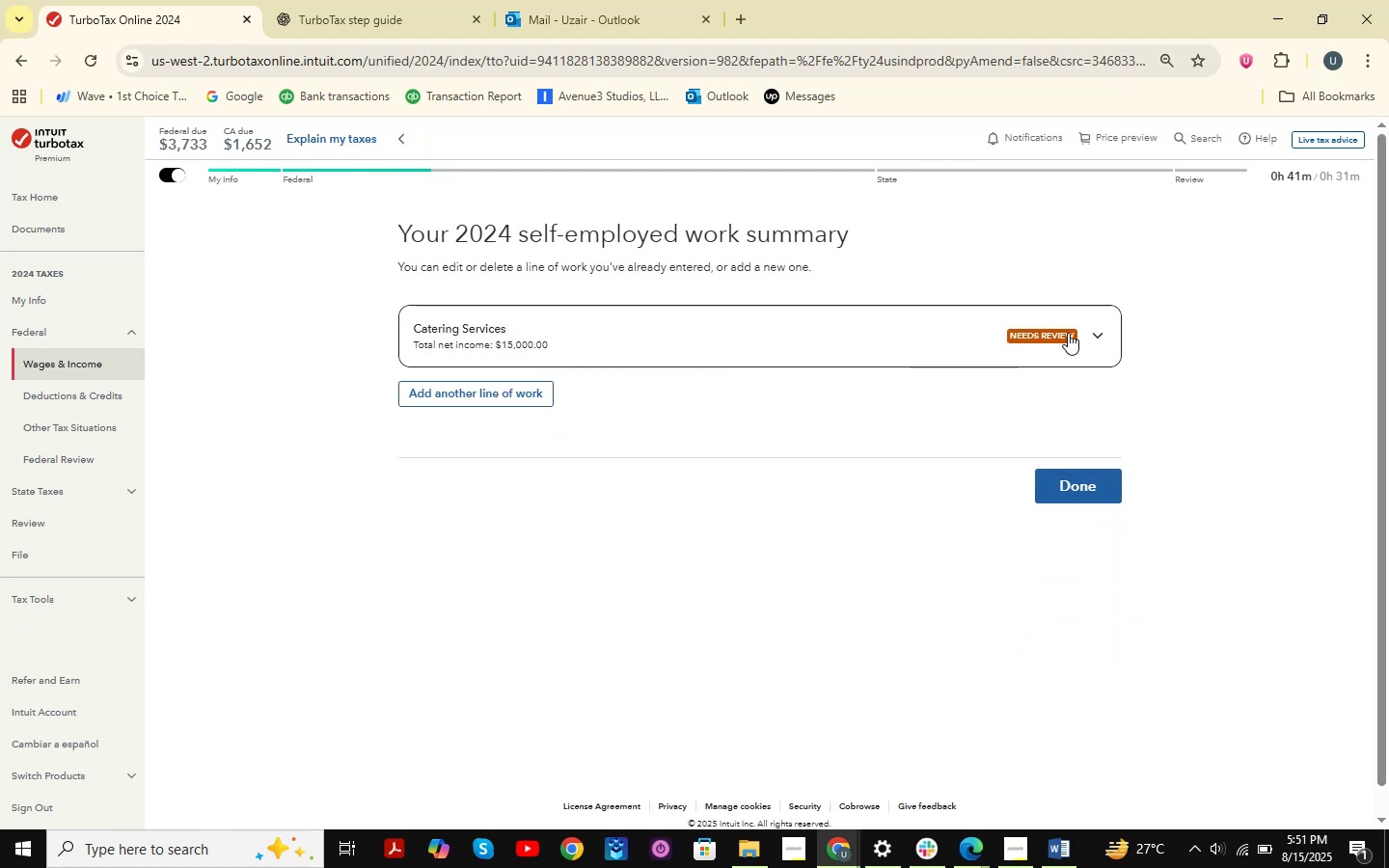 
left_click([1082, 329])
 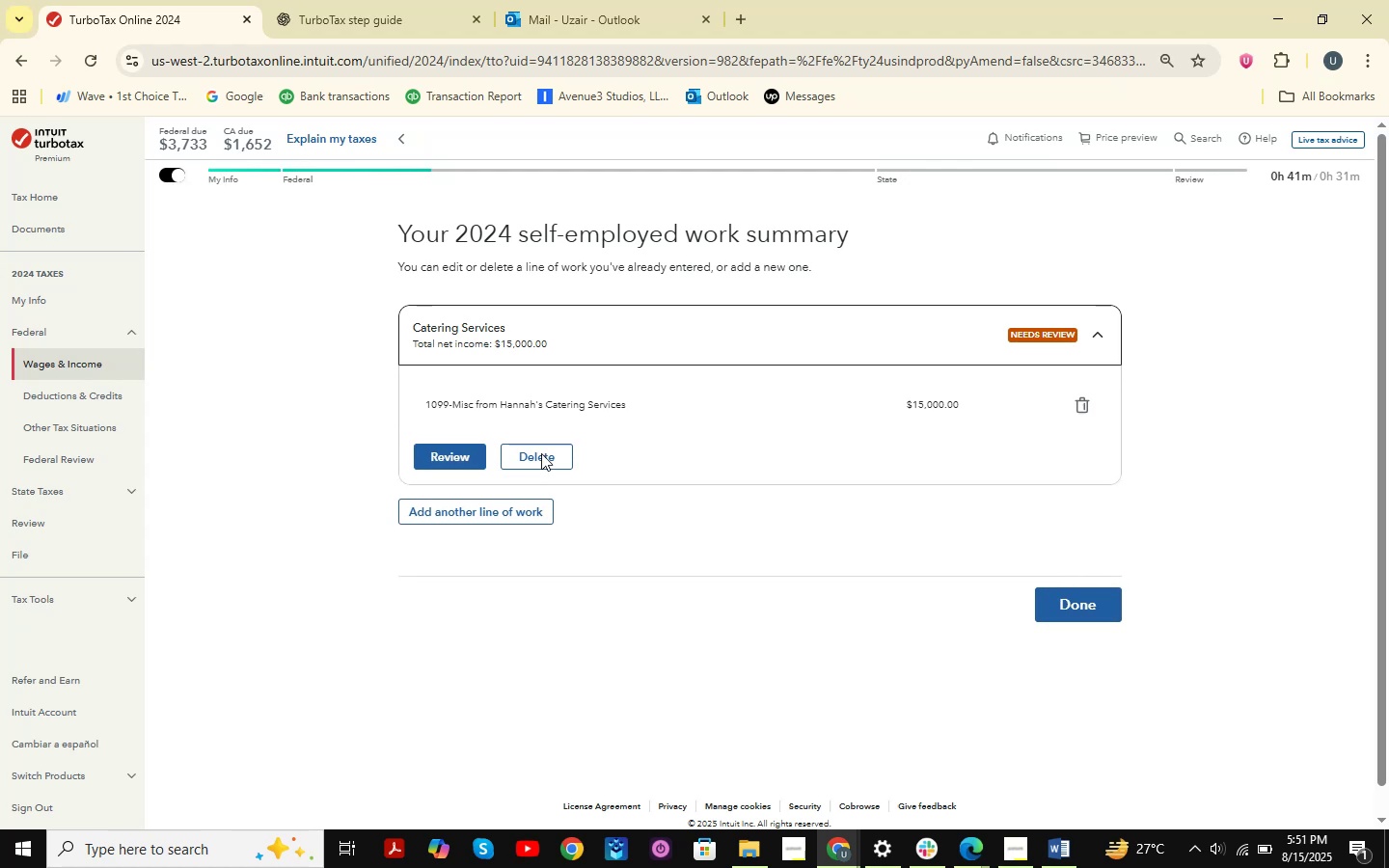 
left_click([453, 446])
 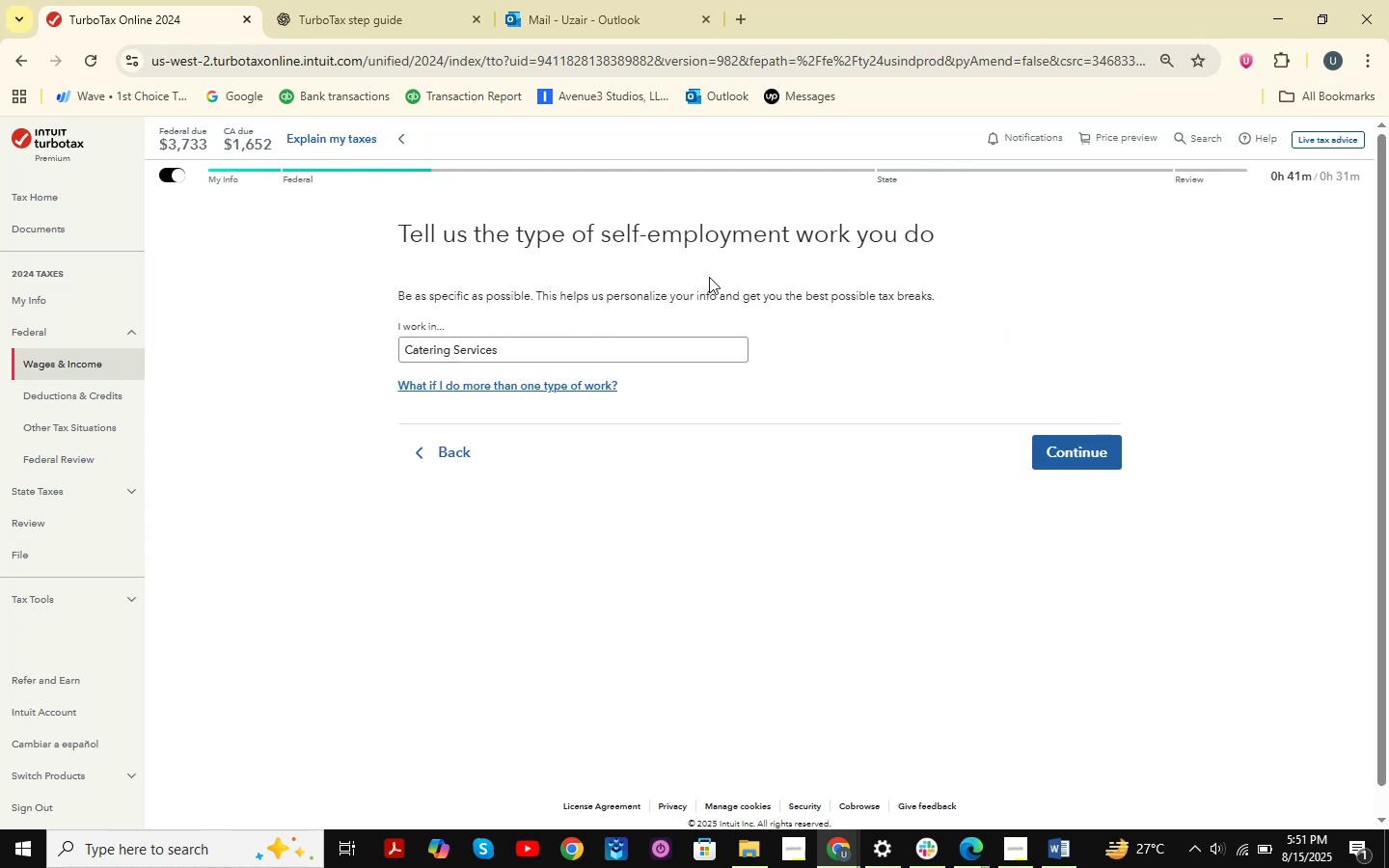 
wait(5.92)
 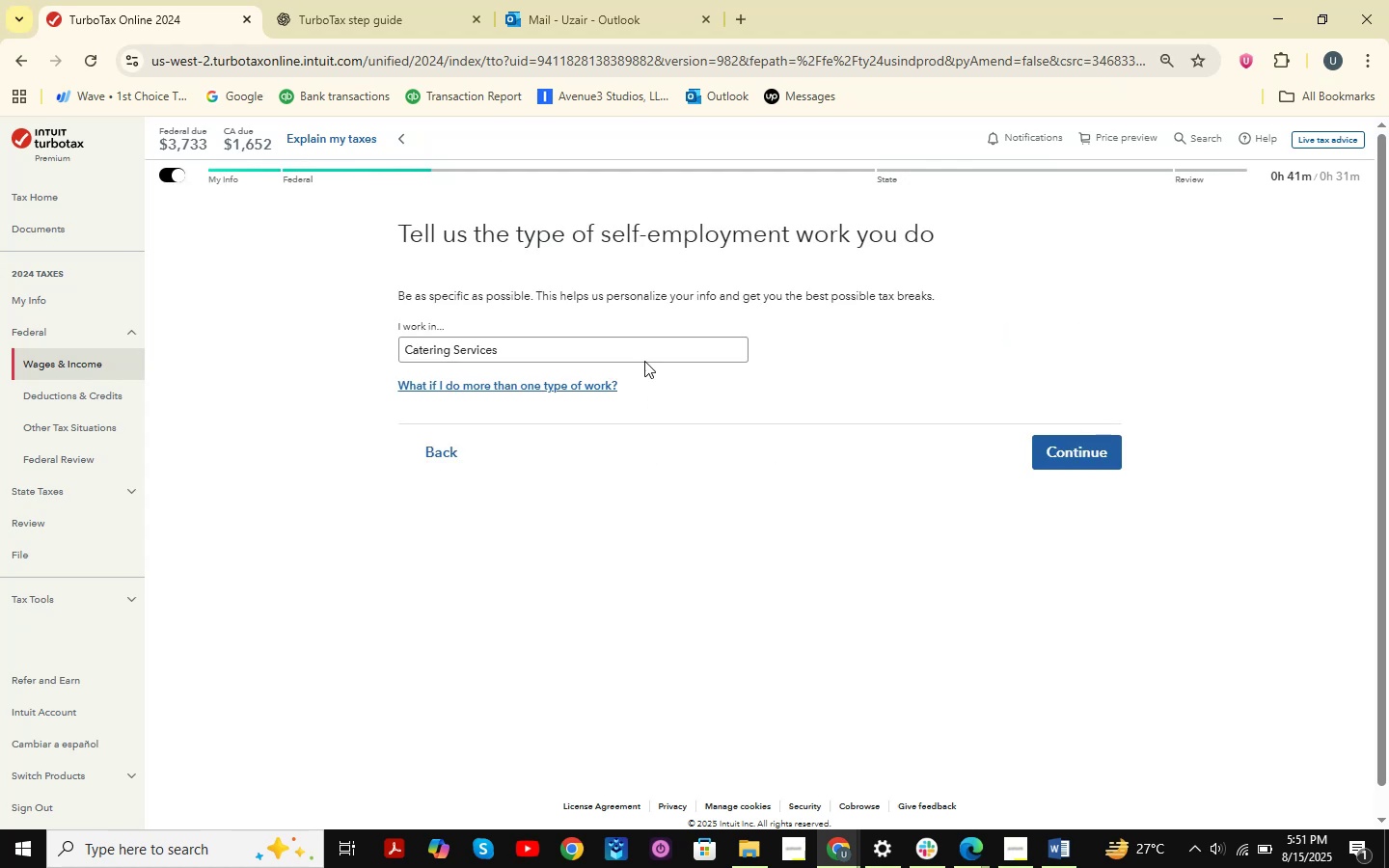 
left_click([1083, 466])
 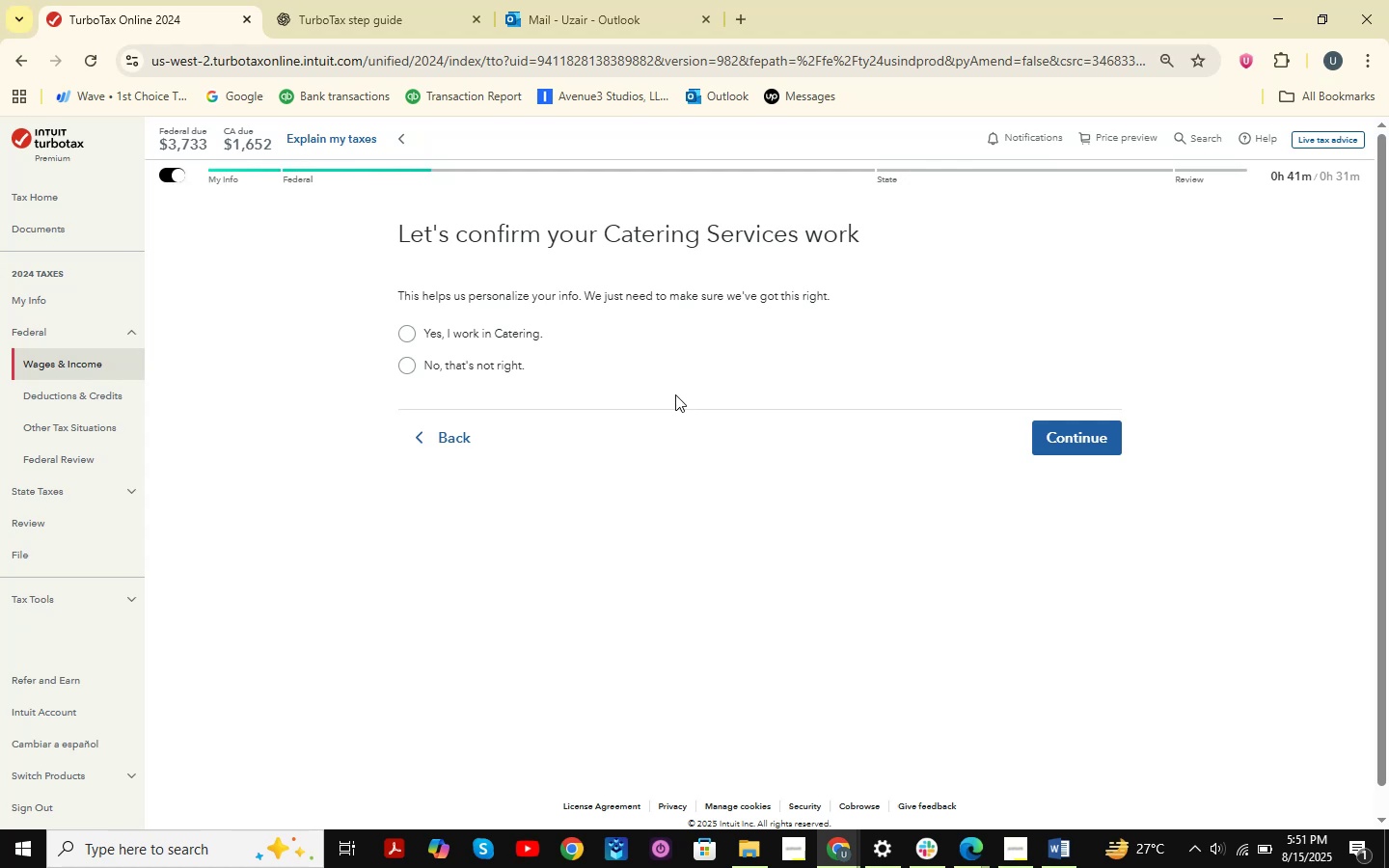 
wait(11.37)
 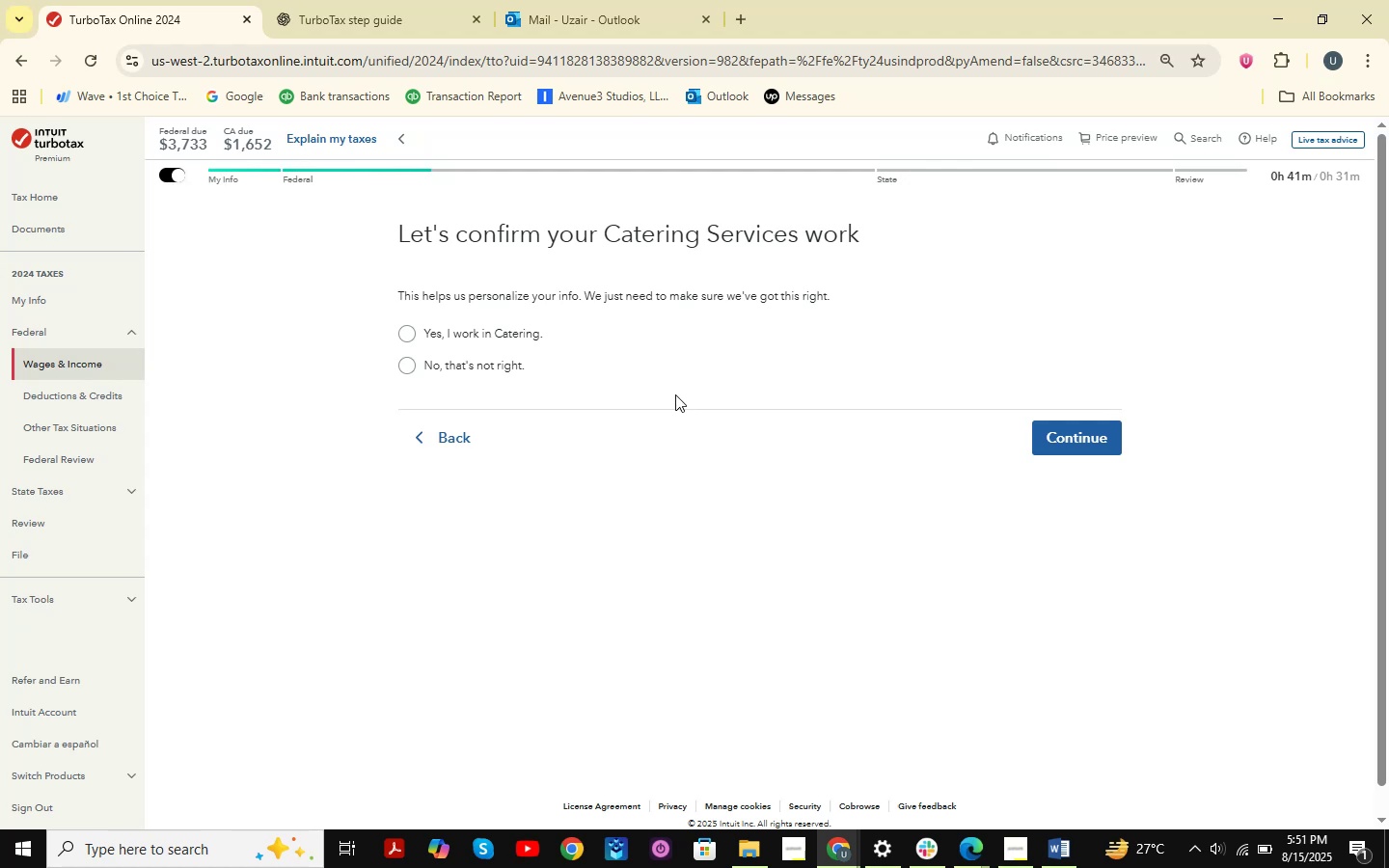 
left_click([1057, 855])
 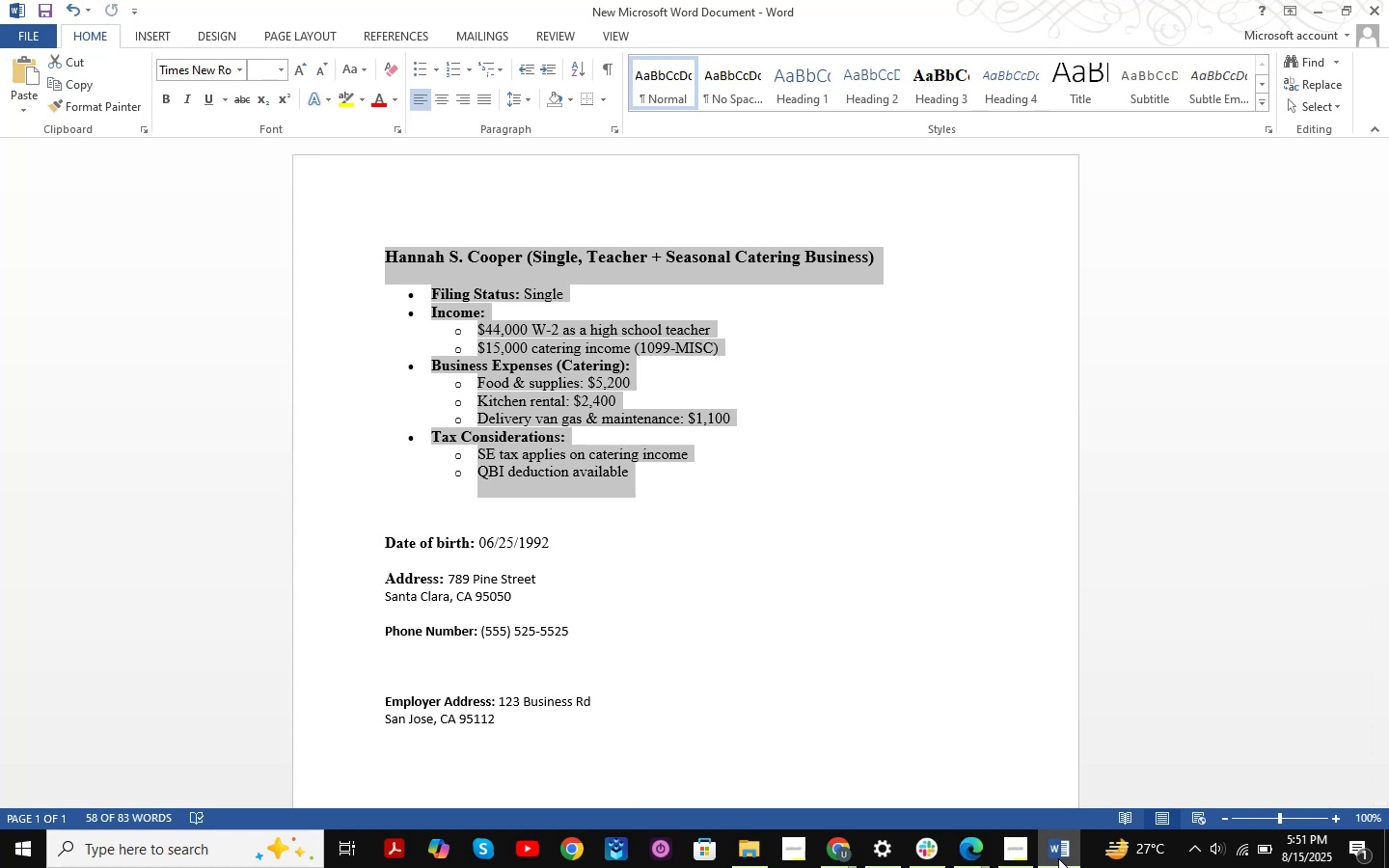 
wait(10.97)
 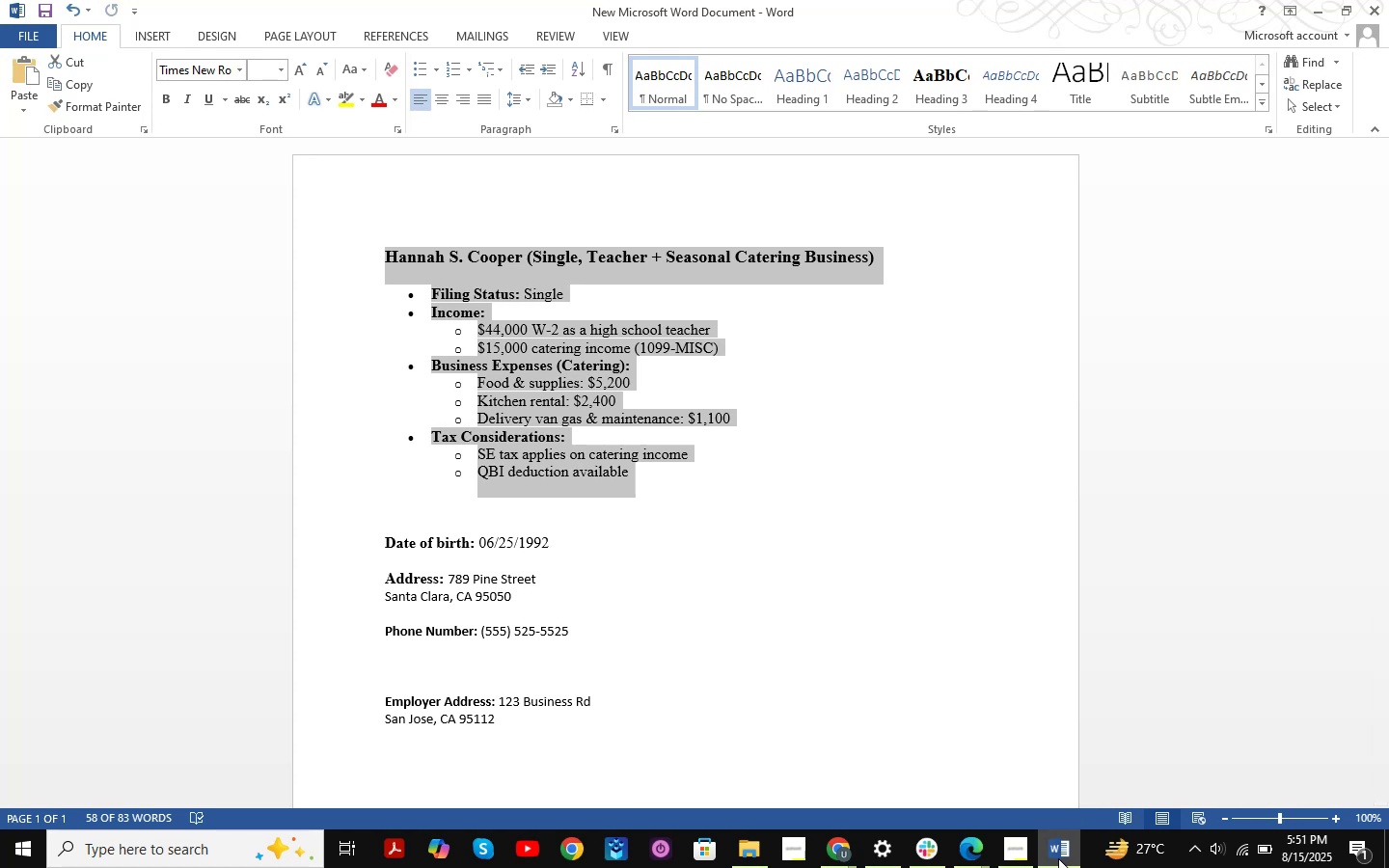 
left_click([1058, 858])
 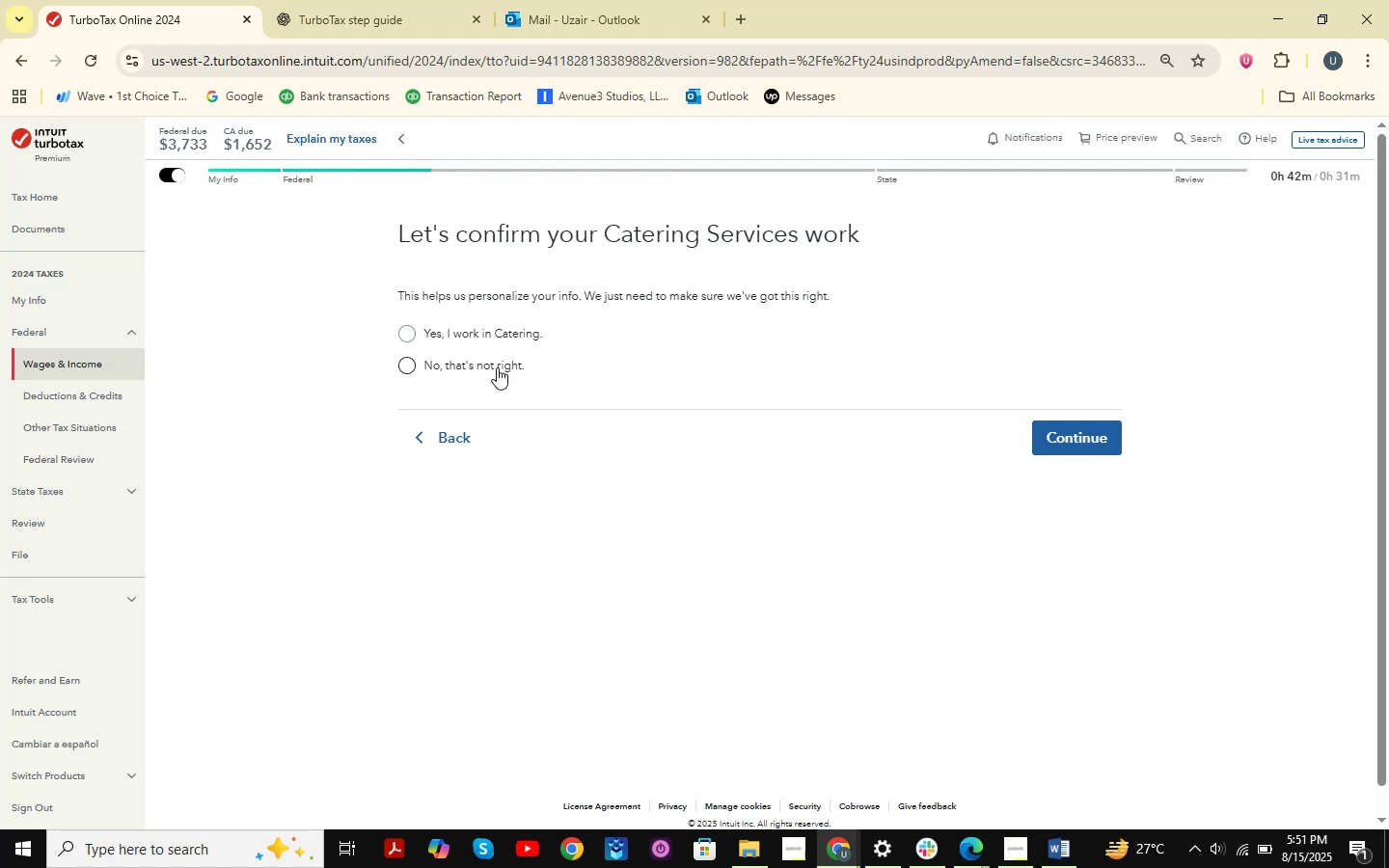 
wait(6.36)
 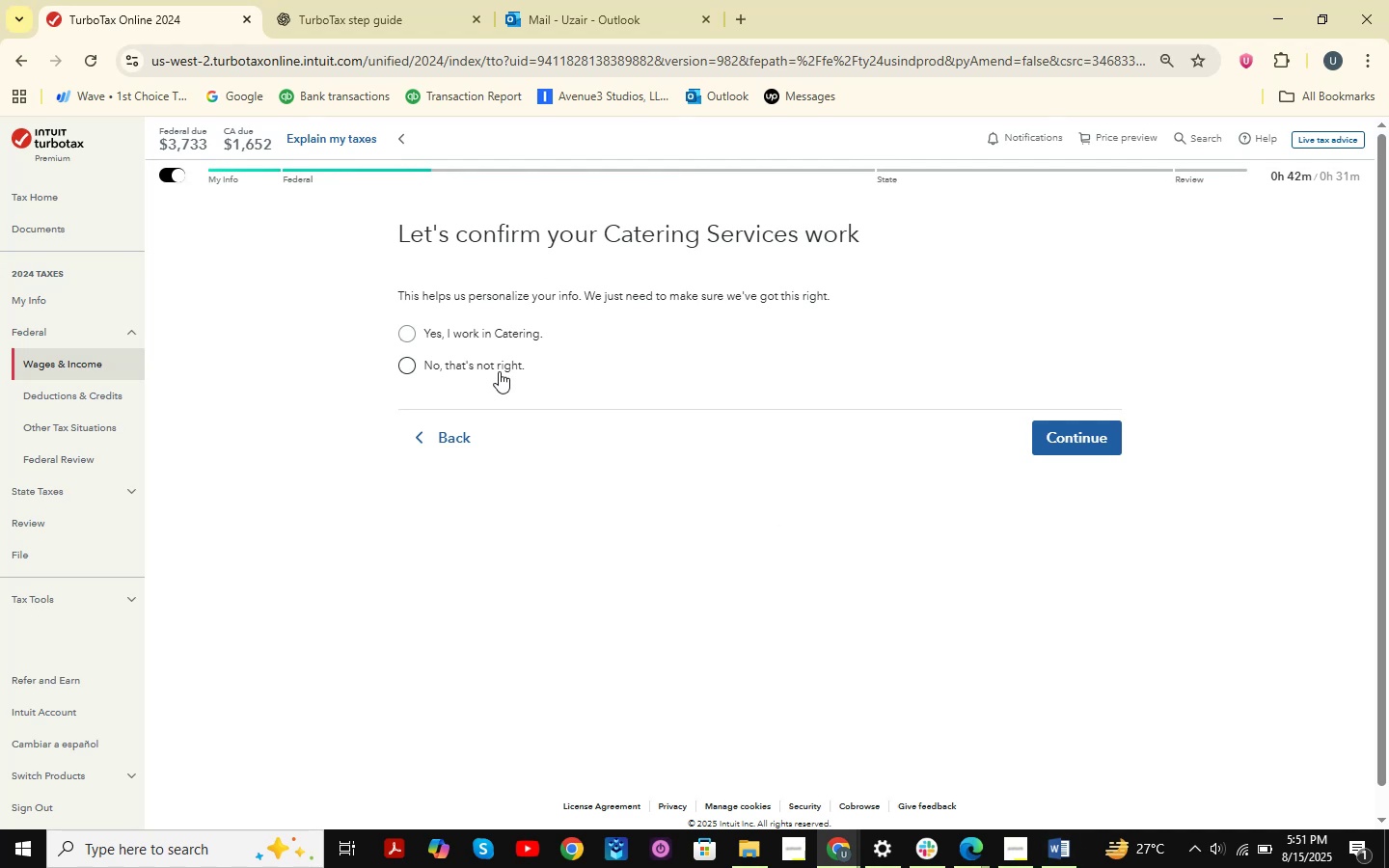 
left_click([497, 367])
 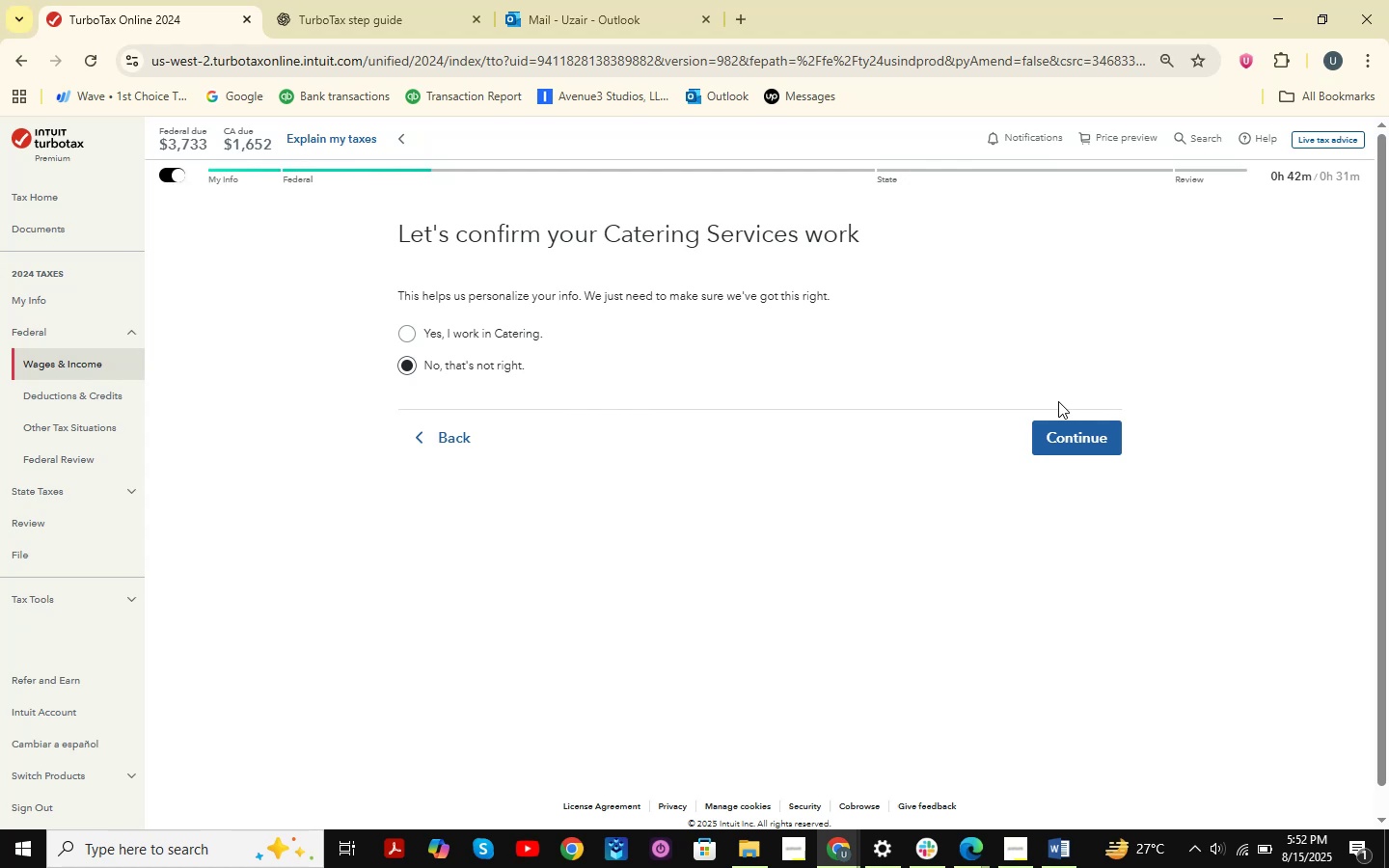 
wait(5.7)
 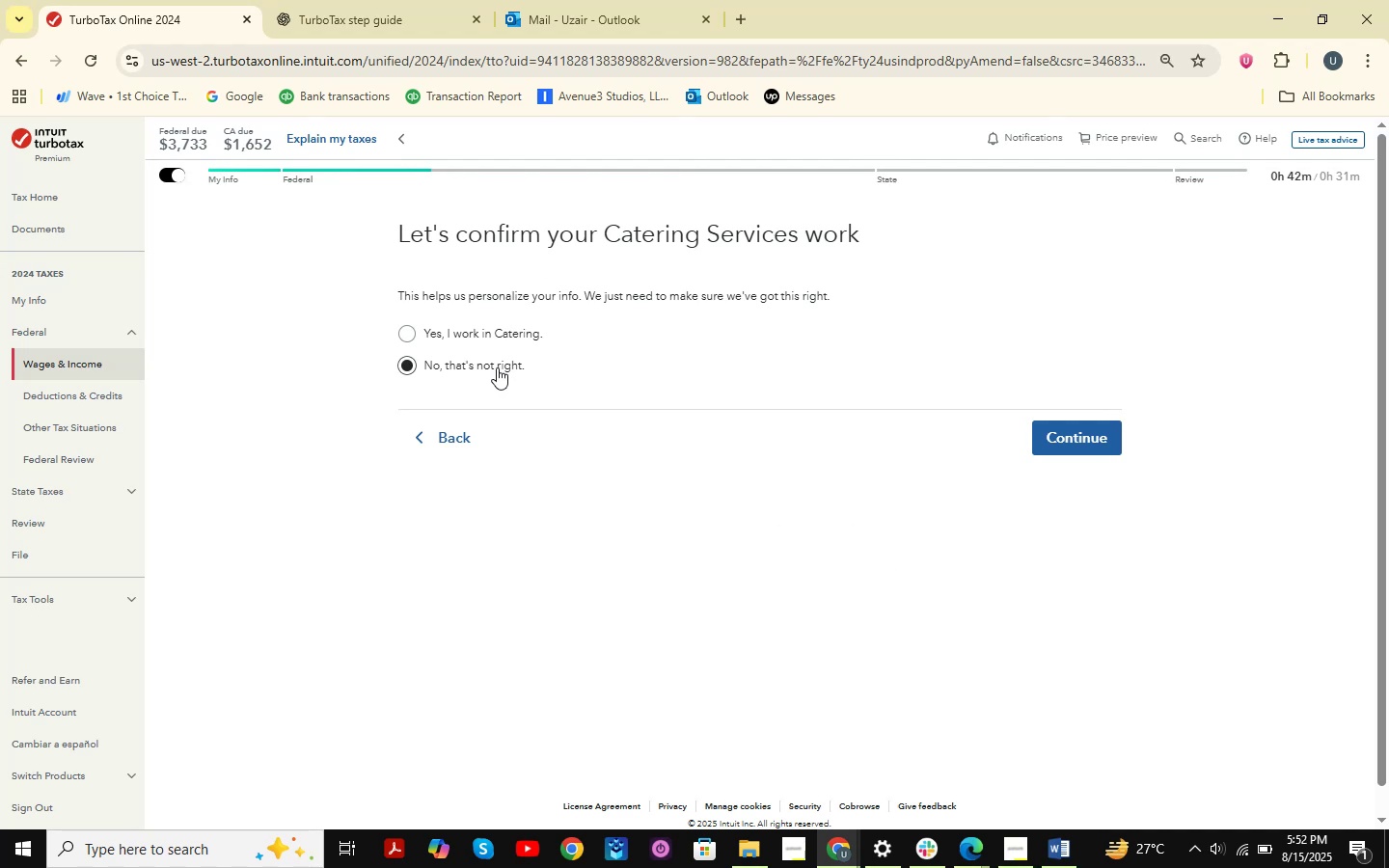 
left_click([1062, 441])
 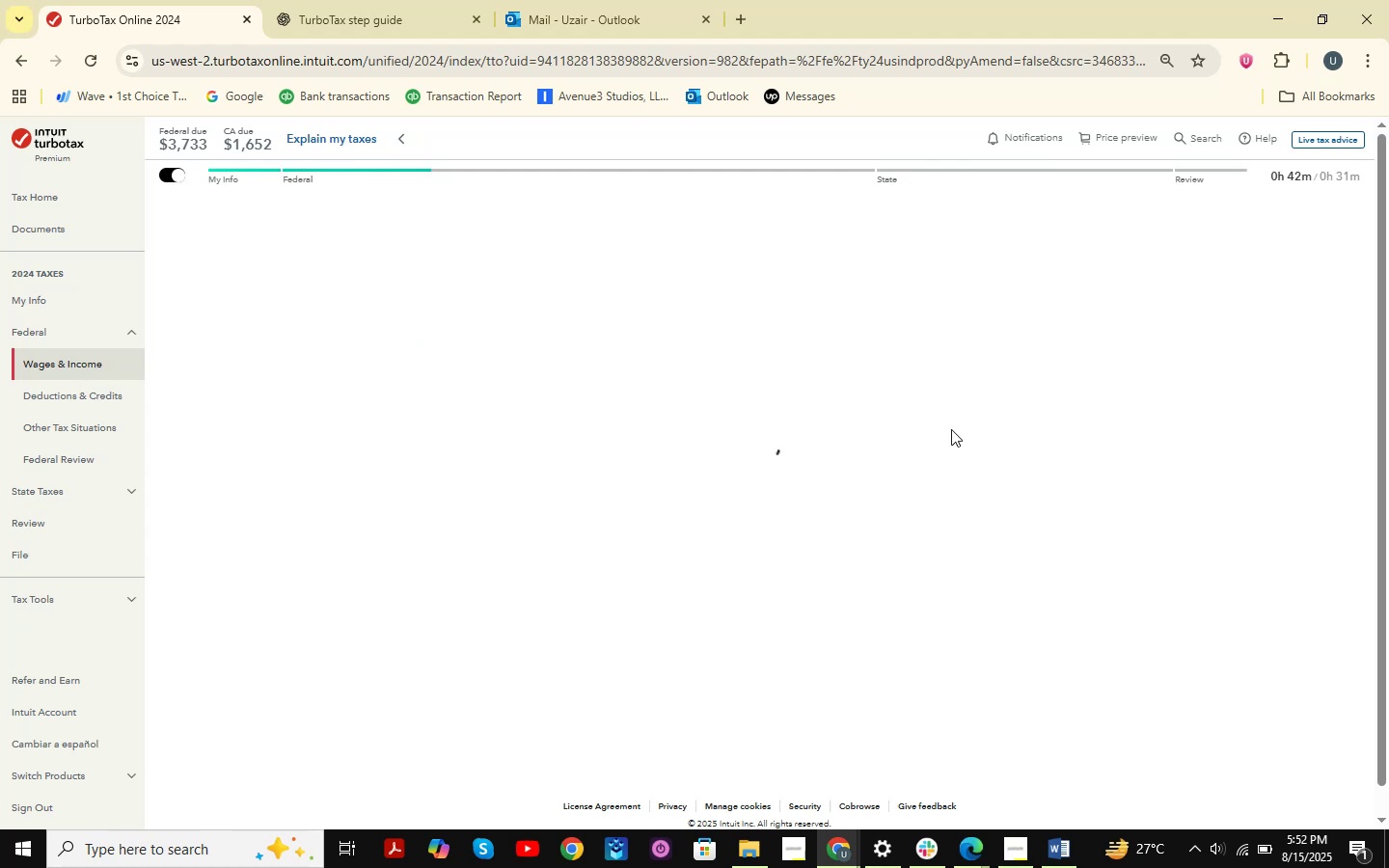 
mouse_move([692, 400])
 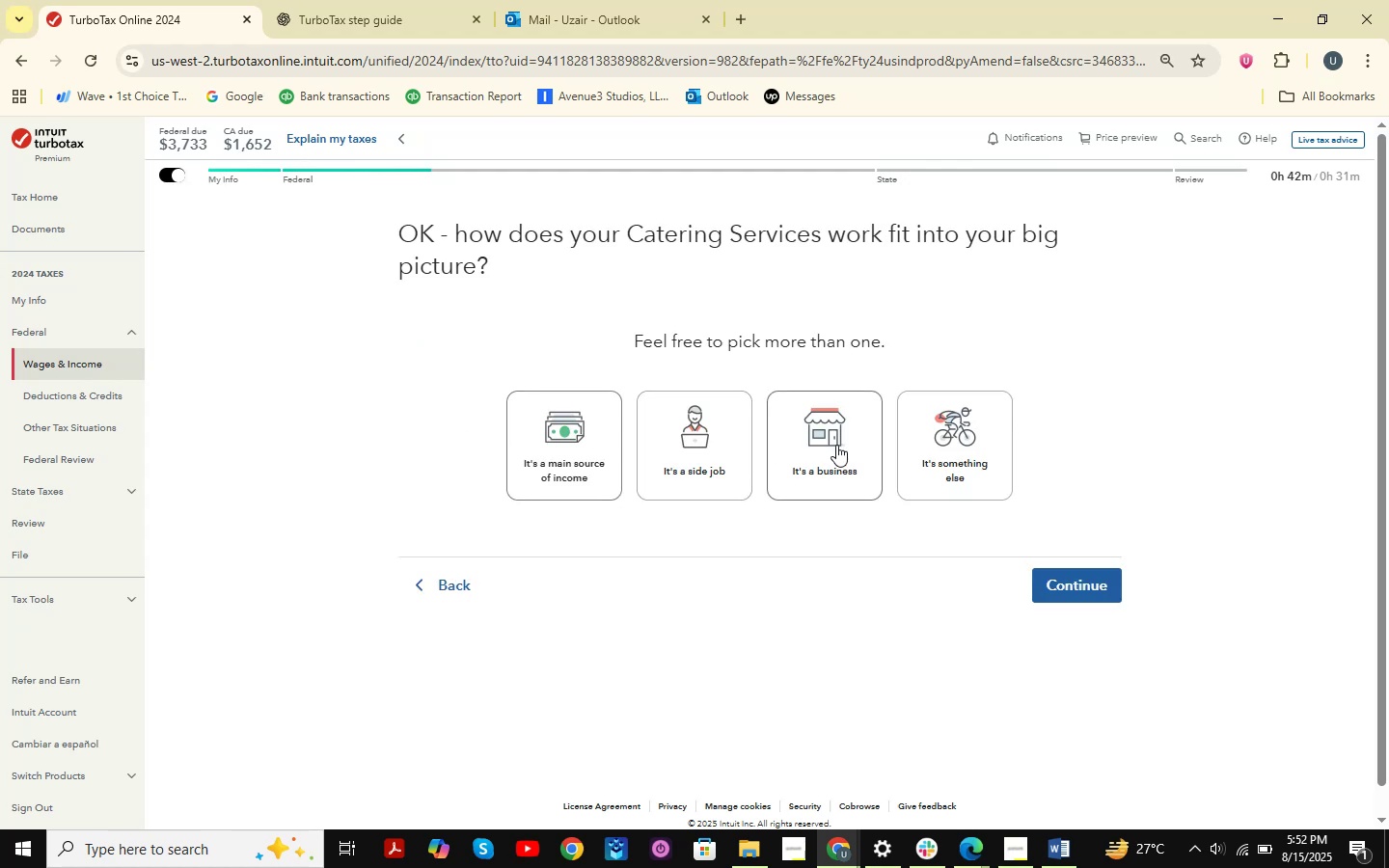 
left_click([836, 445])
 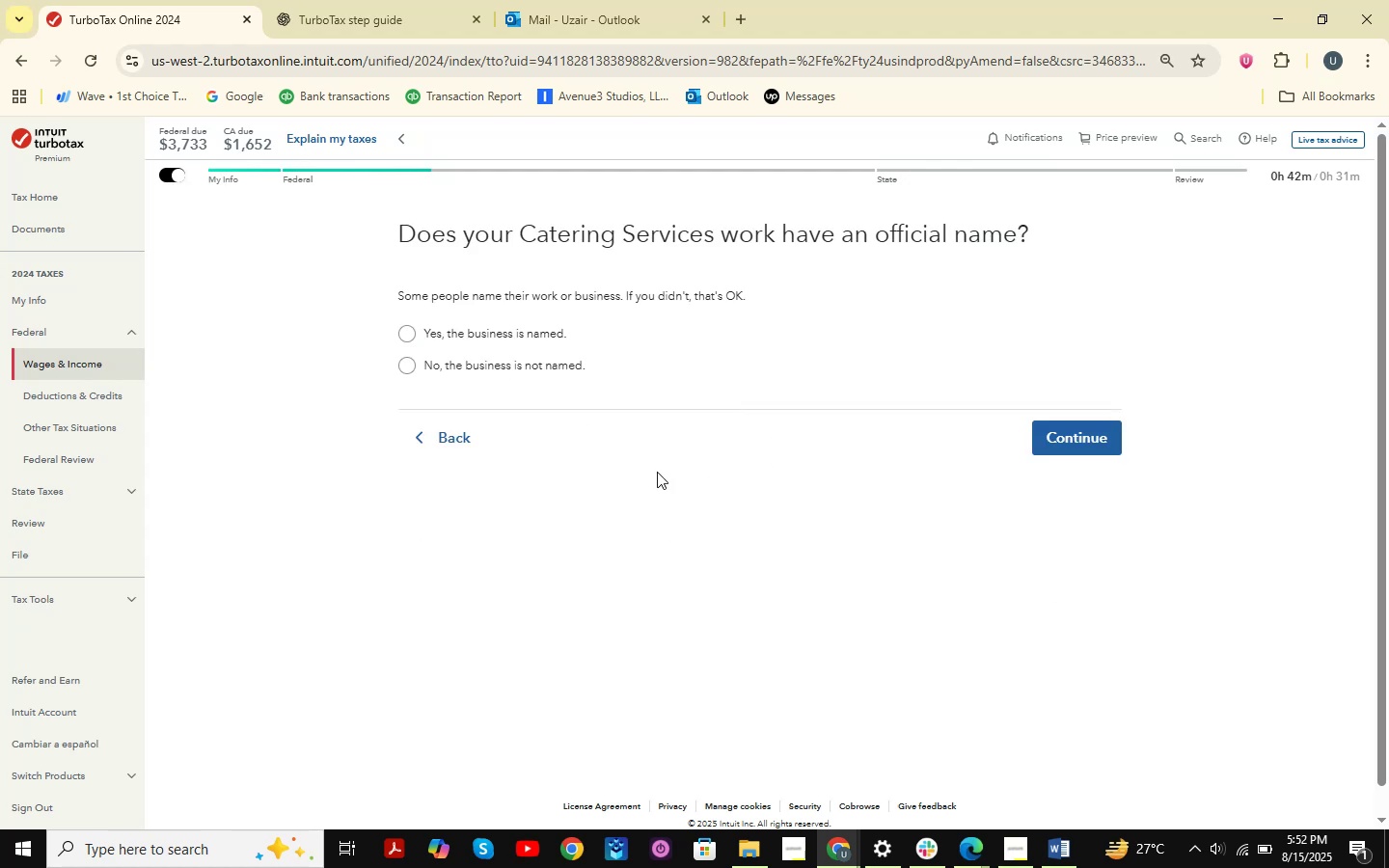 
left_click([466, 332])
 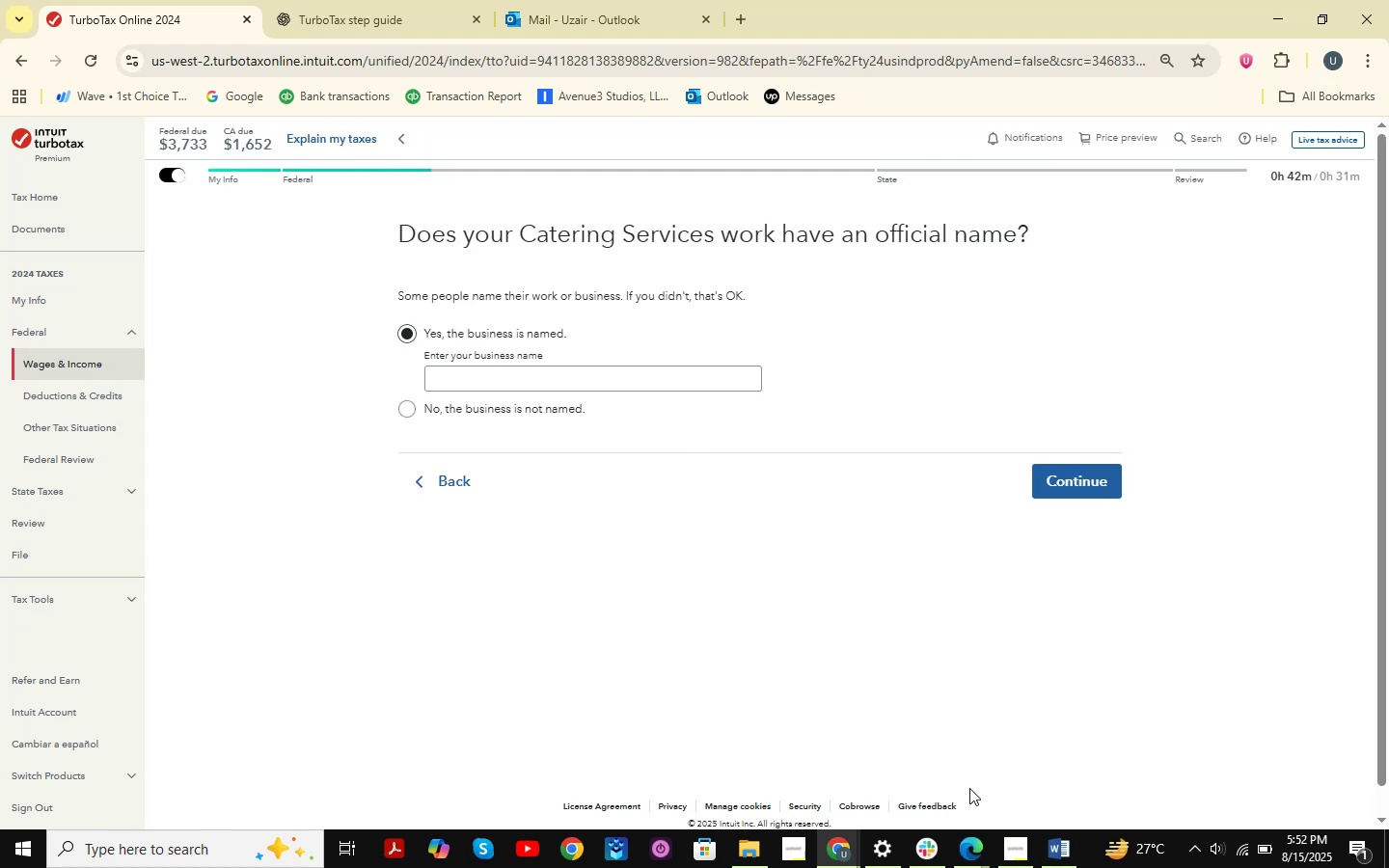 
left_click([976, 851])
 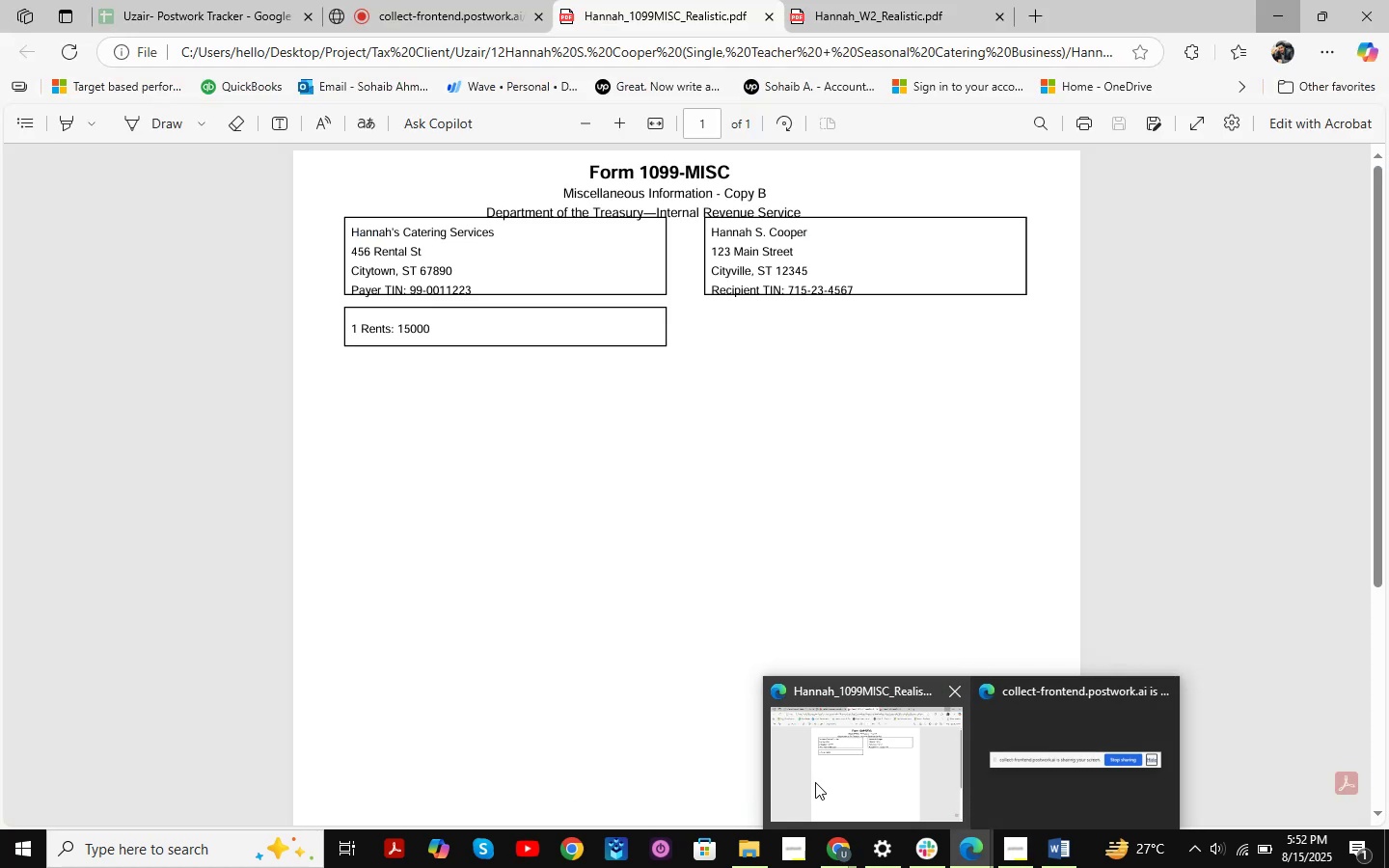 
left_click([815, 782])
 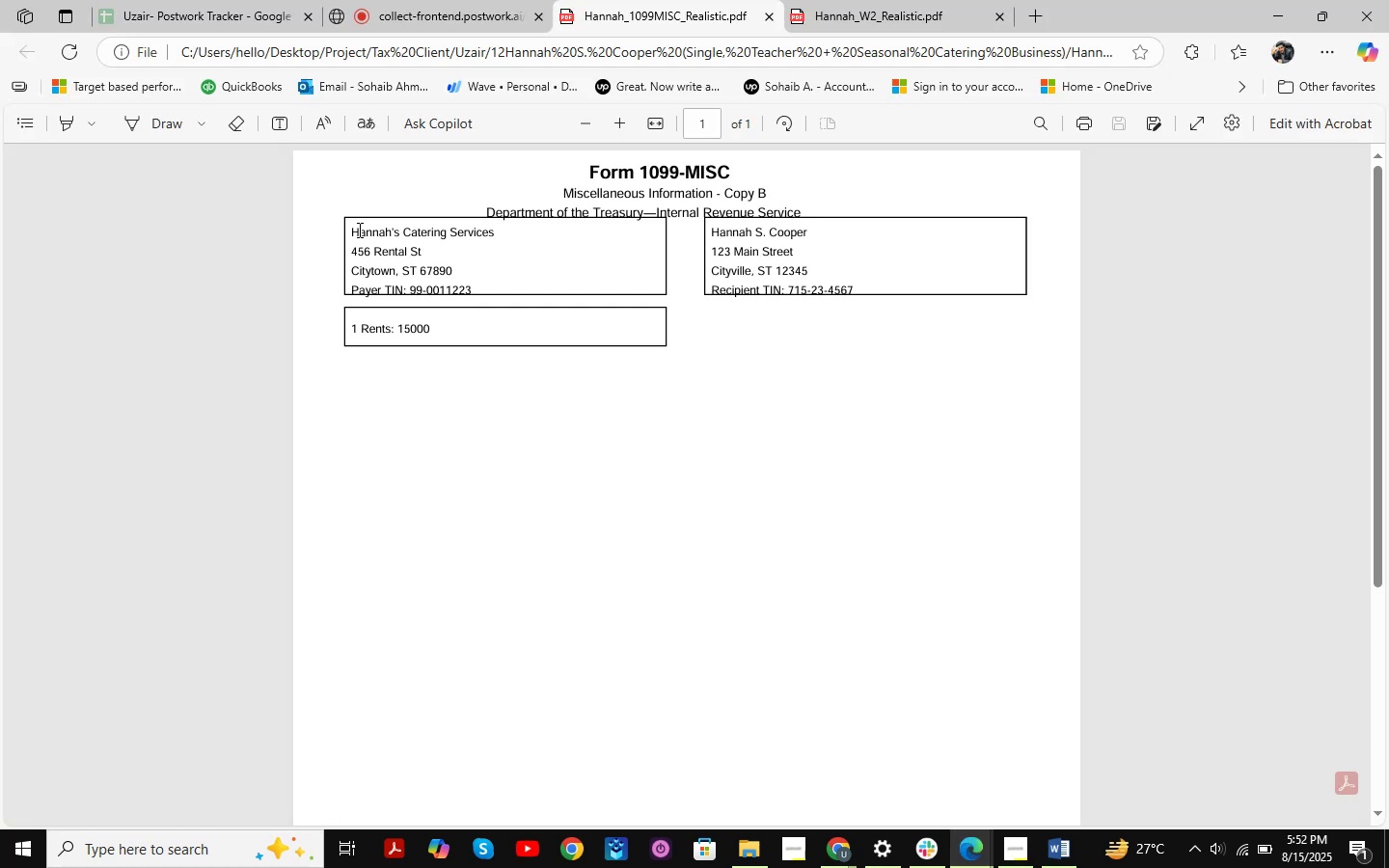 
left_click_drag(start_coordinate=[352, 231], to_coordinate=[494, 236])
 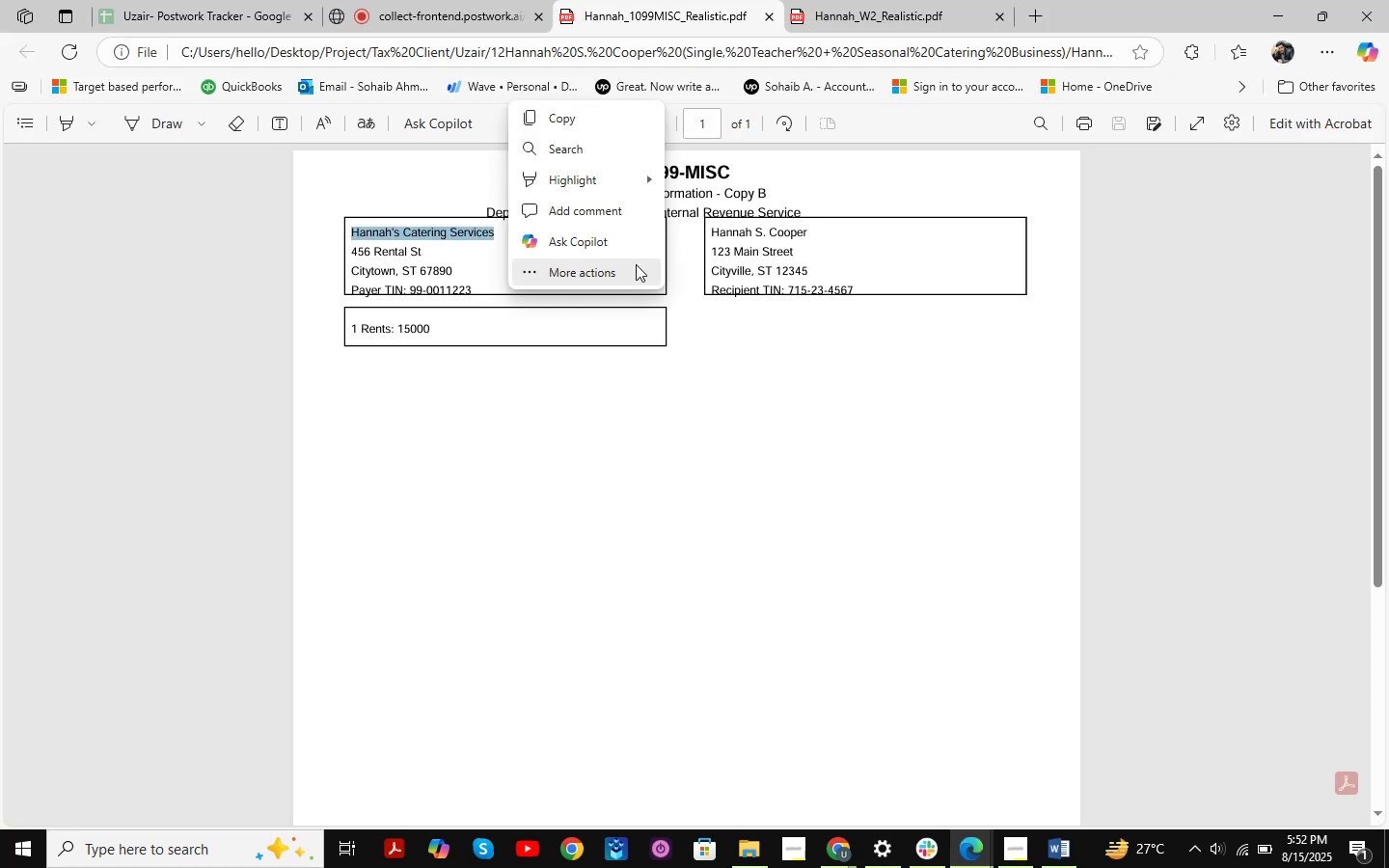 
key(Control+C)
 